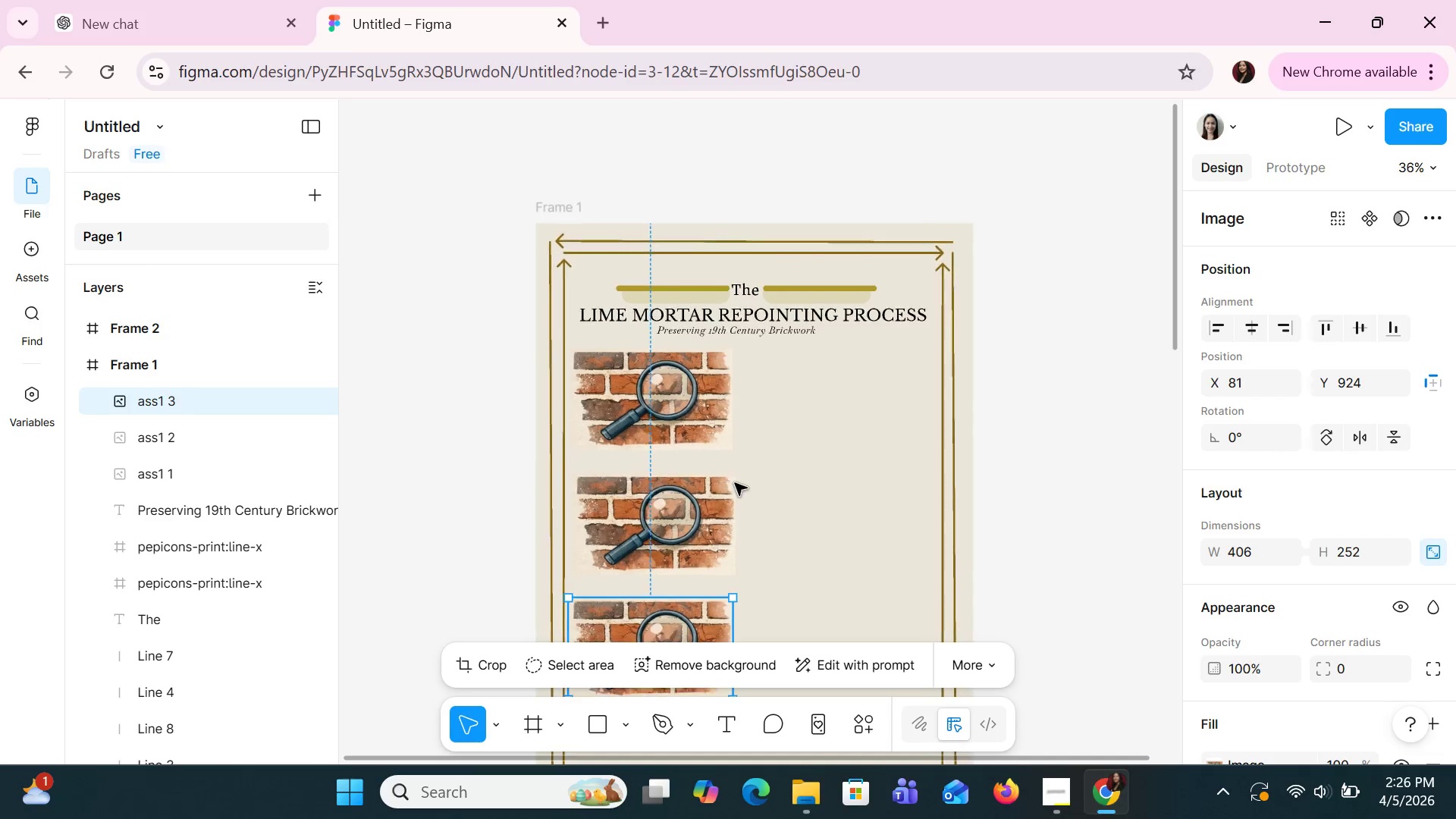 
key(Control+ControlLeft)
 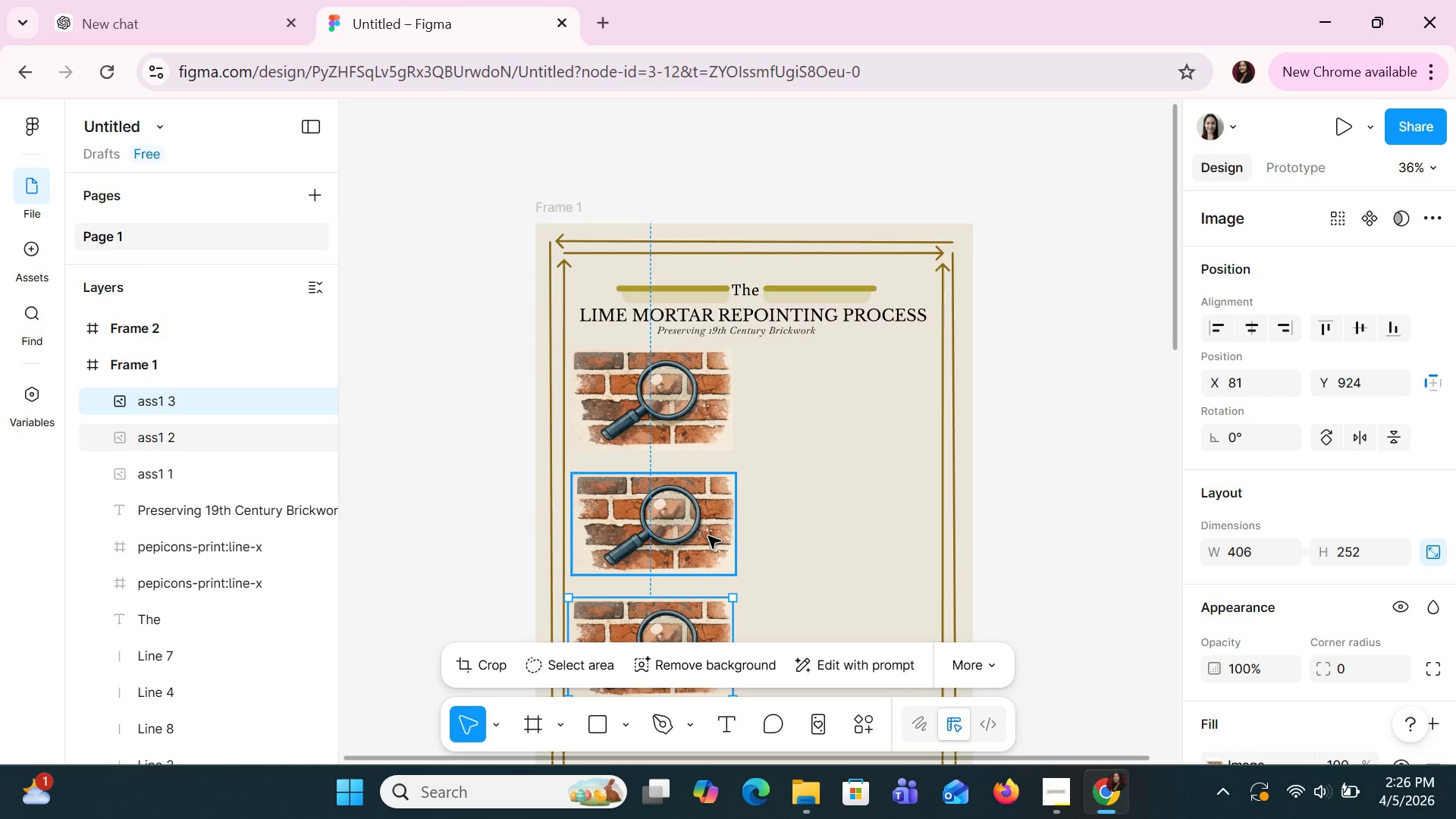 
scroll: coordinate [735, 483], scroll_direction: up, amount: 2.0
 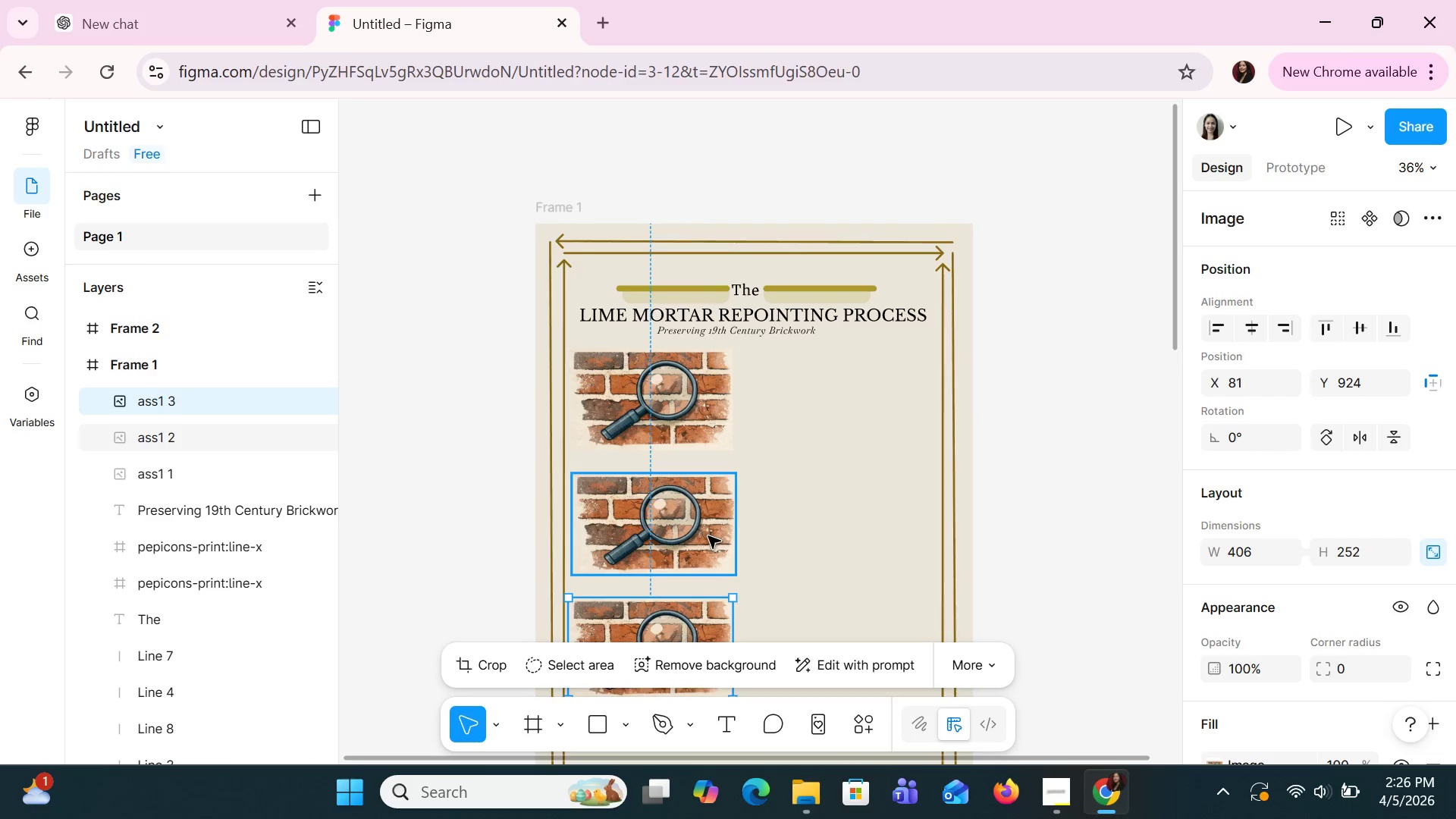 
left_click([708, 536])
 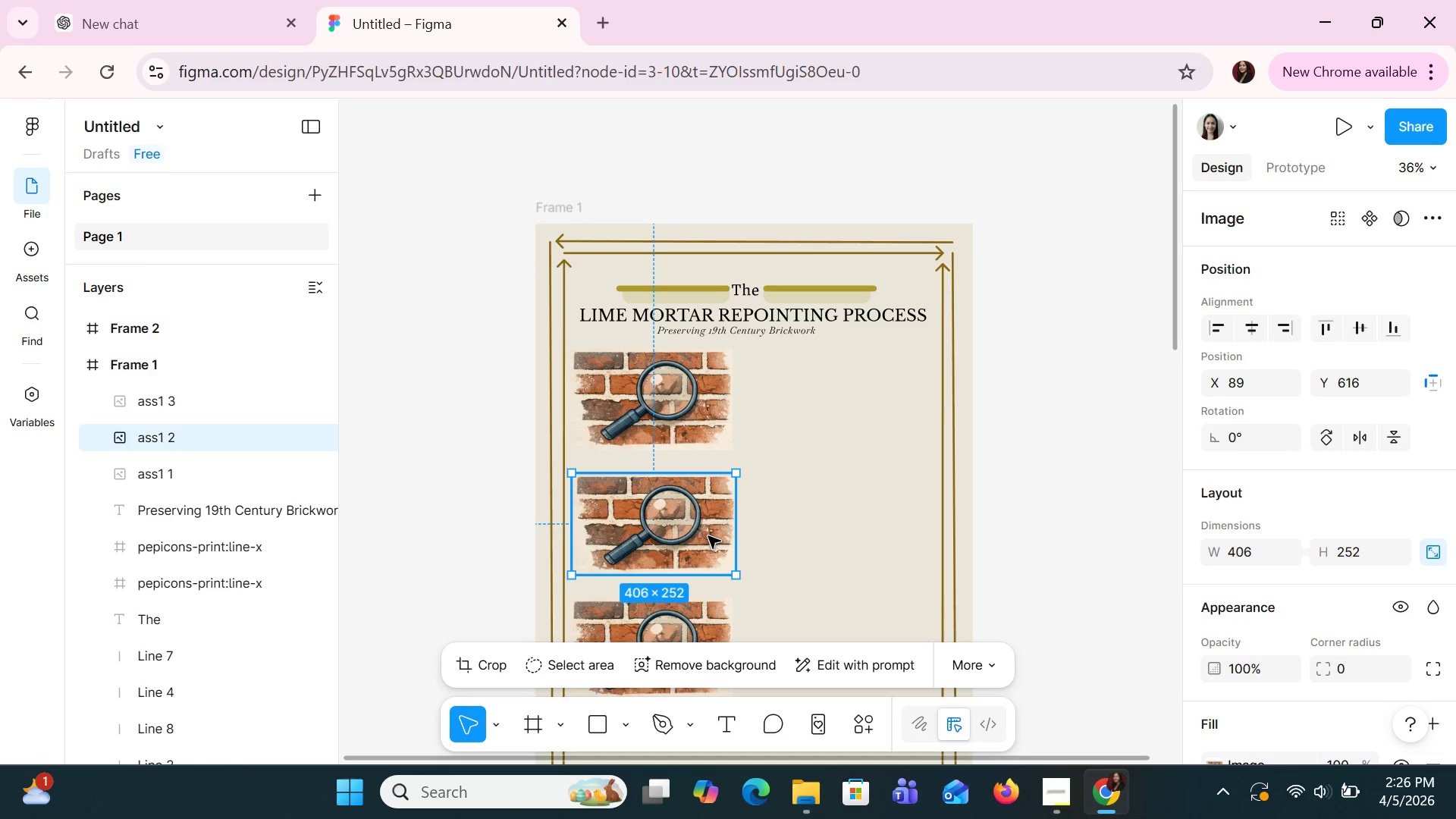 
key(Delete)
 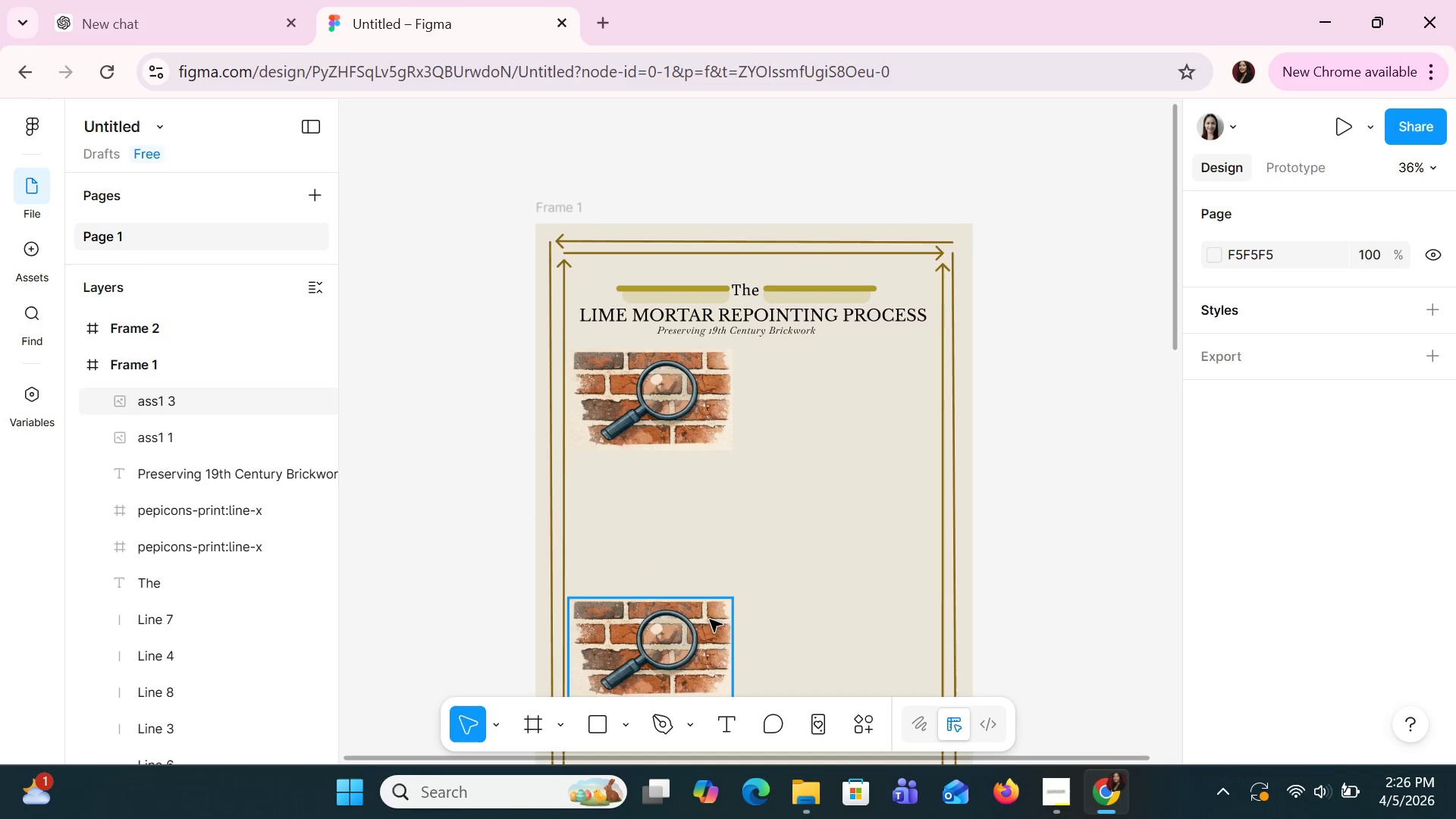 
left_click_drag(start_coordinate=[709, 630], to_coordinate=[713, 635])
 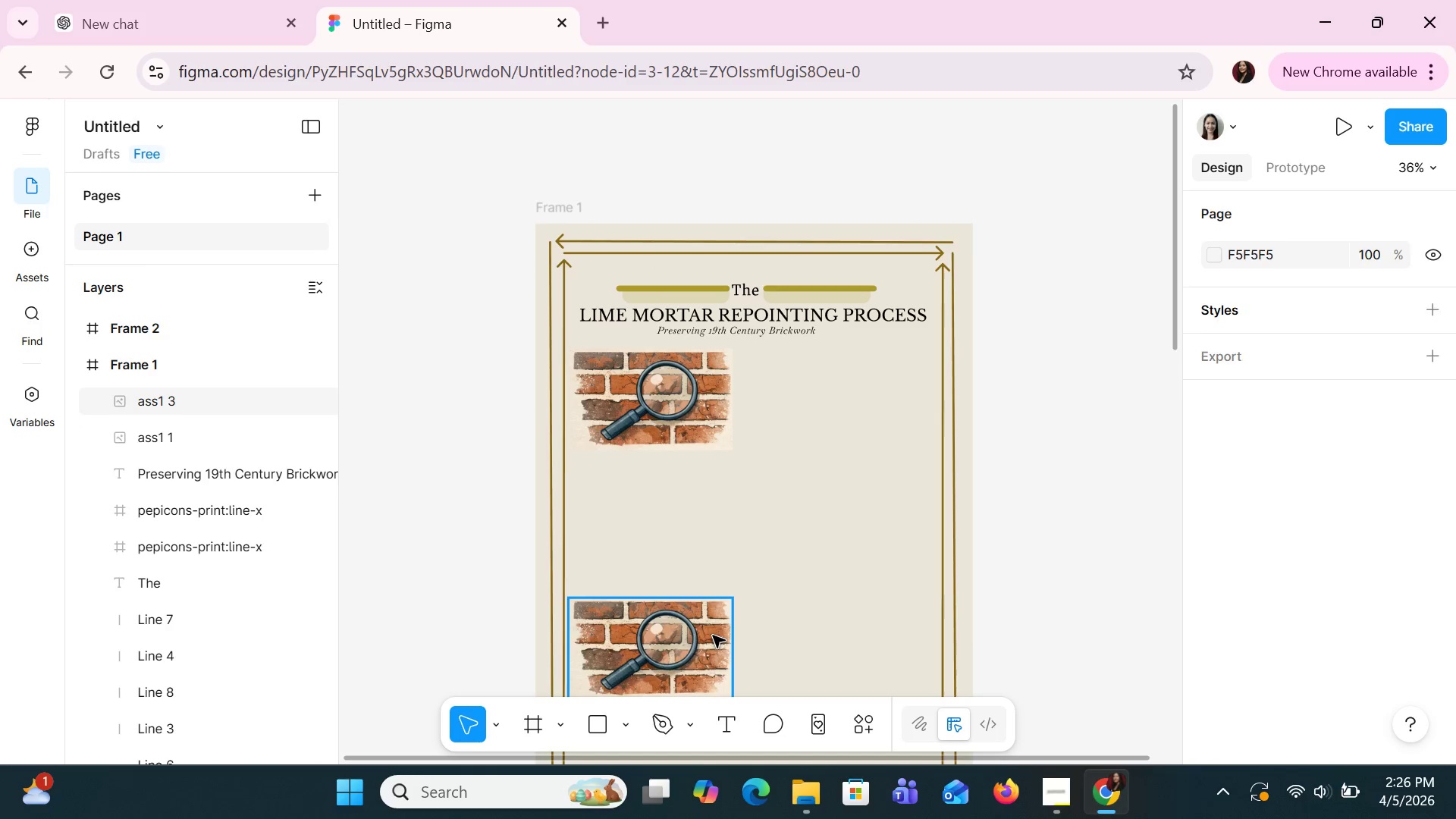 
key(Delete)
 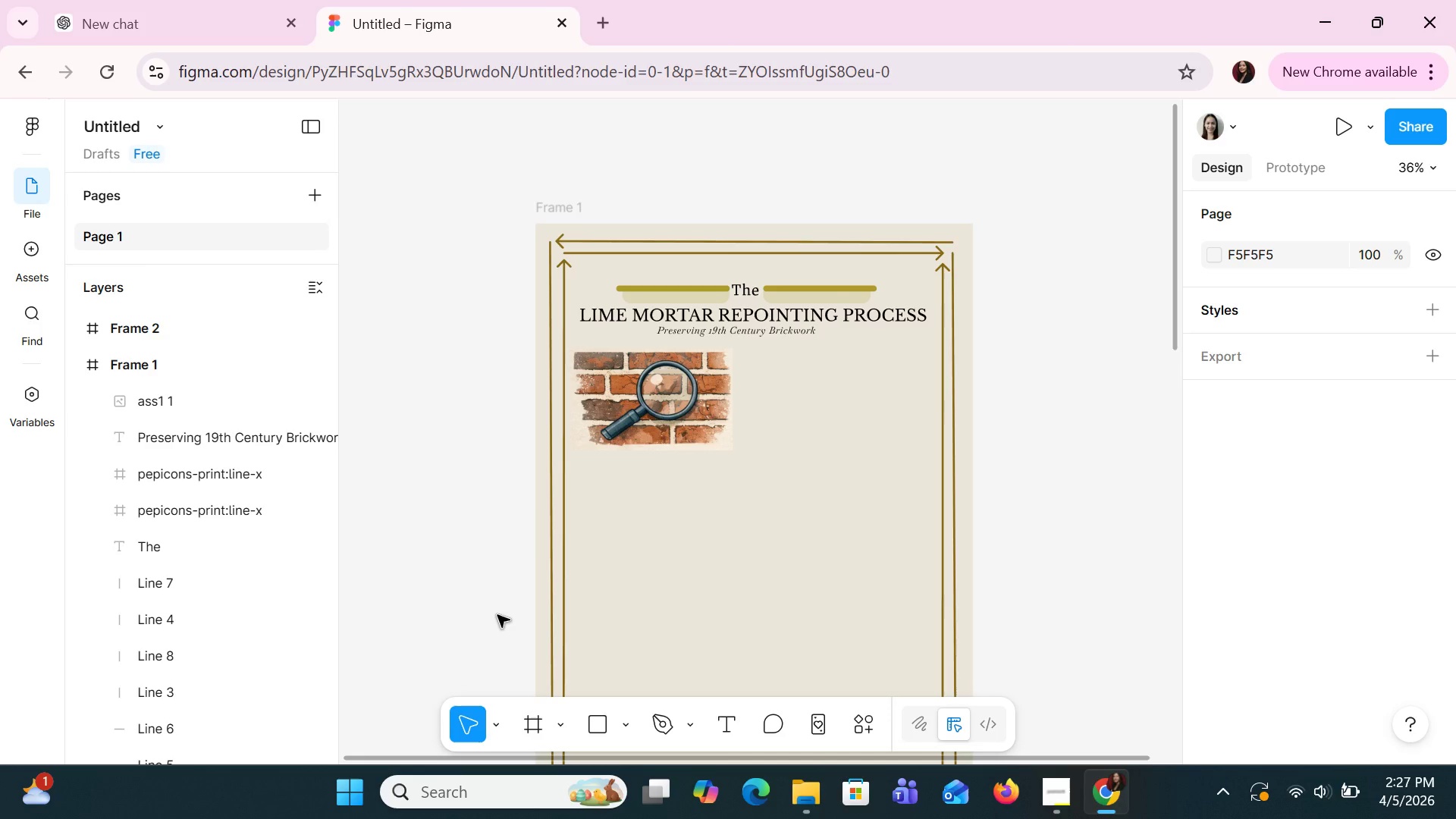 
wait(61.75)
 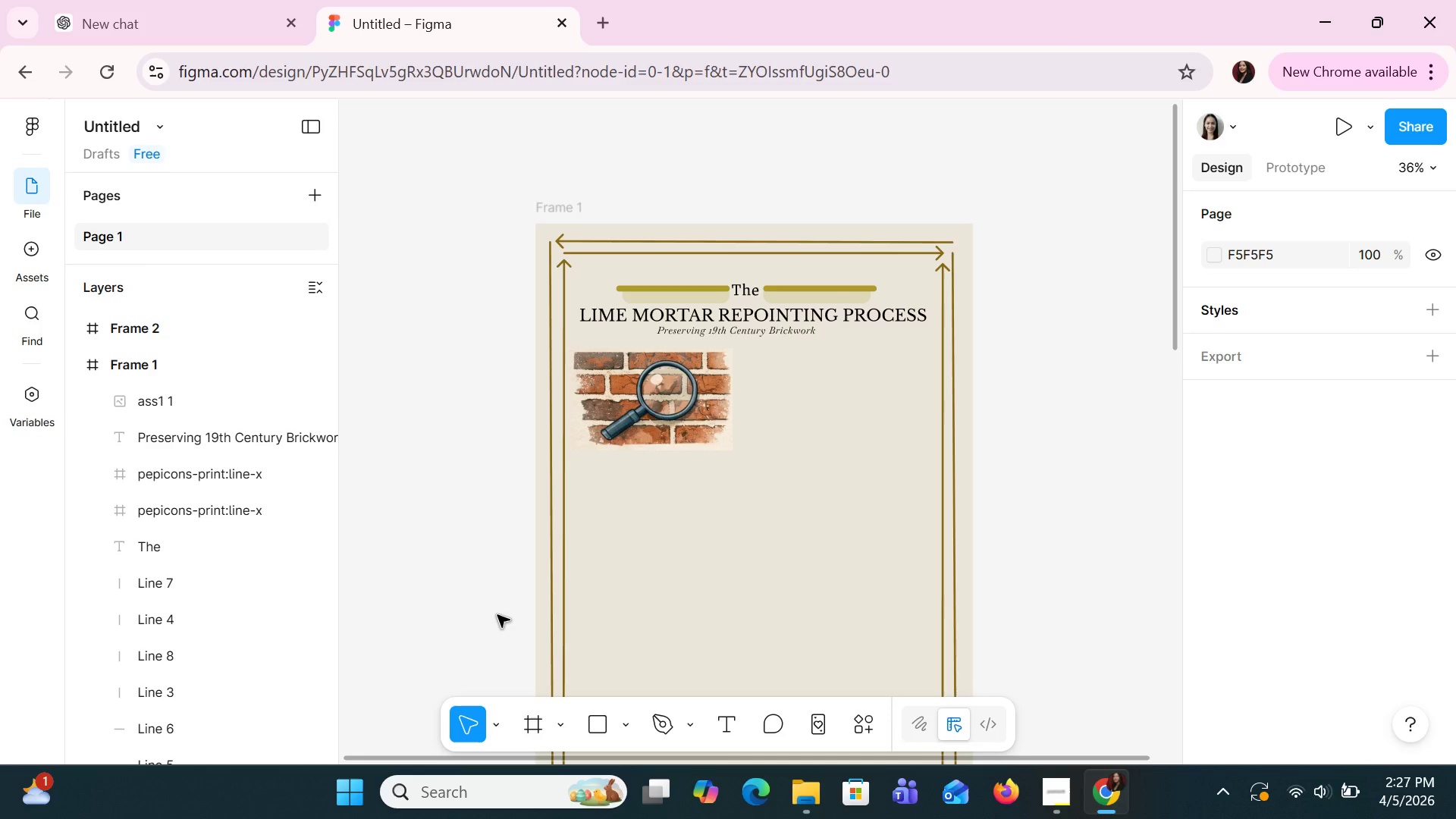 
left_click([693, 393])
 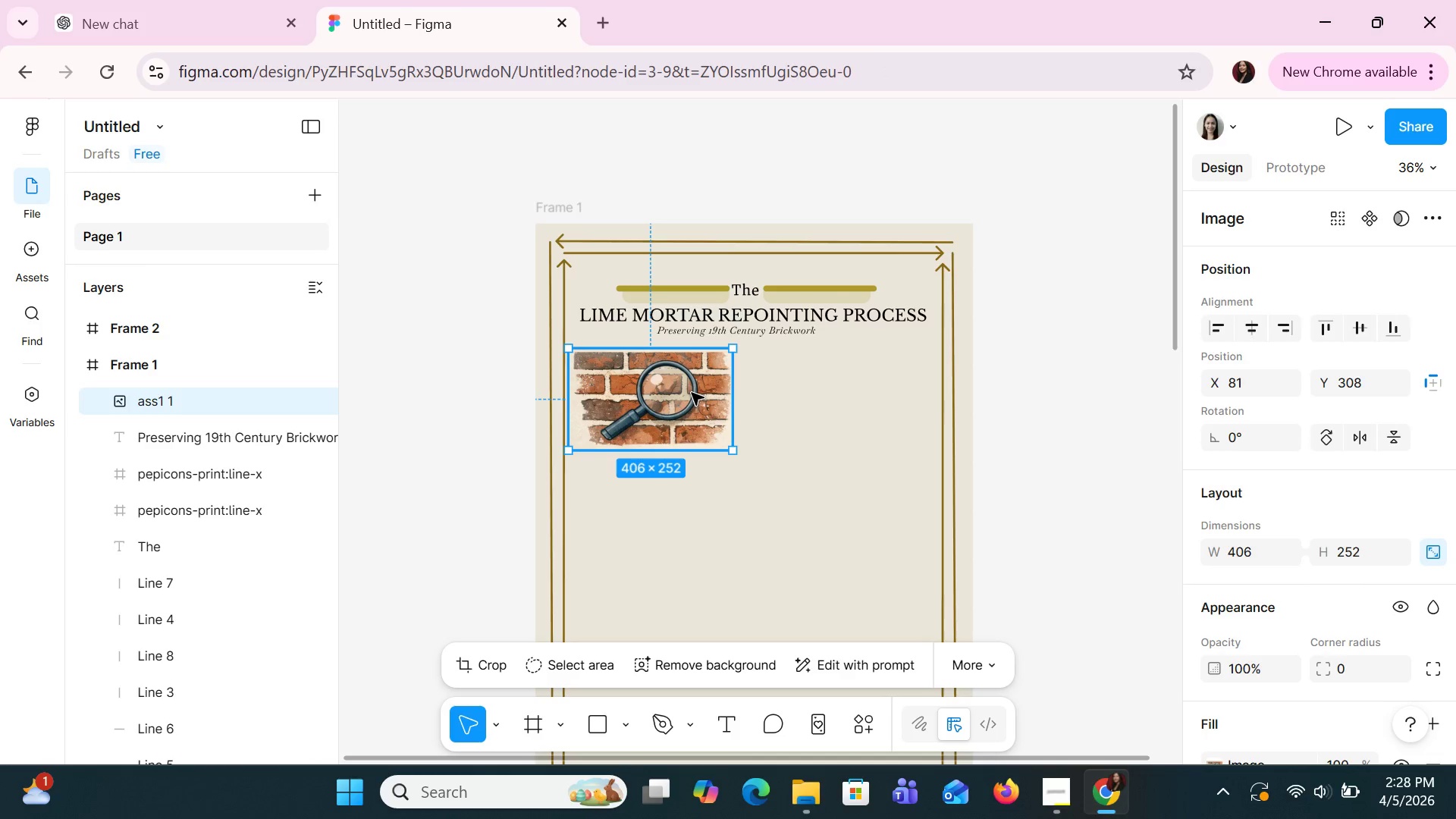 
key(ArrowUp)
 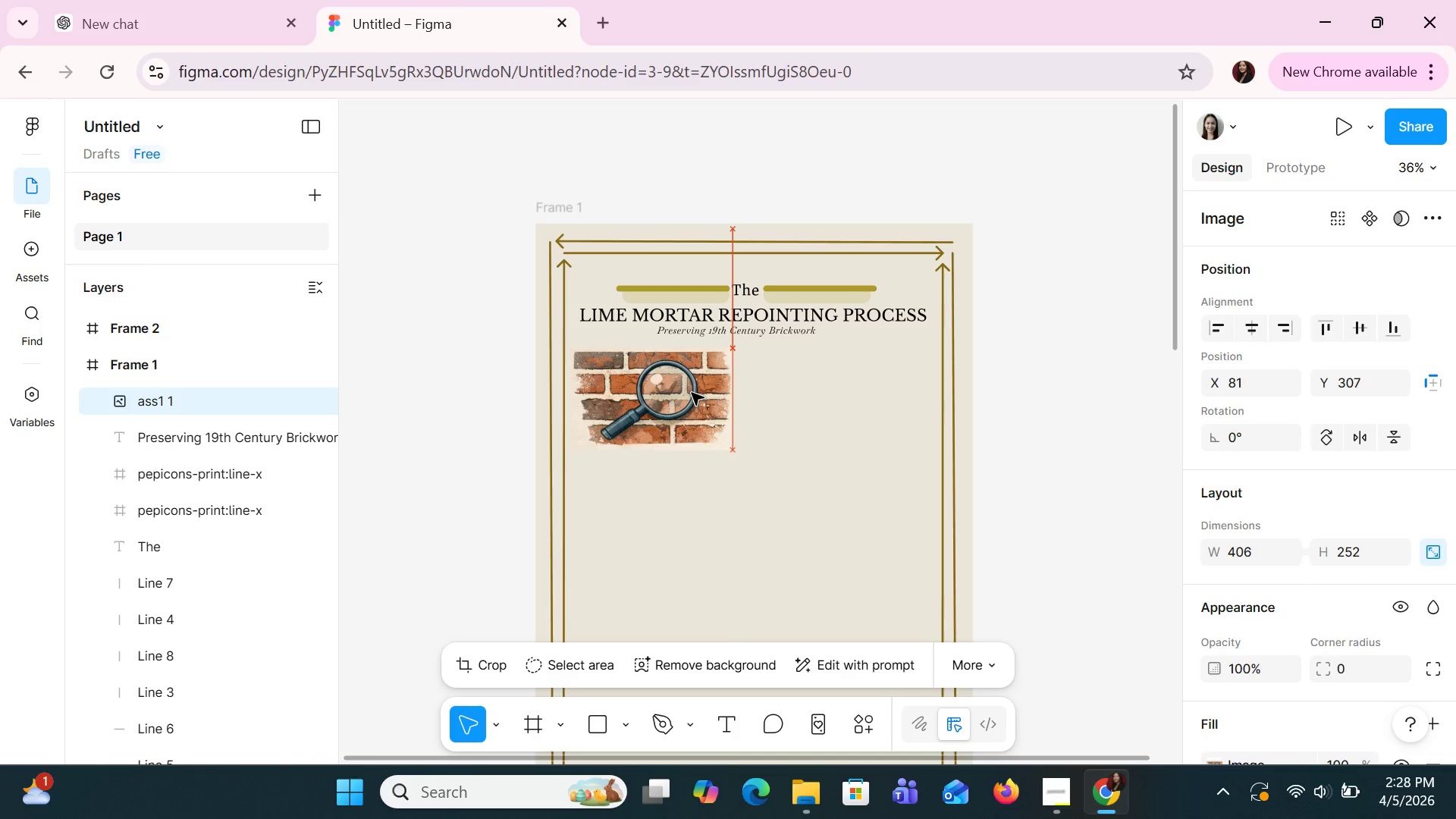 
key(ArrowUp)
 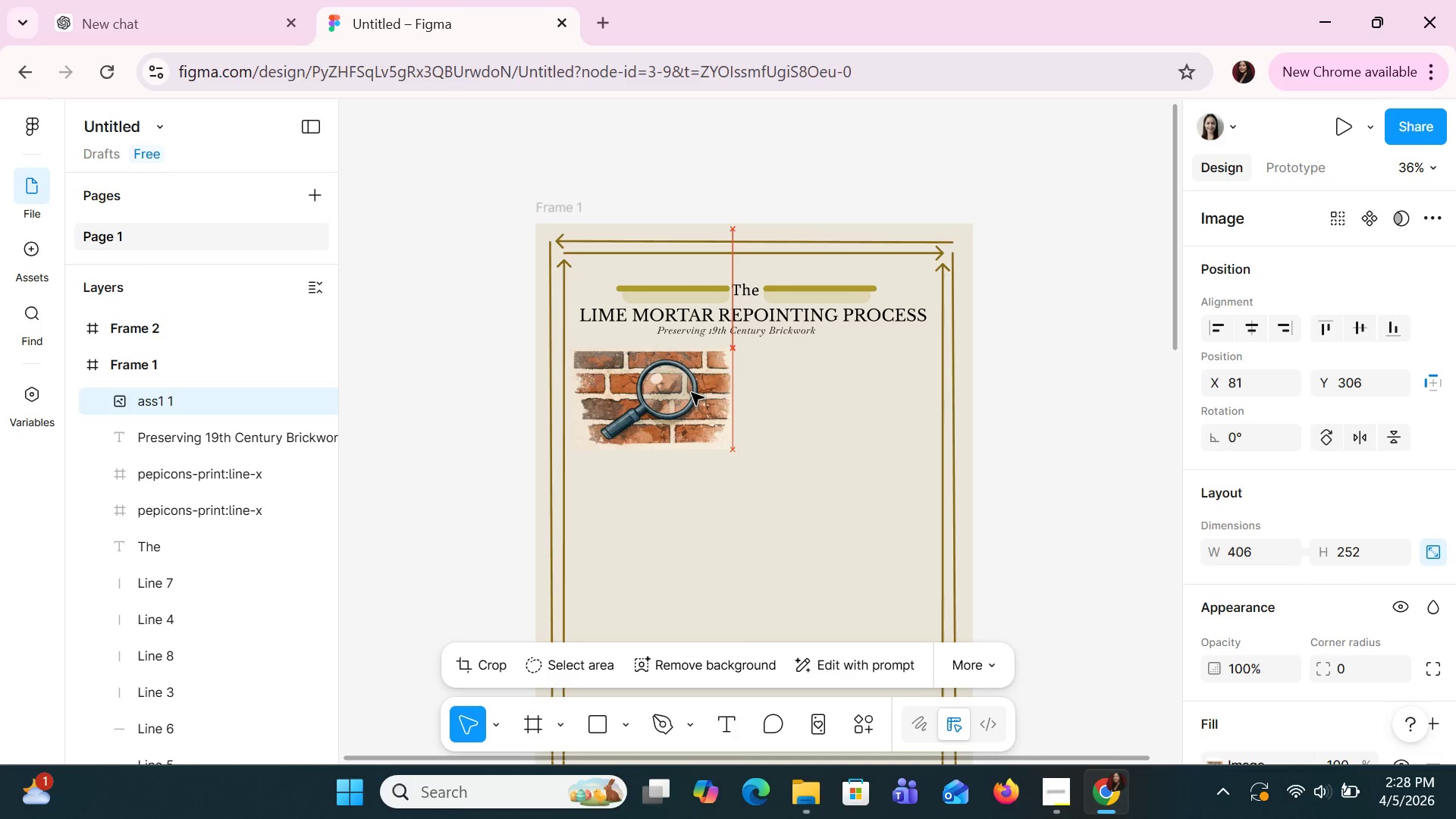 
key(ArrowUp)
 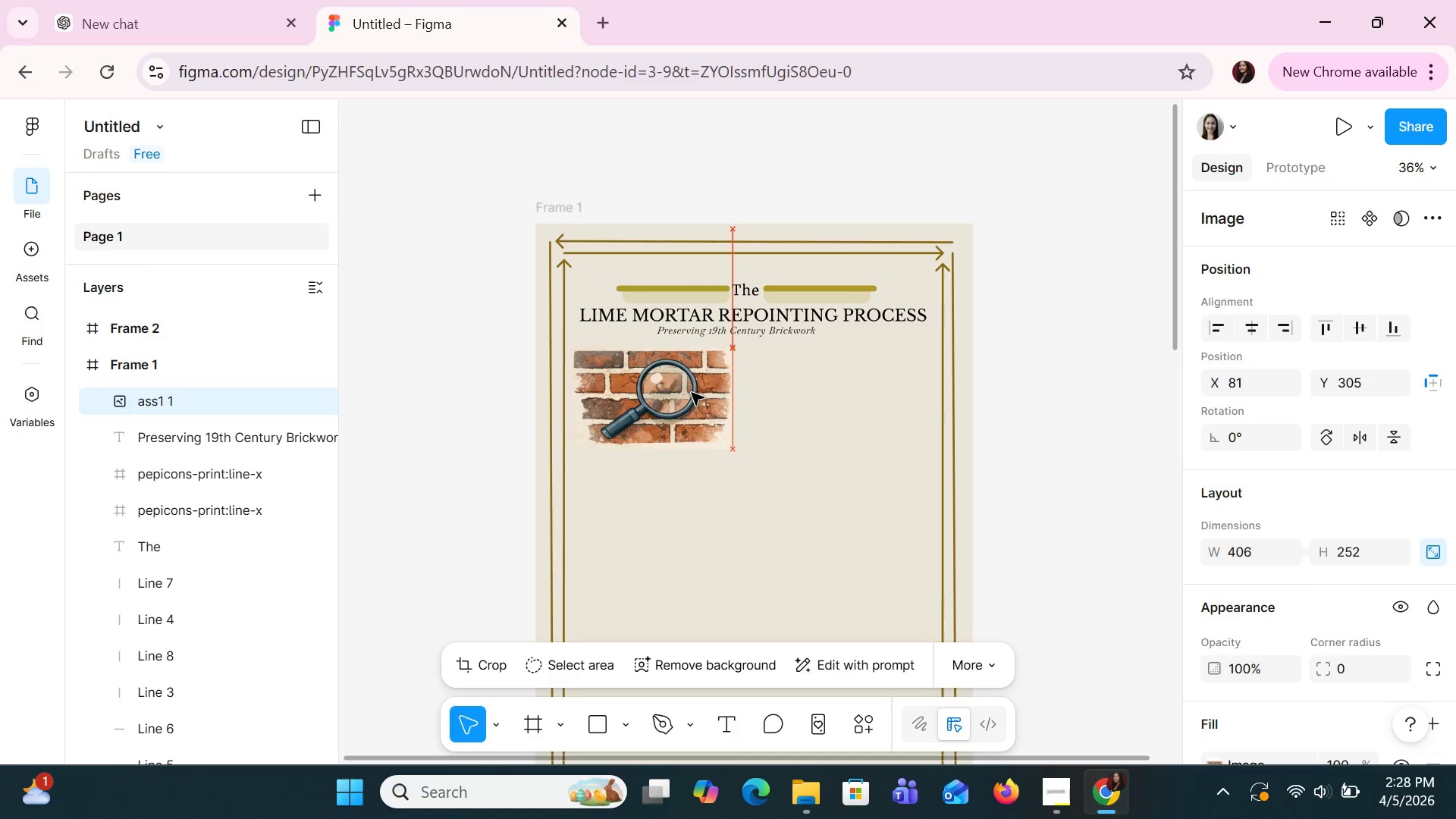 
key(ArrowUp)
 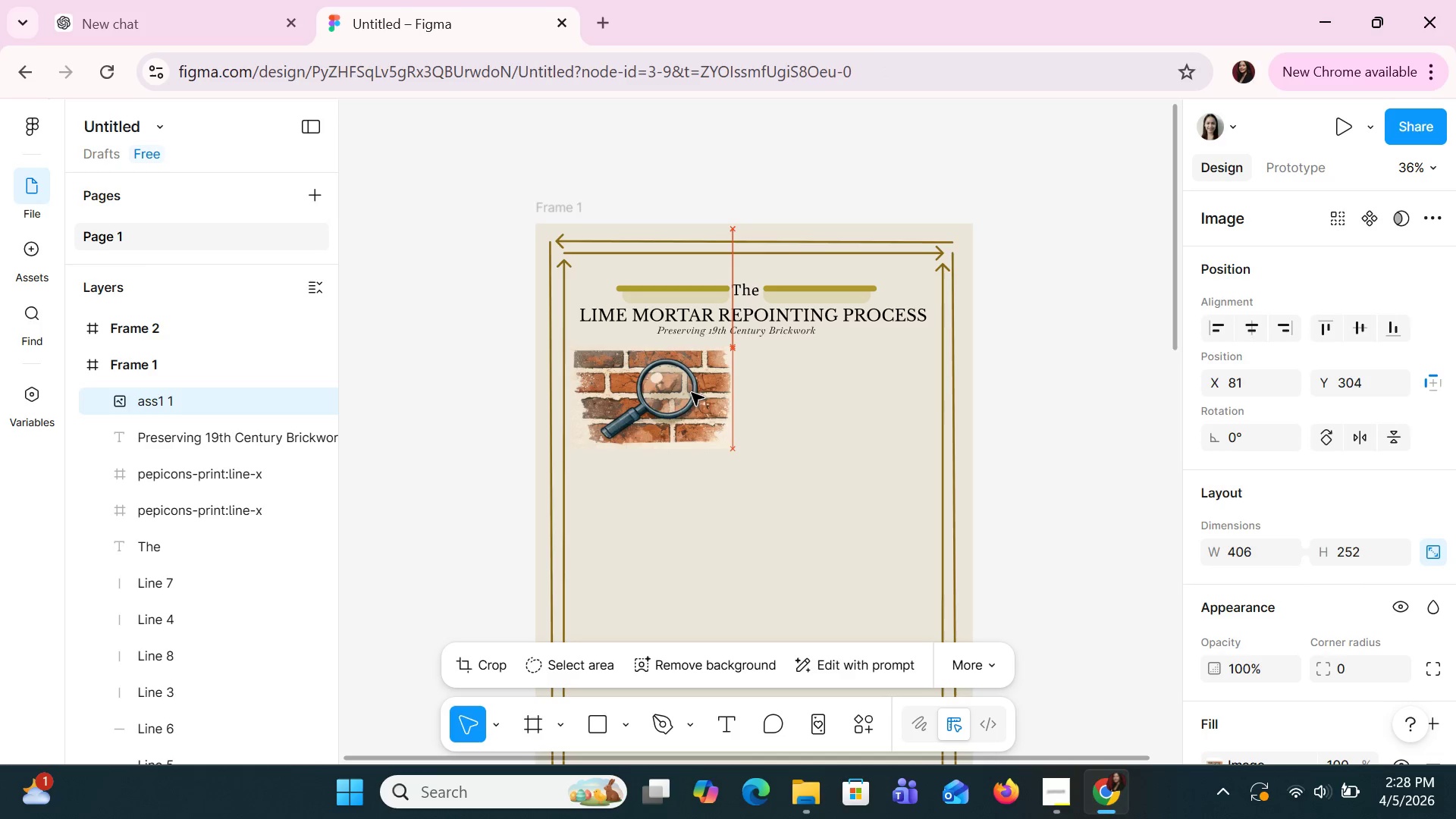 
key(ArrowUp)
 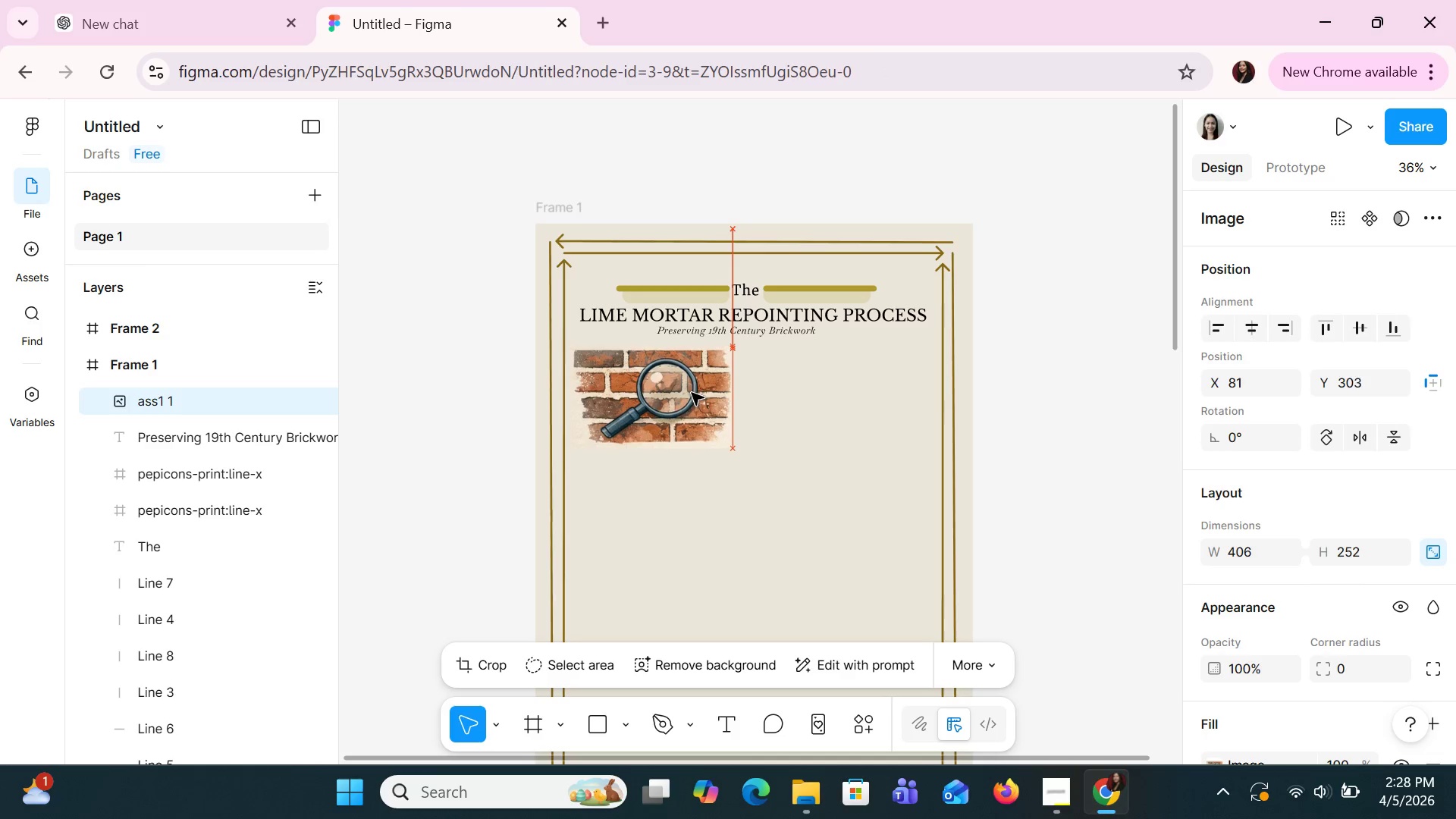 
key(ArrowUp)
 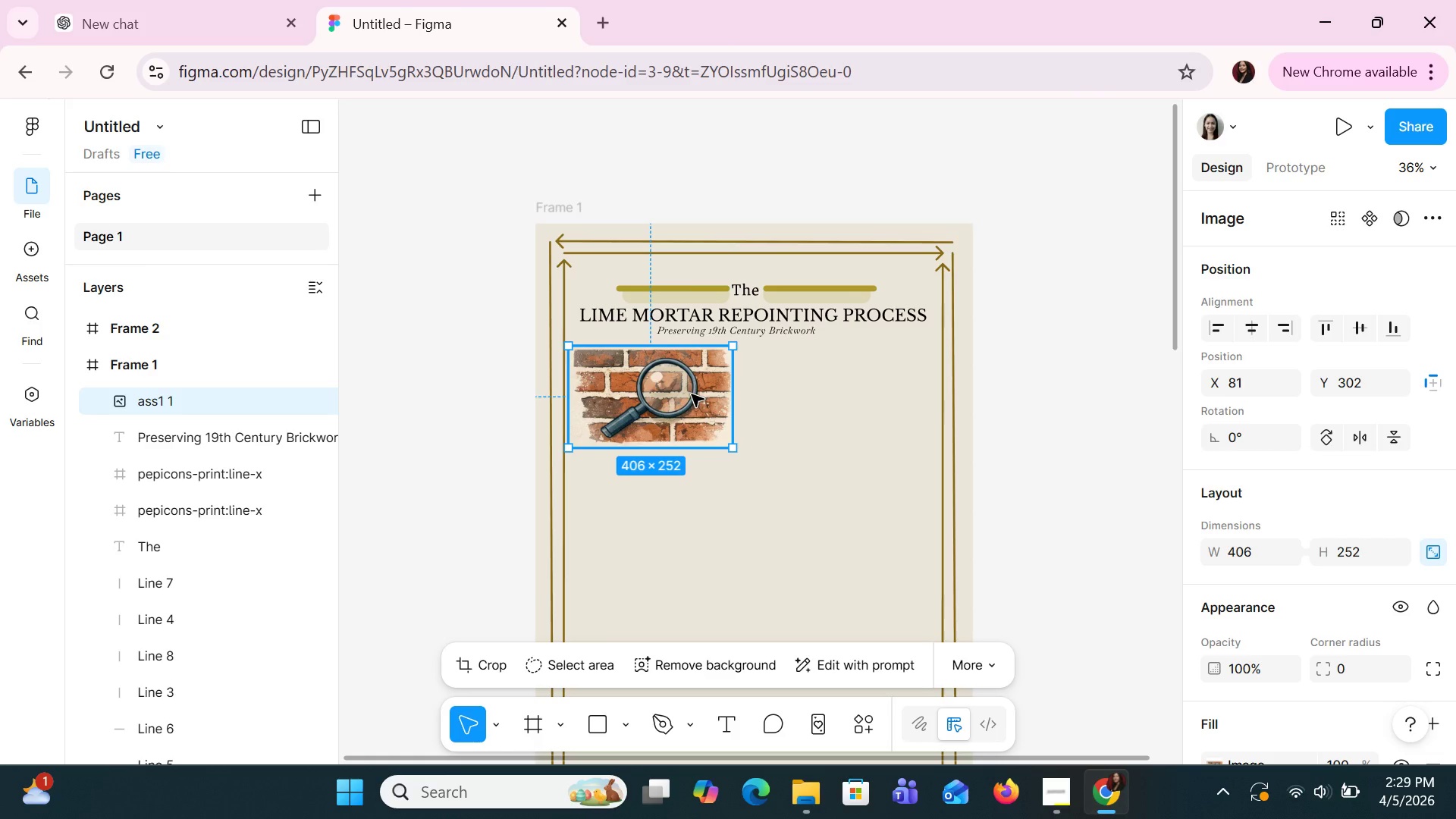 
wait(68.16)
 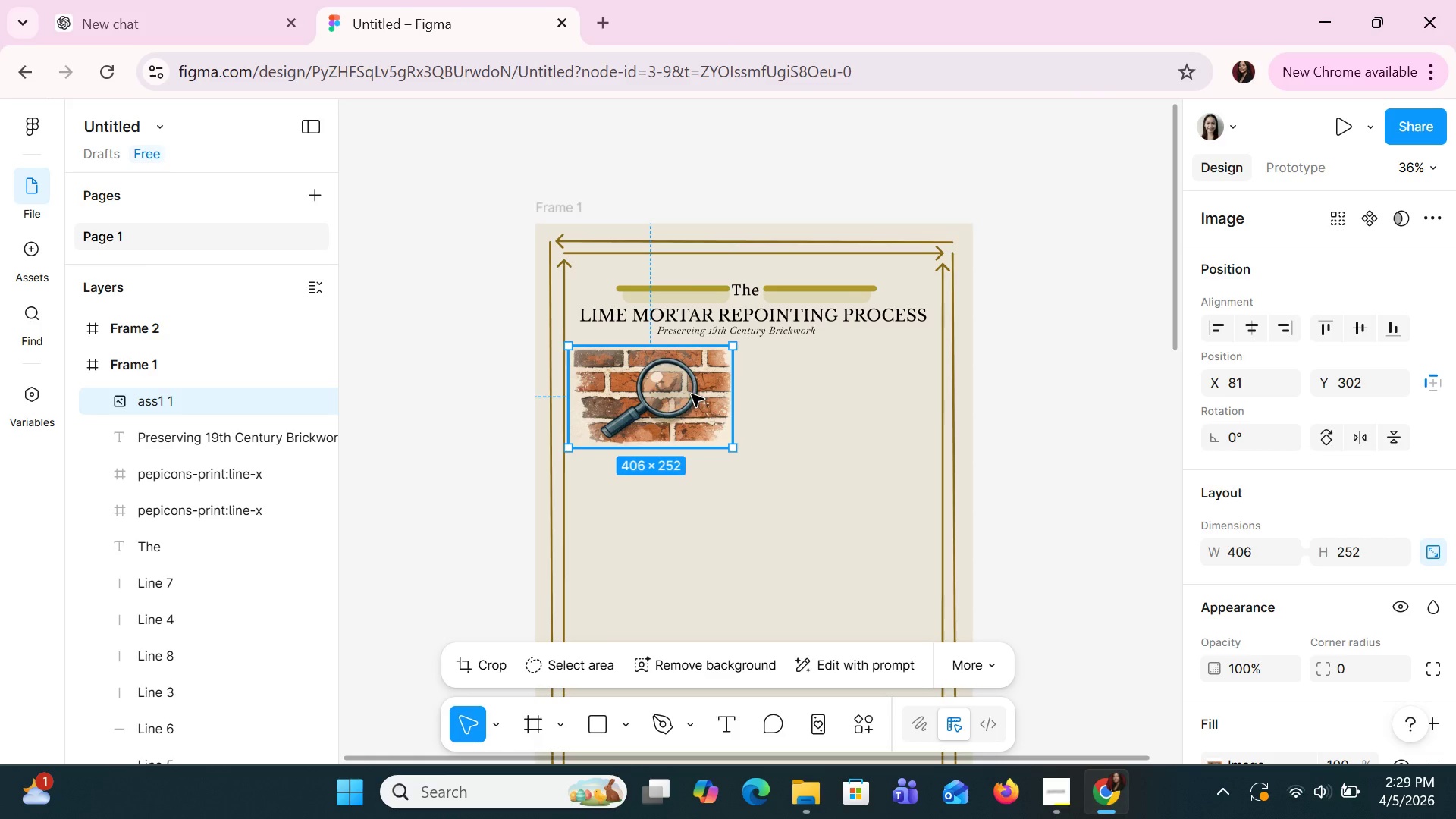 
left_click([620, 730])
 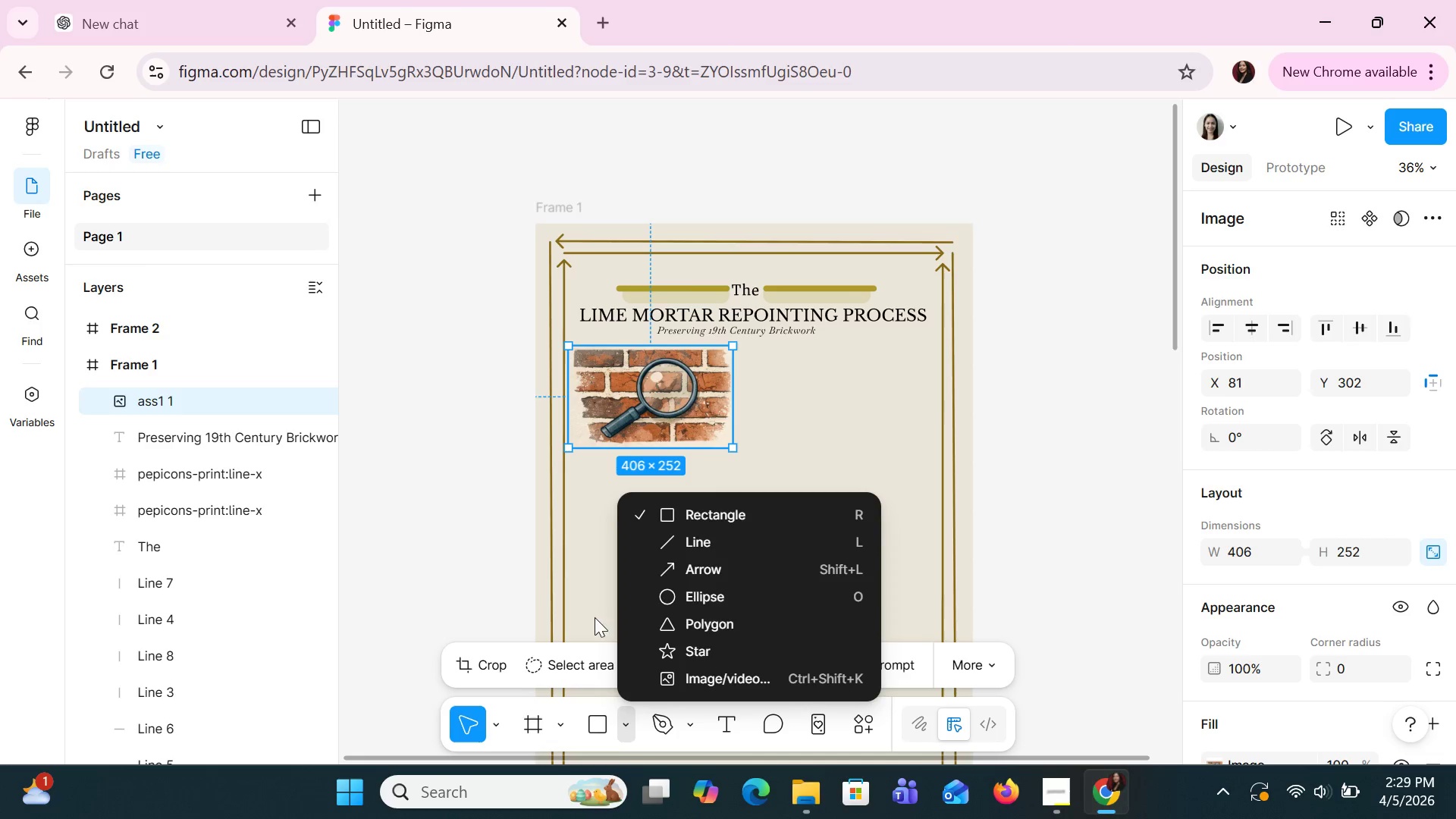 
left_click([588, 593])
 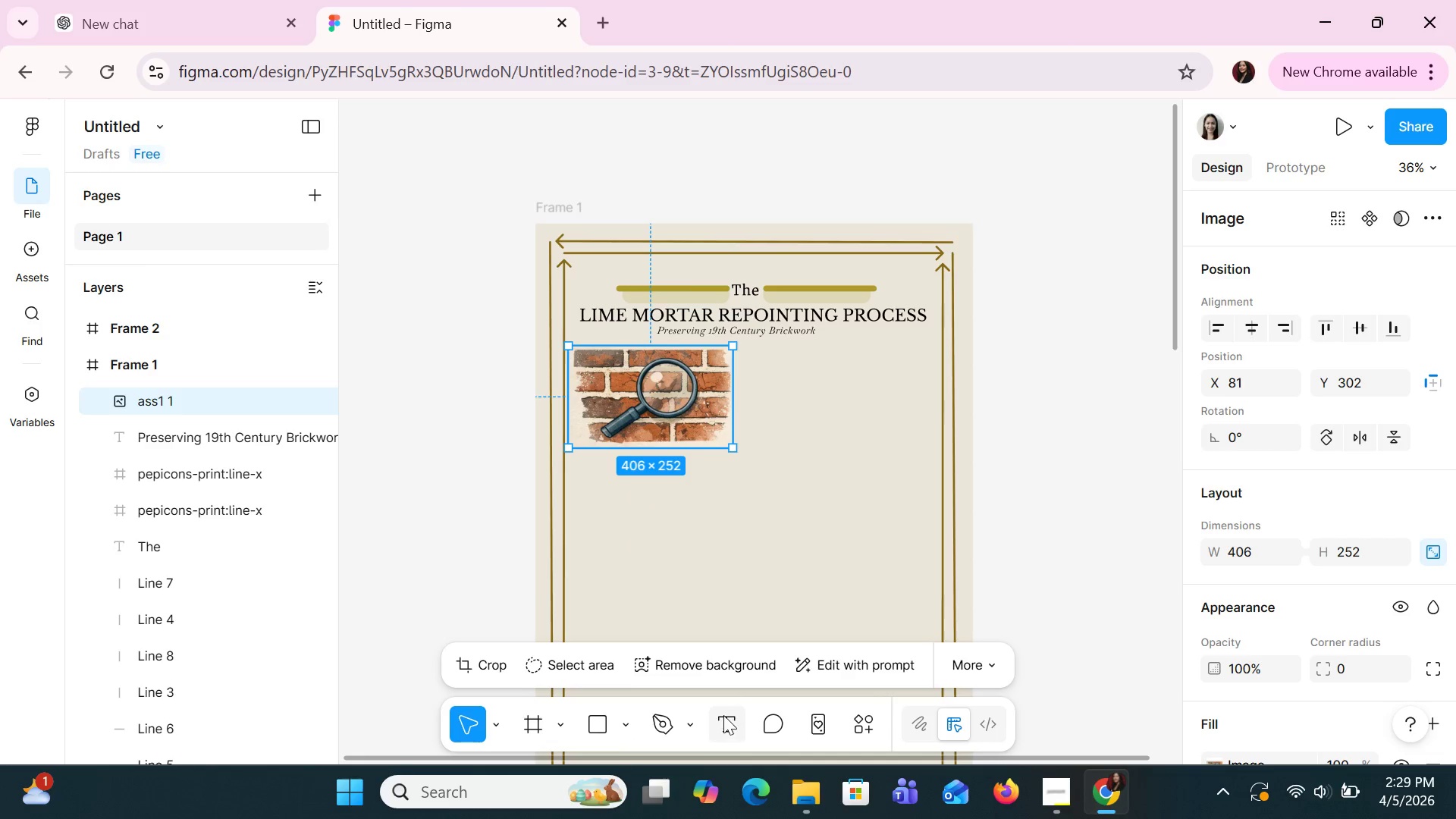 
left_click([723, 715])
 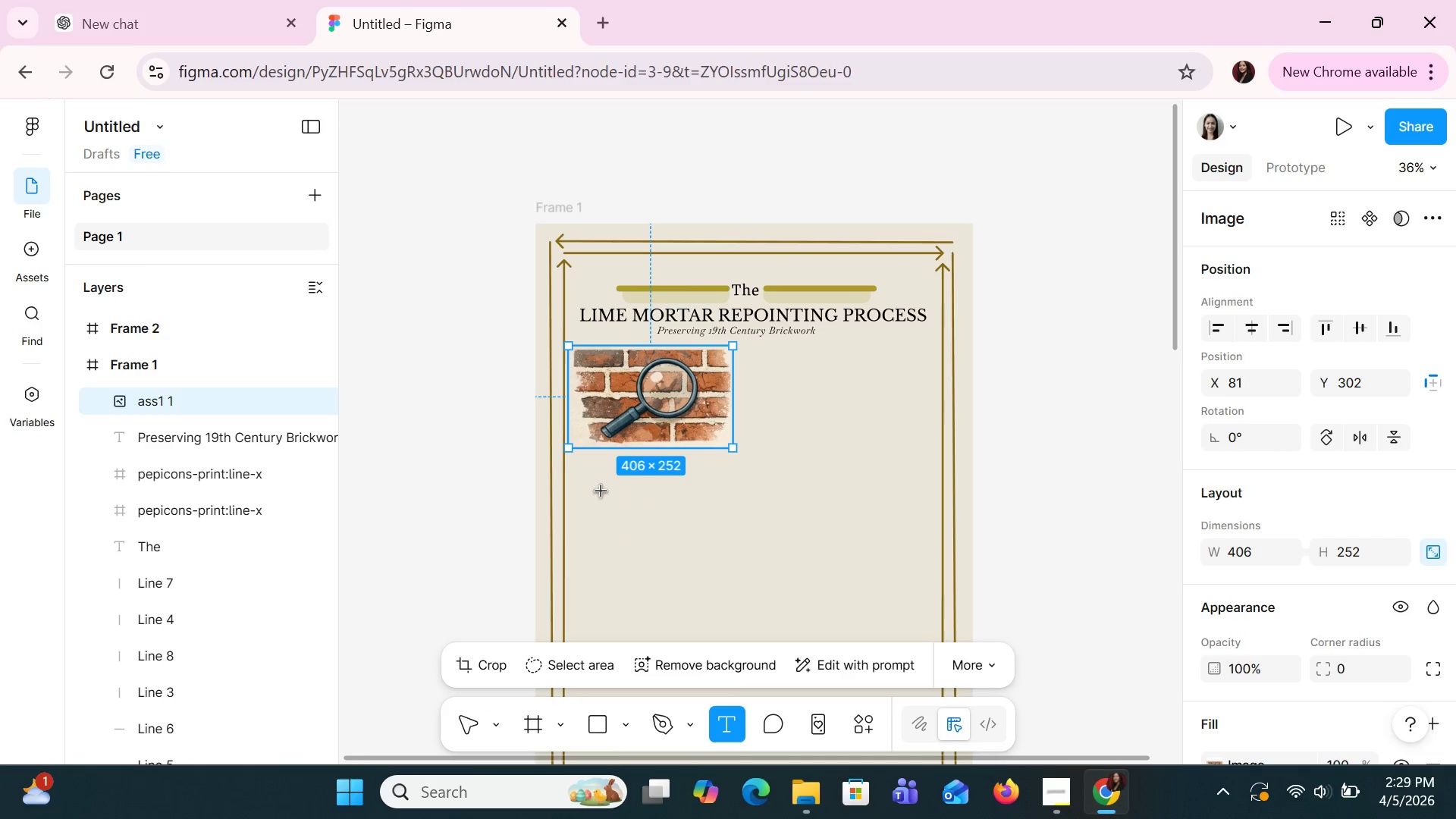 
left_click_drag(start_coordinate=[601, 491], to_coordinate=[713, 519])
 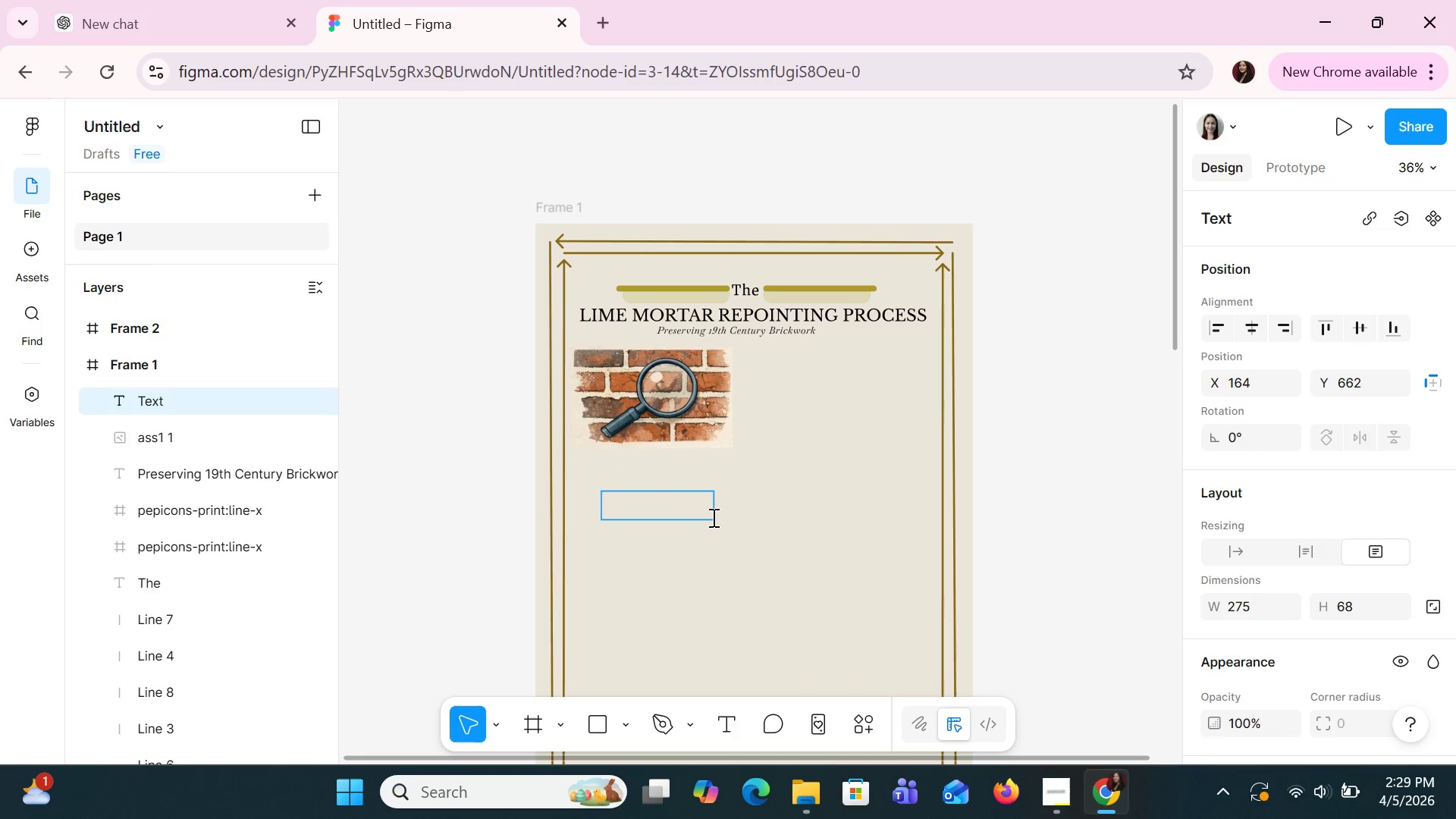 
type(1. ASSESSMENT)
 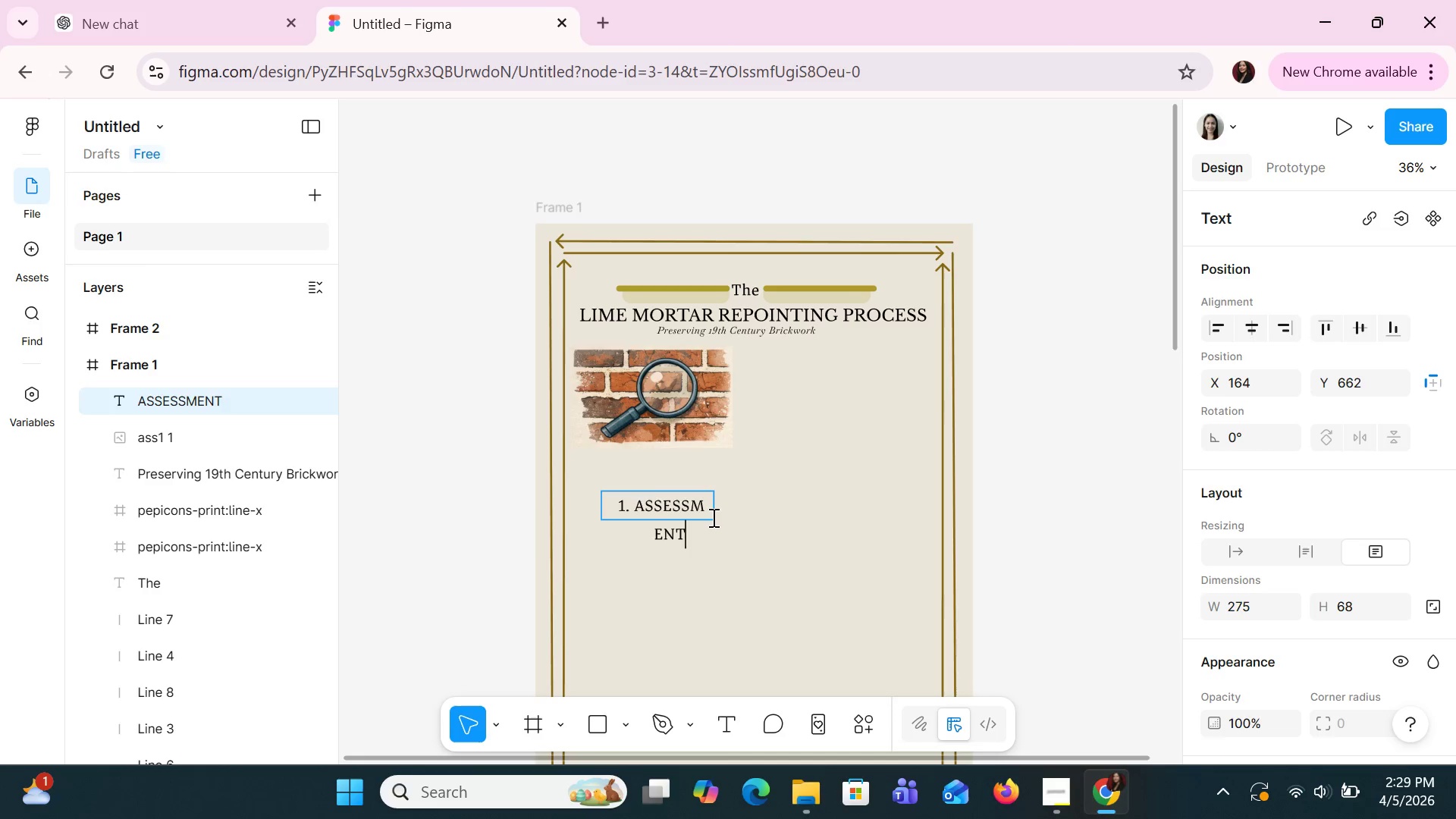 
key(Enter)
 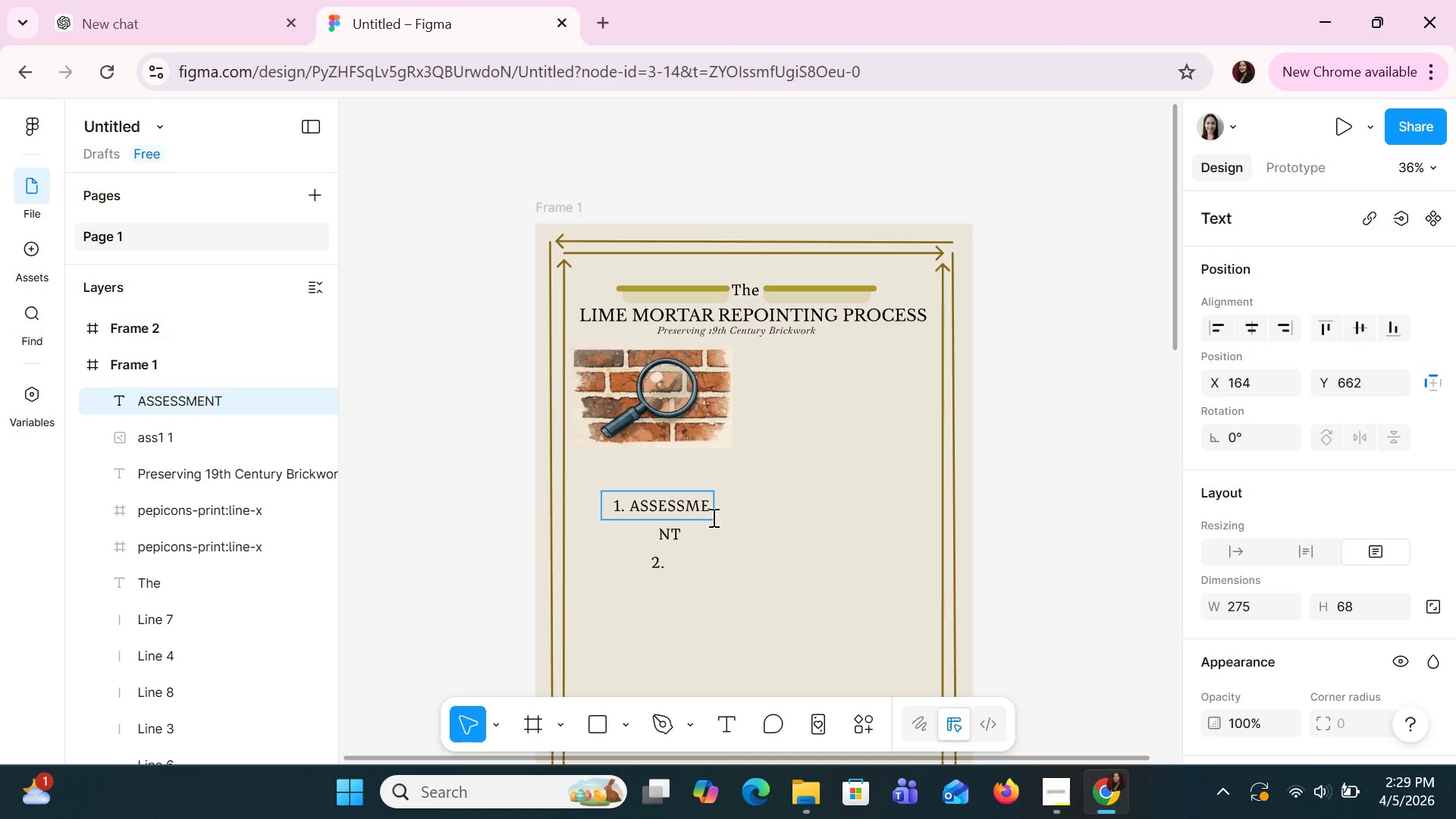 
key(Backspace)
 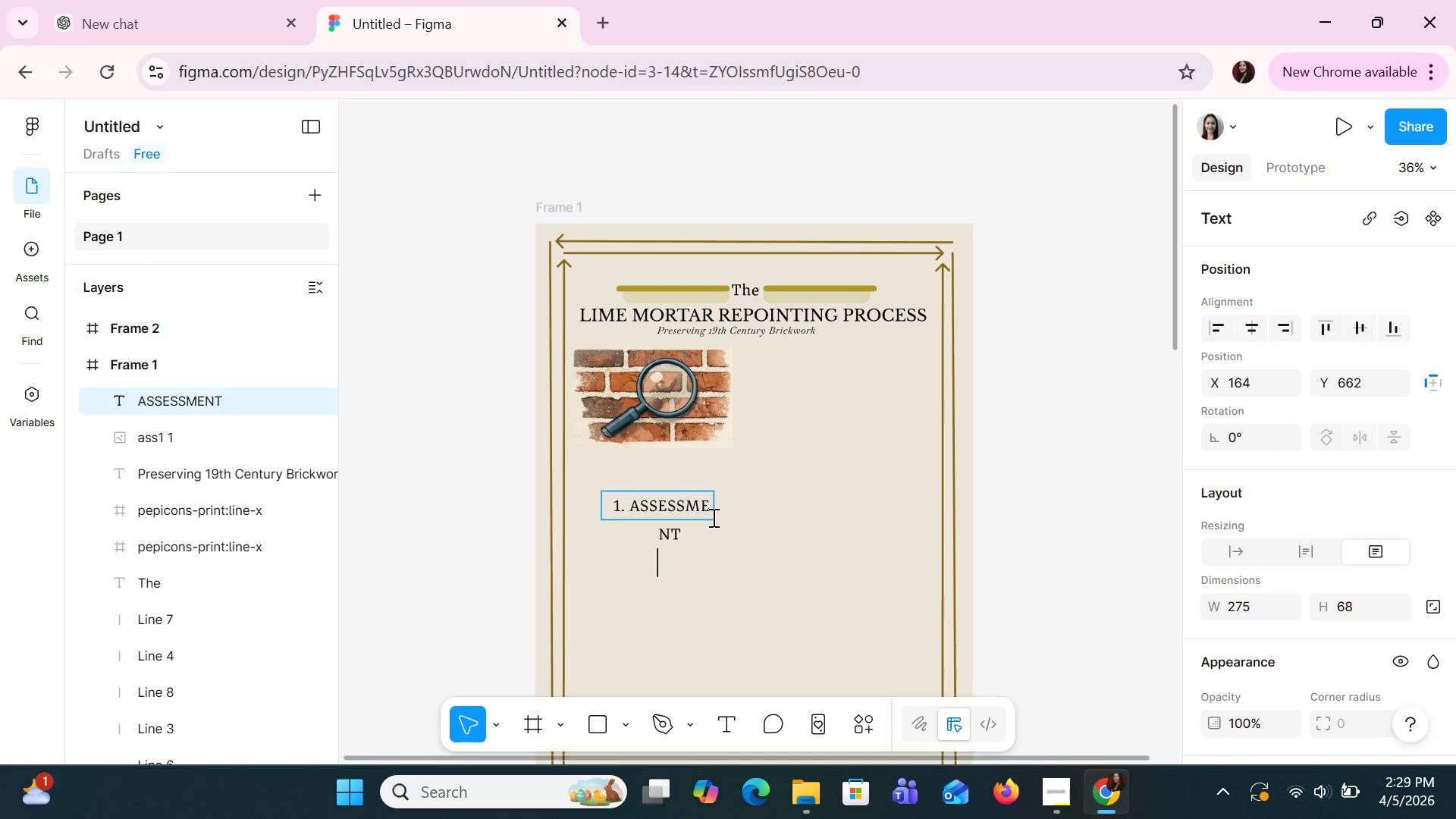 
key(Backspace)
 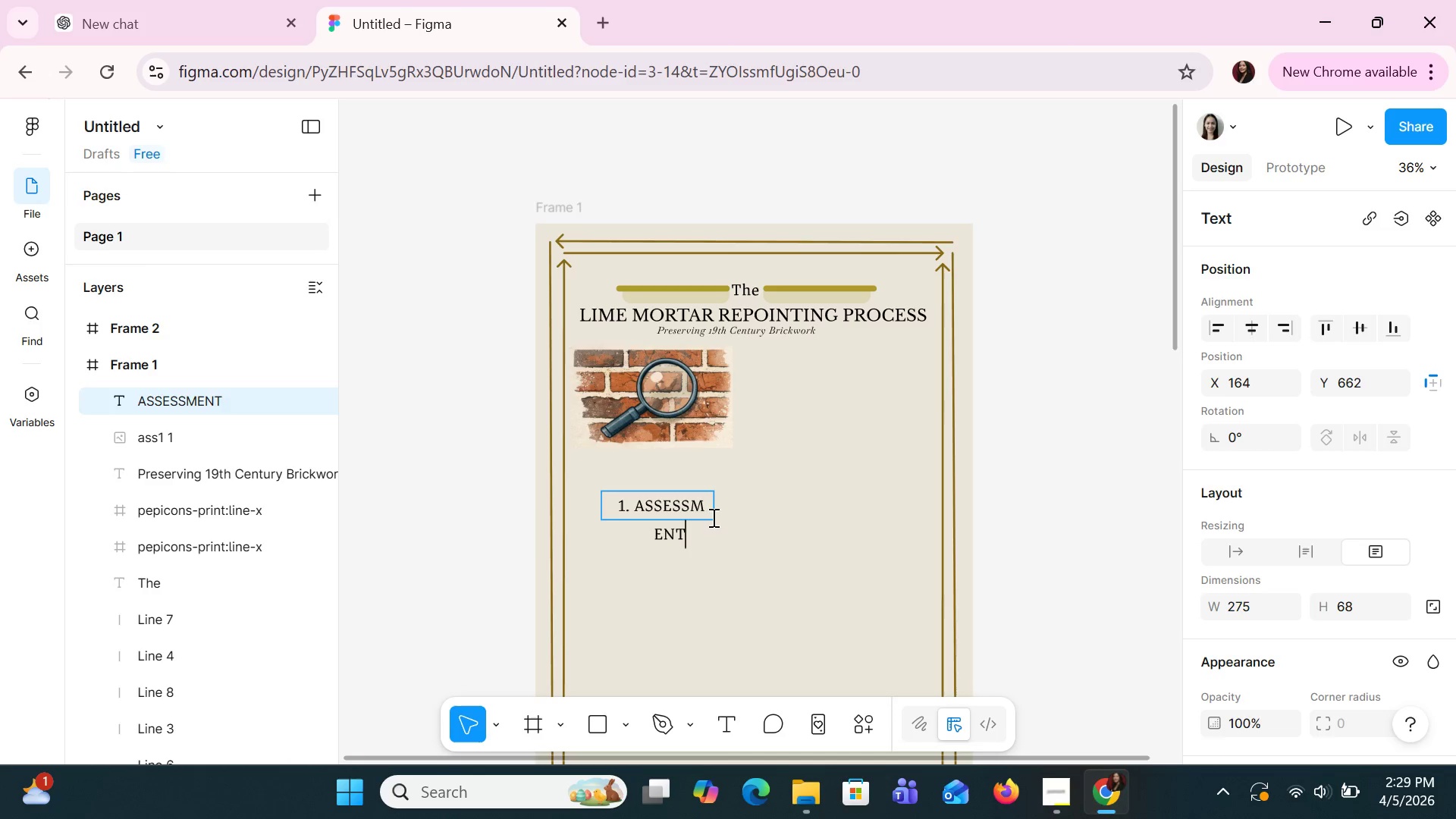 
left_click([729, 532])
 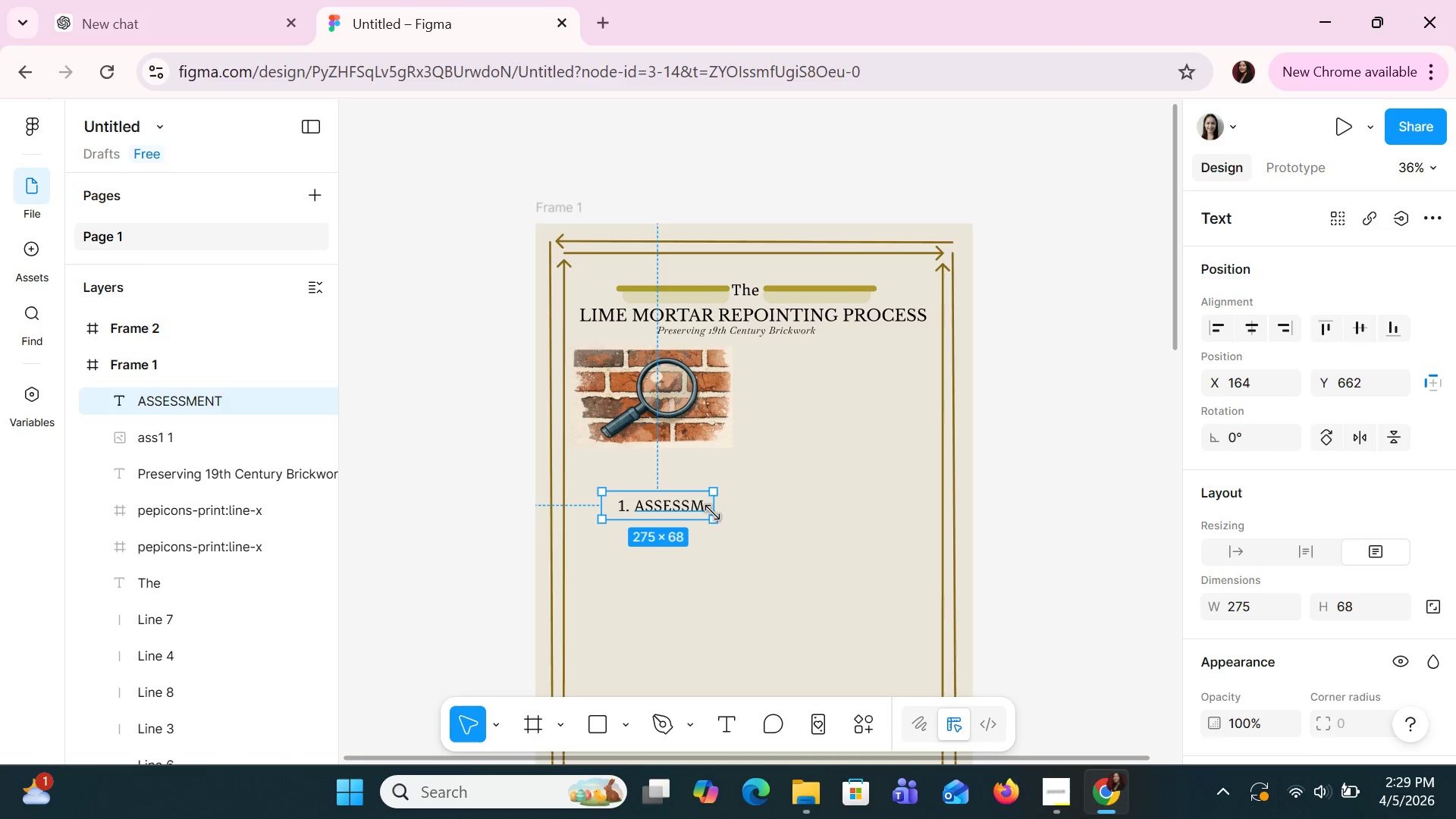 
left_click_drag(start_coordinate=[712, 513], to_coordinate=[747, 513])
 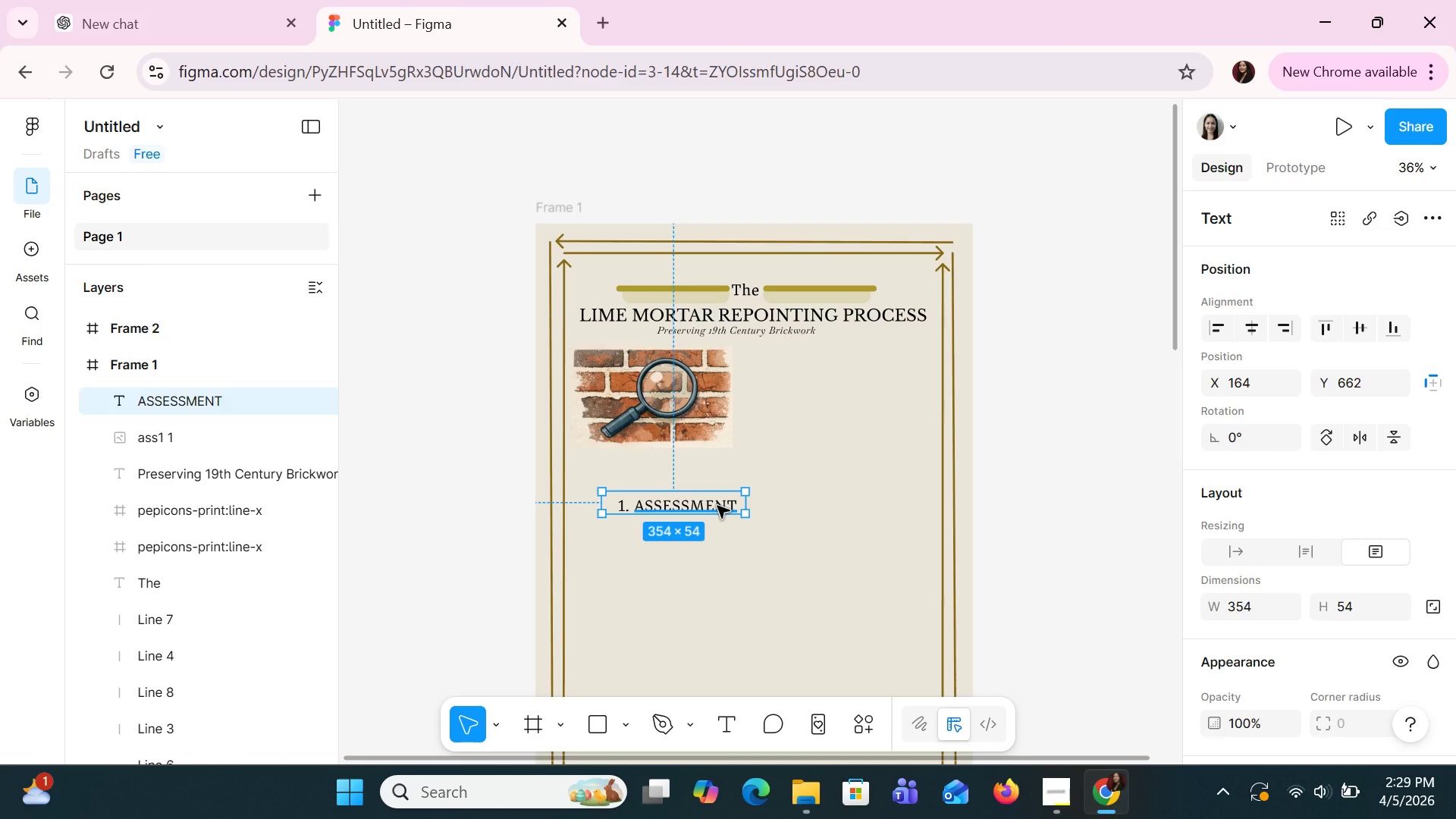 
left_click_drag(start_coordinate=[717, 506], to_coordinate=[692, 484])
 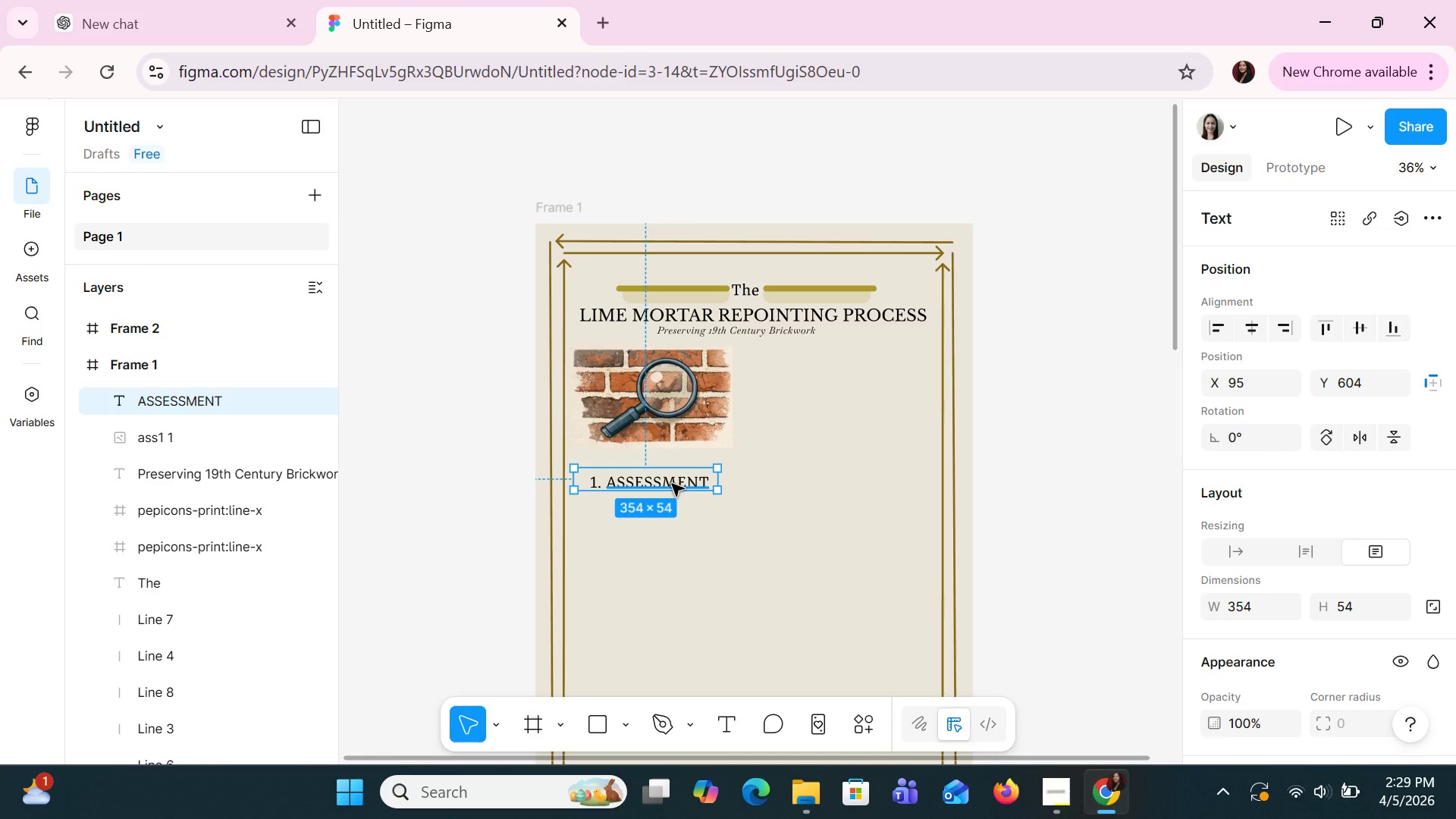 
wait(6.41)
 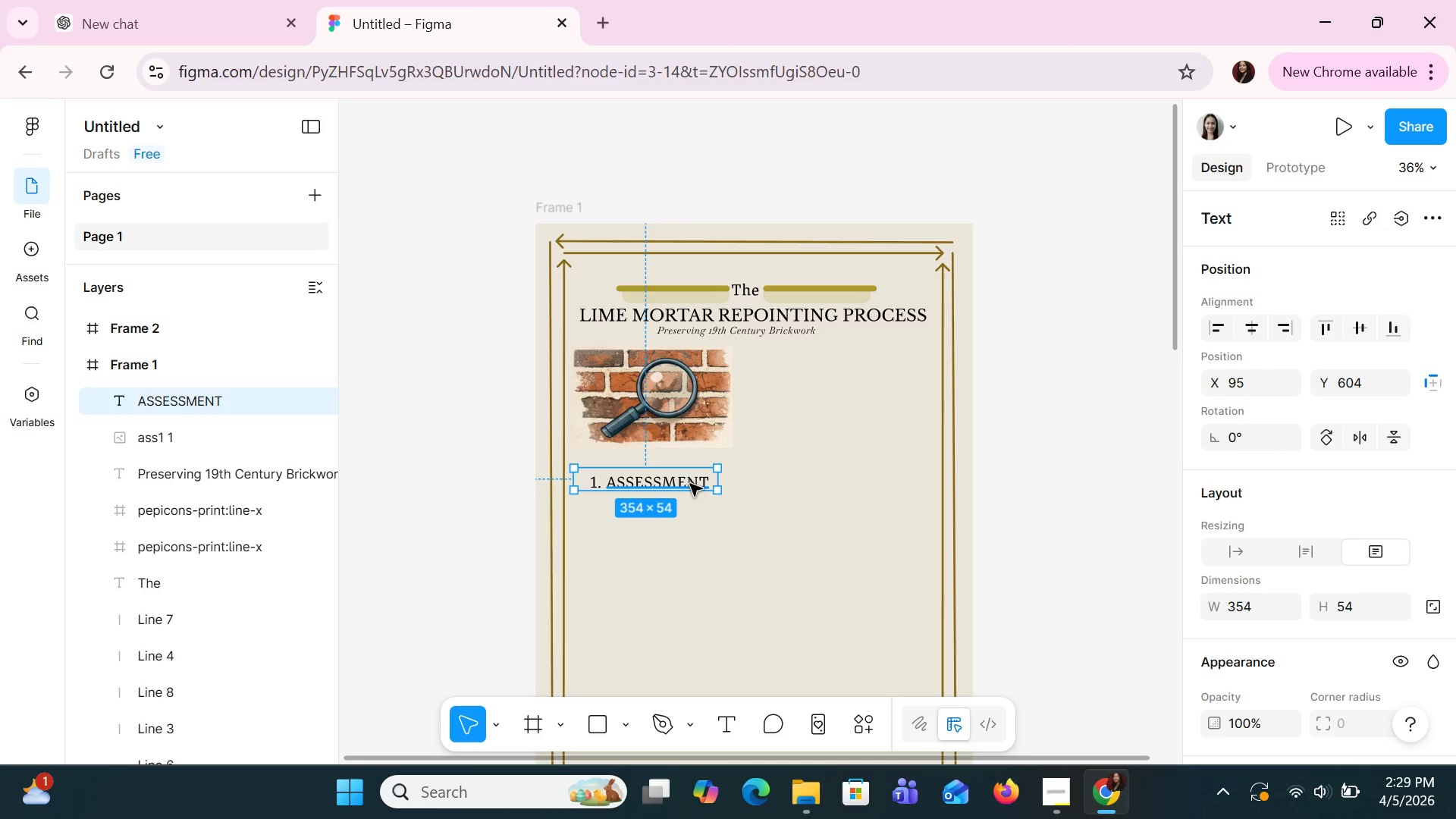 
left_click_drag(start_coordinate=[672, 418], to_coordinate=[681, 435])
 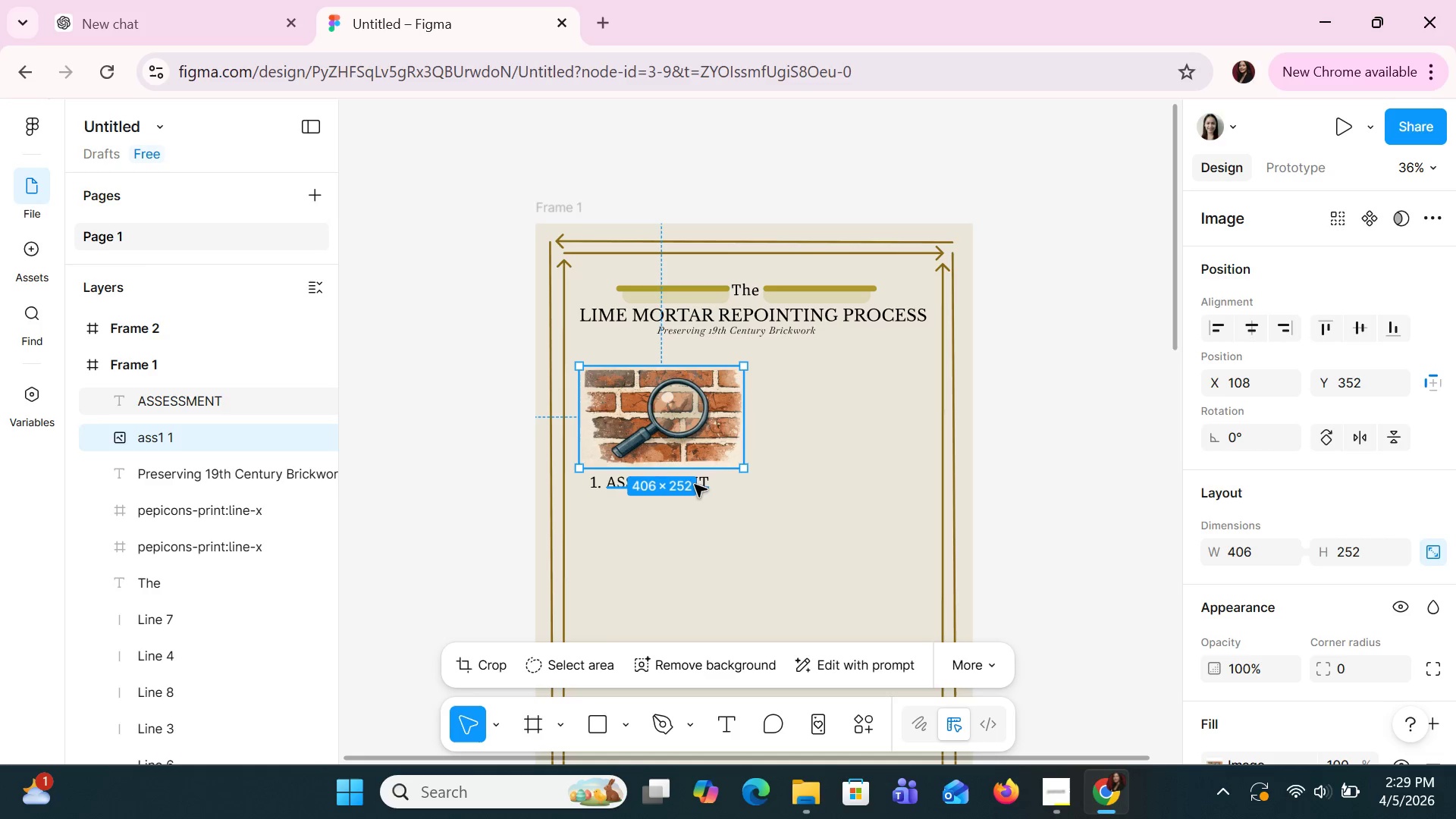 
left_click_drag(start_coordinate=[698, 483], to_coordinate=[695, 362])
 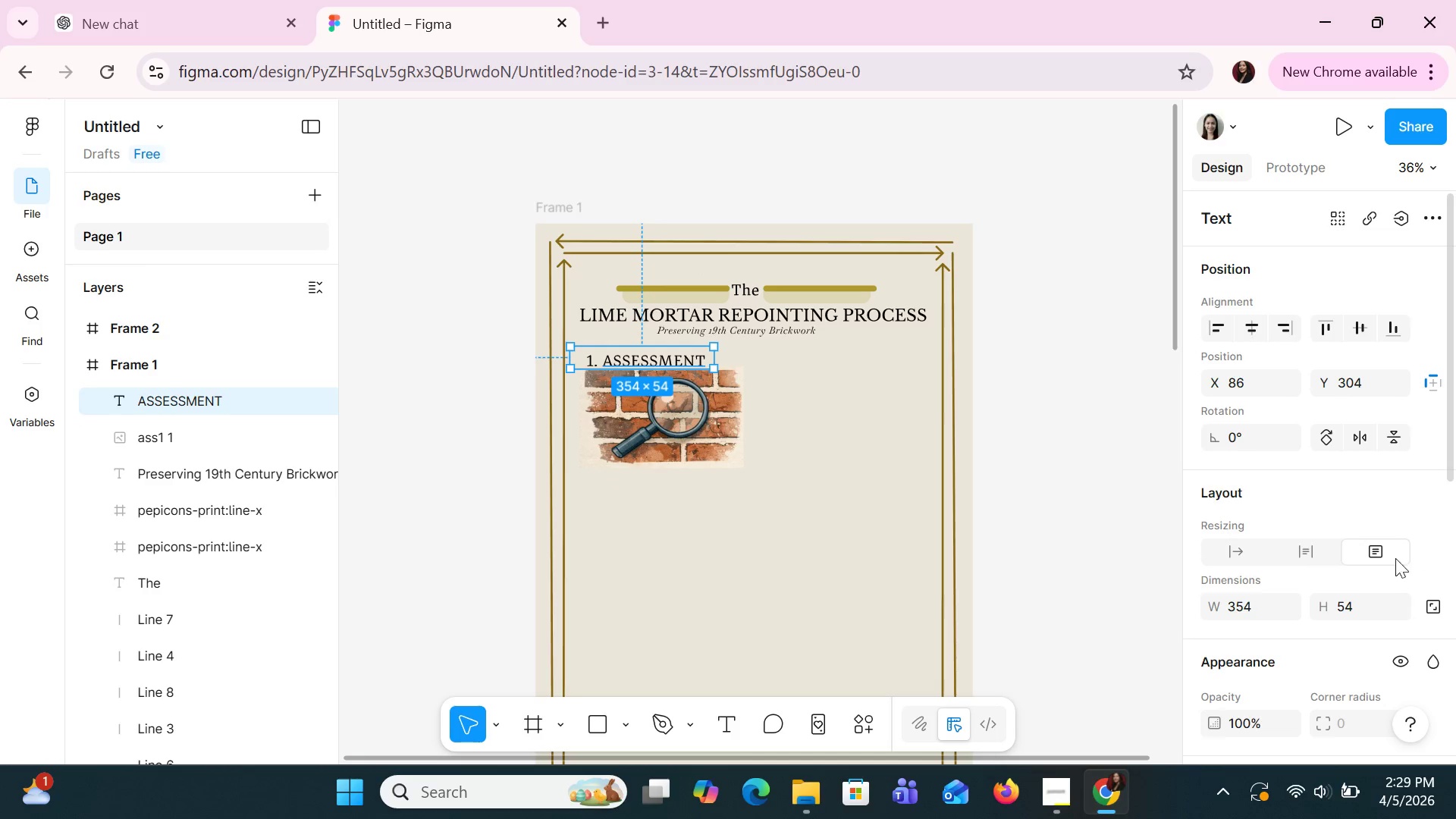 
scroll: coordinate [1389, 568], scroll_direction: down, amount: 2.0
 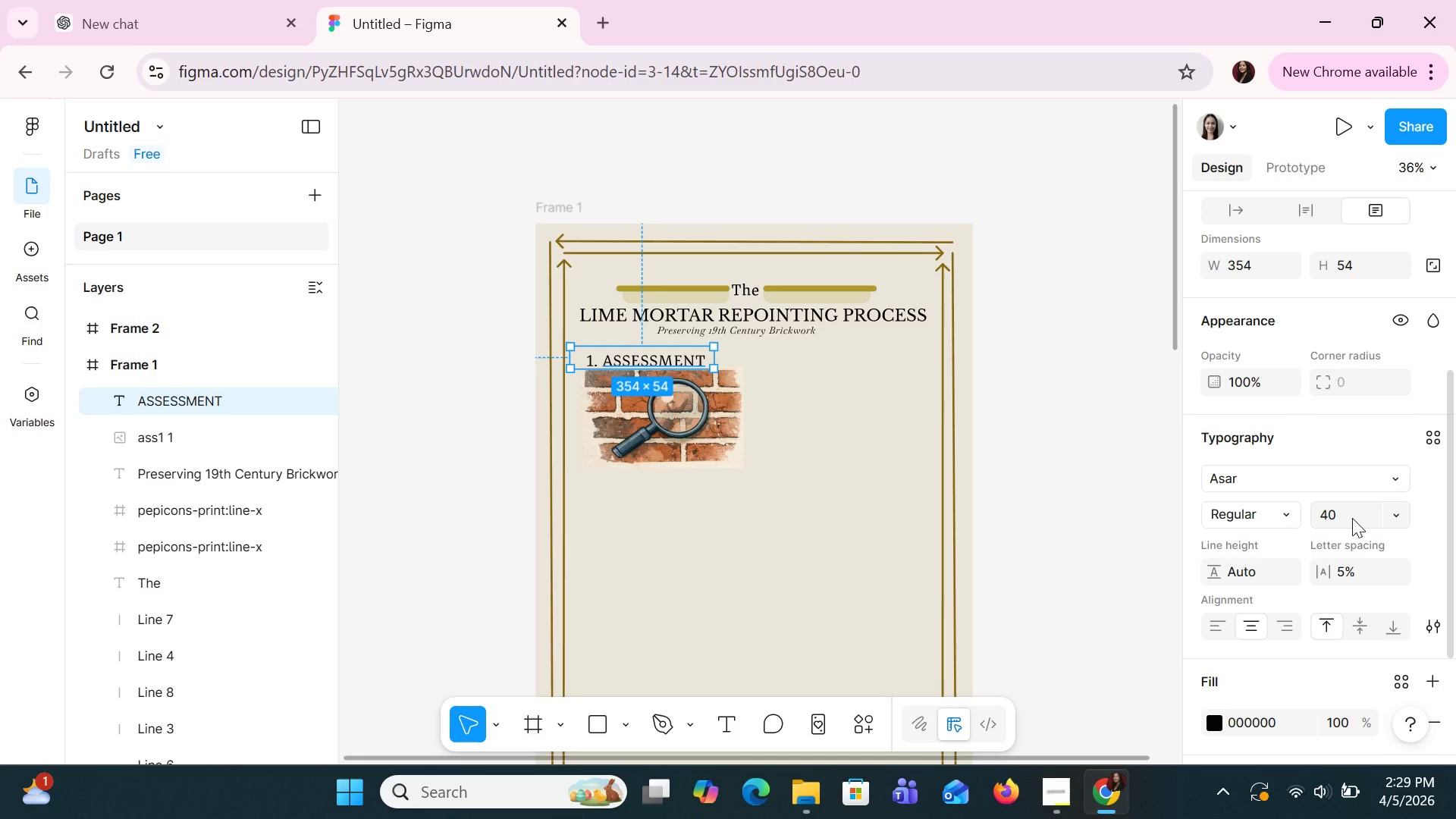 
left_click([1352, 518])
 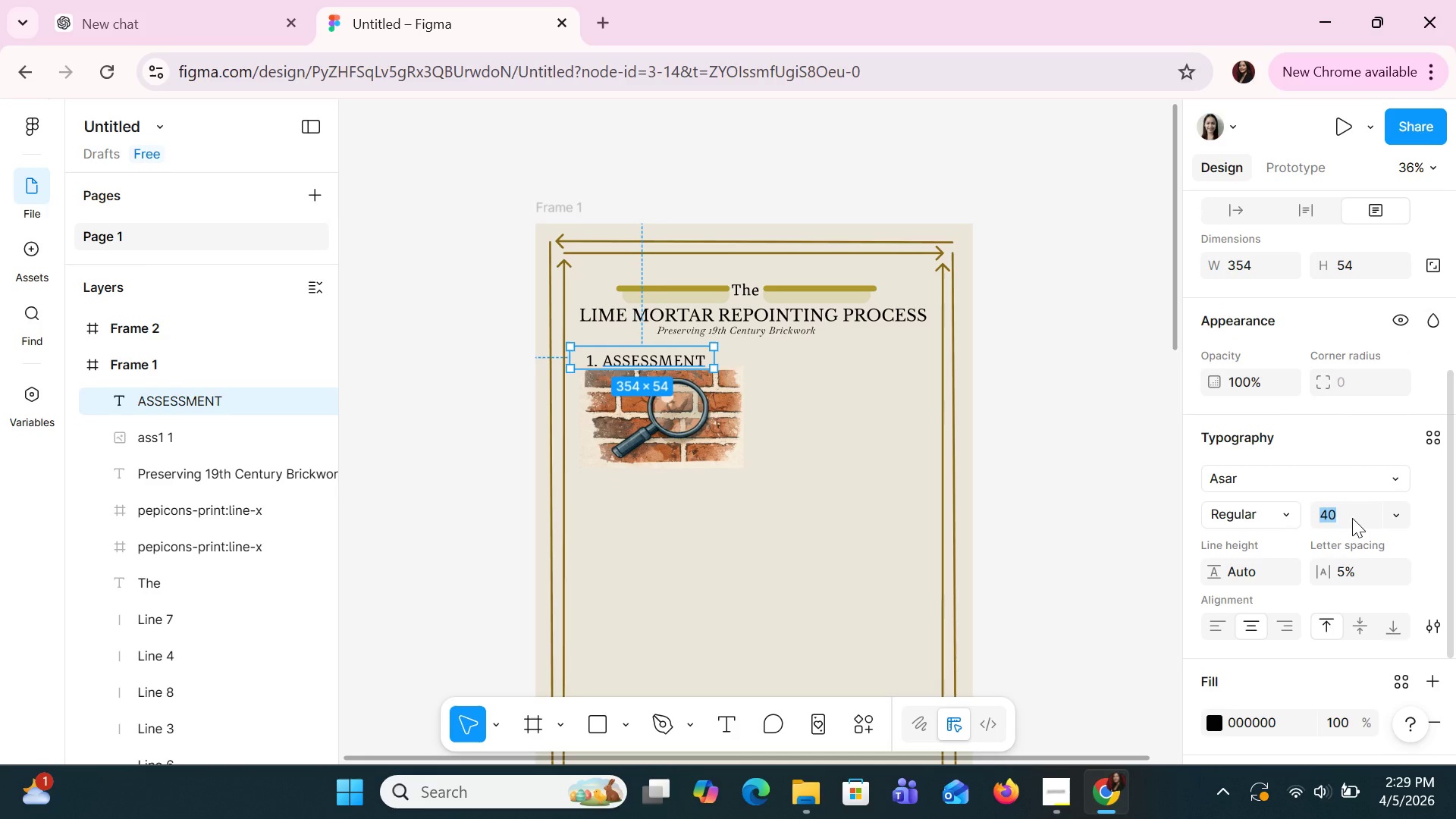 
left_click([1352, 518])
 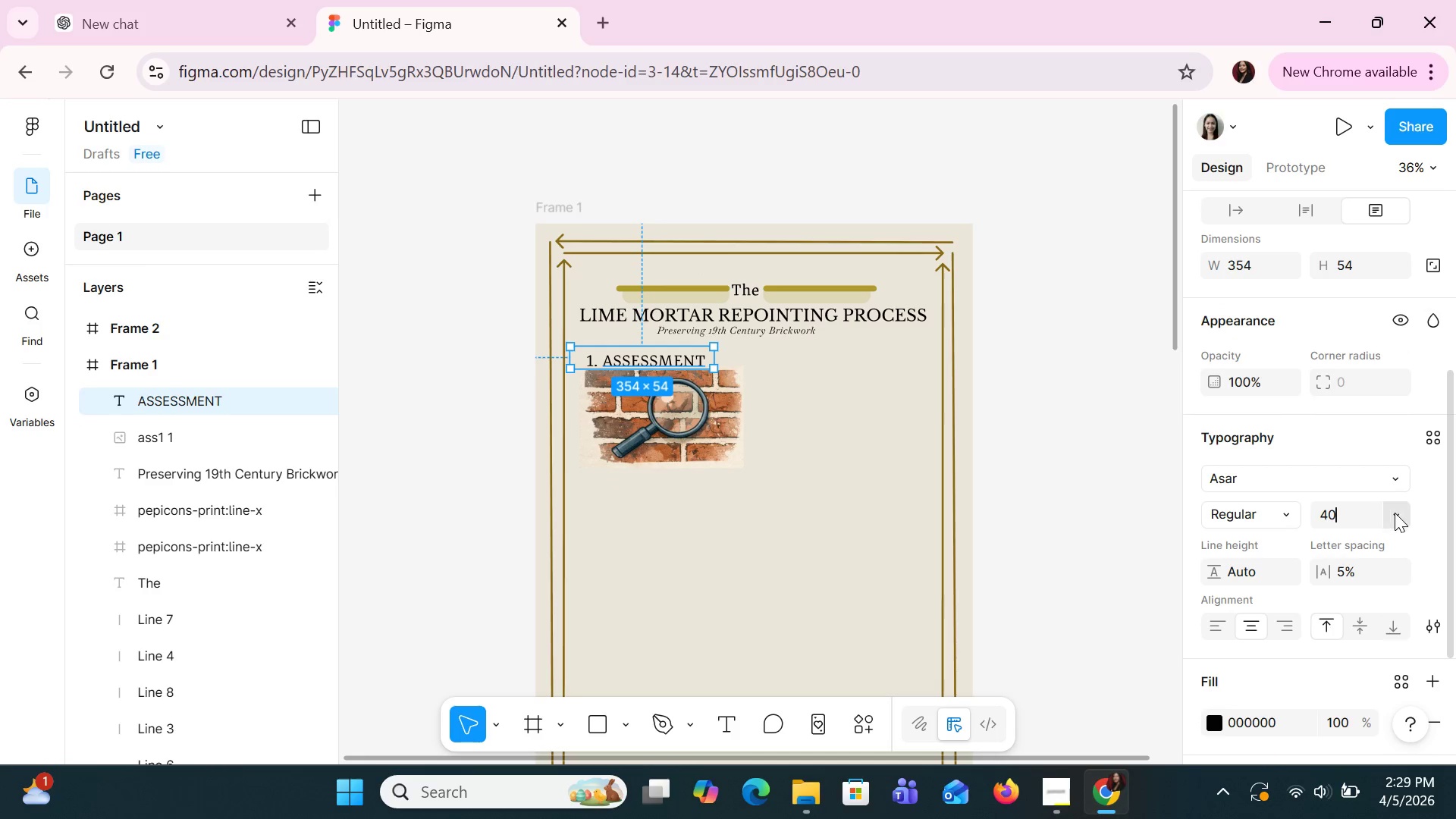 
left_click([1396, 514])
 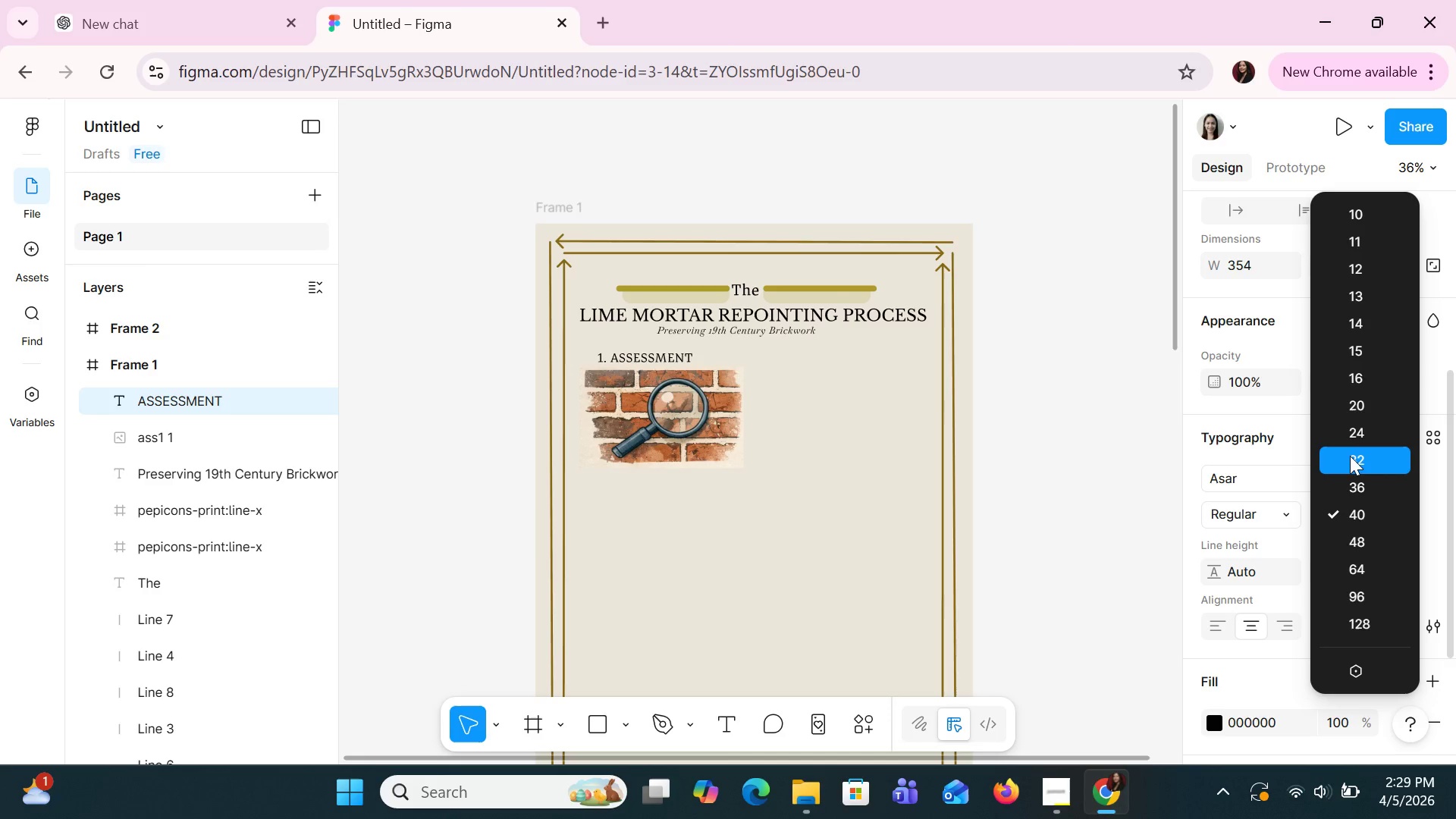 
left_click([1350, 461])
 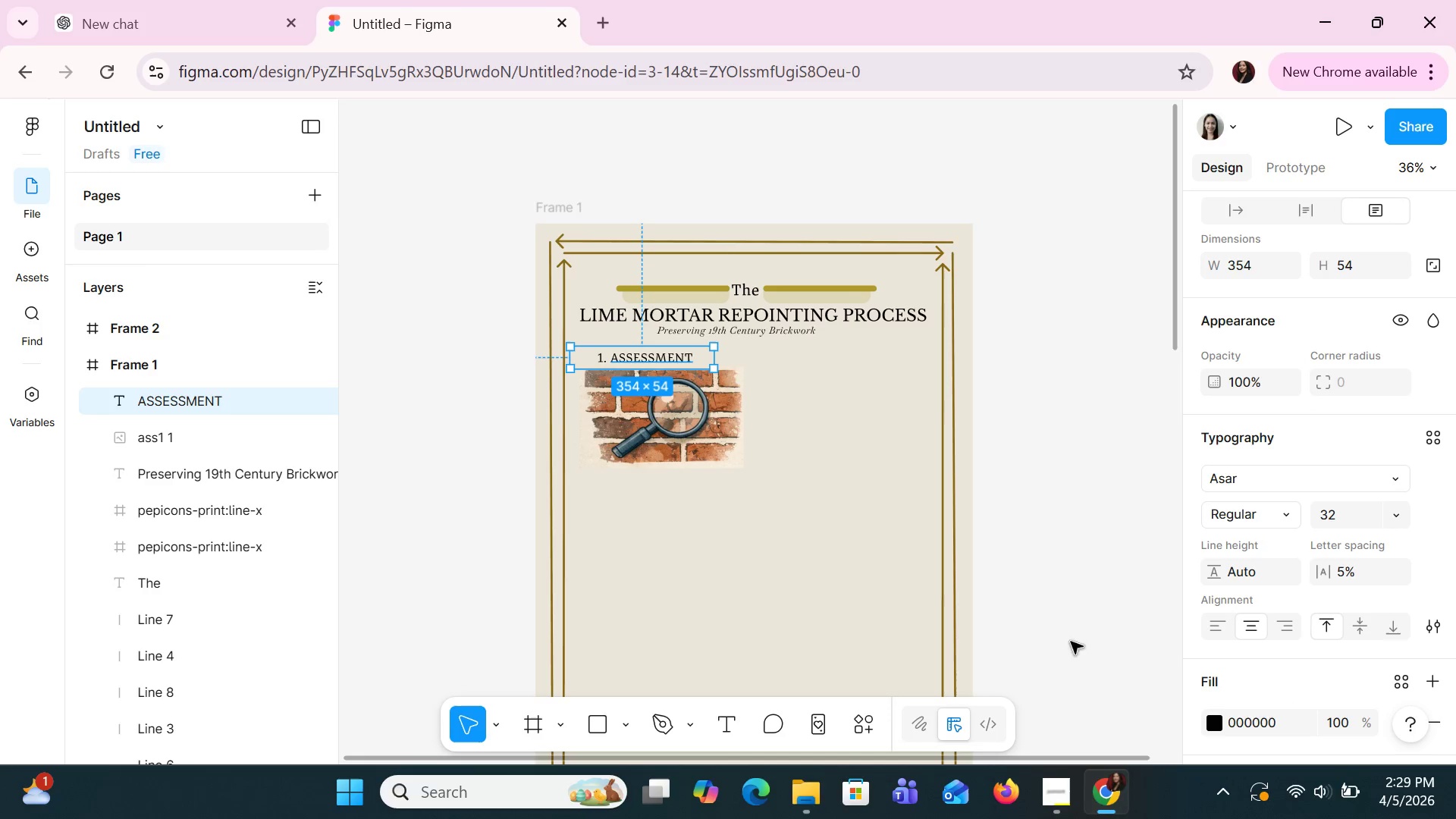 
scroll: coordinate [764, 642], scroll_direction: up, amount: 1.0
 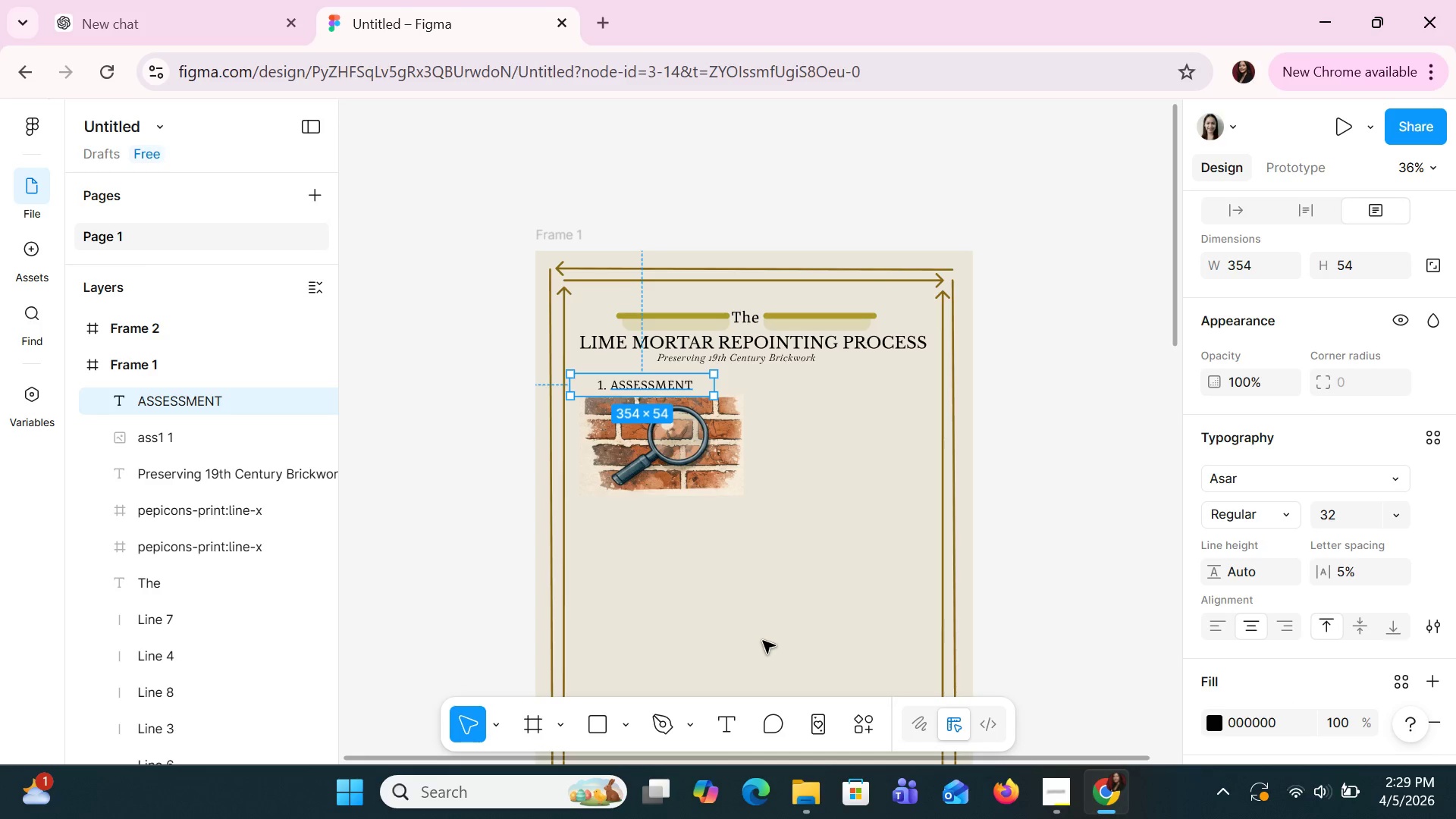 
hold_key(key=ControlLeft, duration=1.34)
scroll: coordinate [765, 639], scroll_direction: up, amount: 15.0
 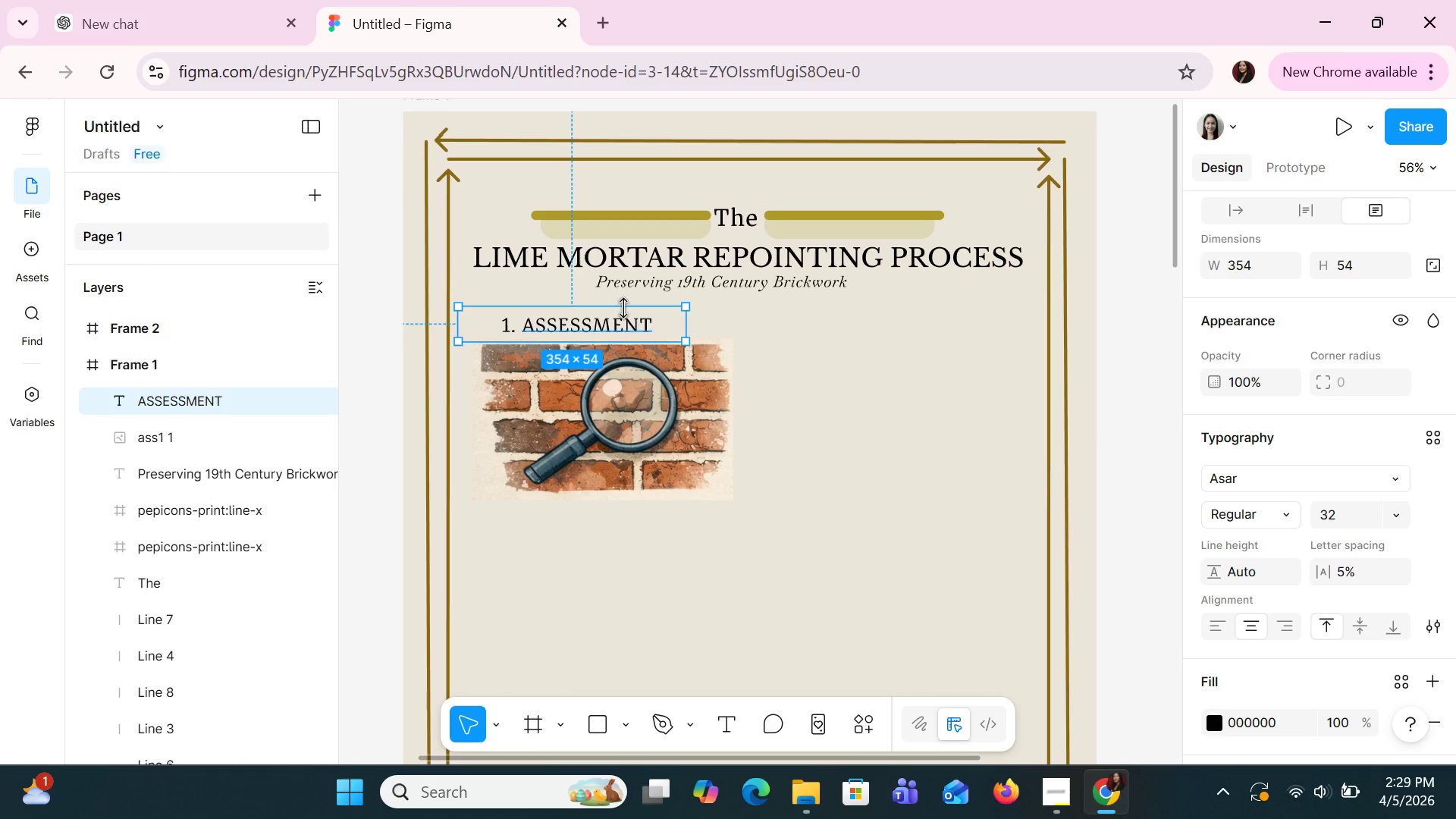 
left_click([622, 324])
 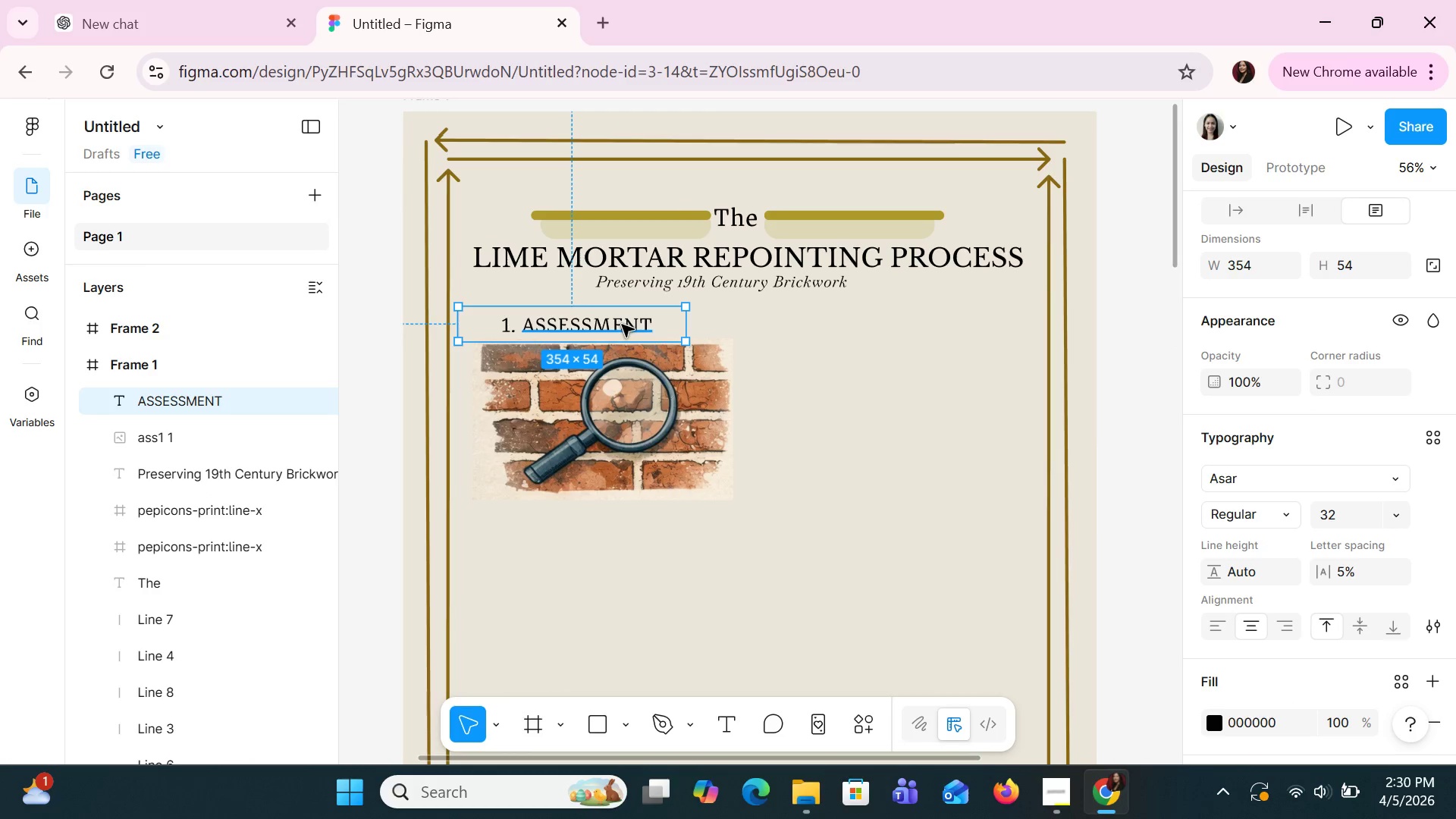 
key(ArrowDown)
 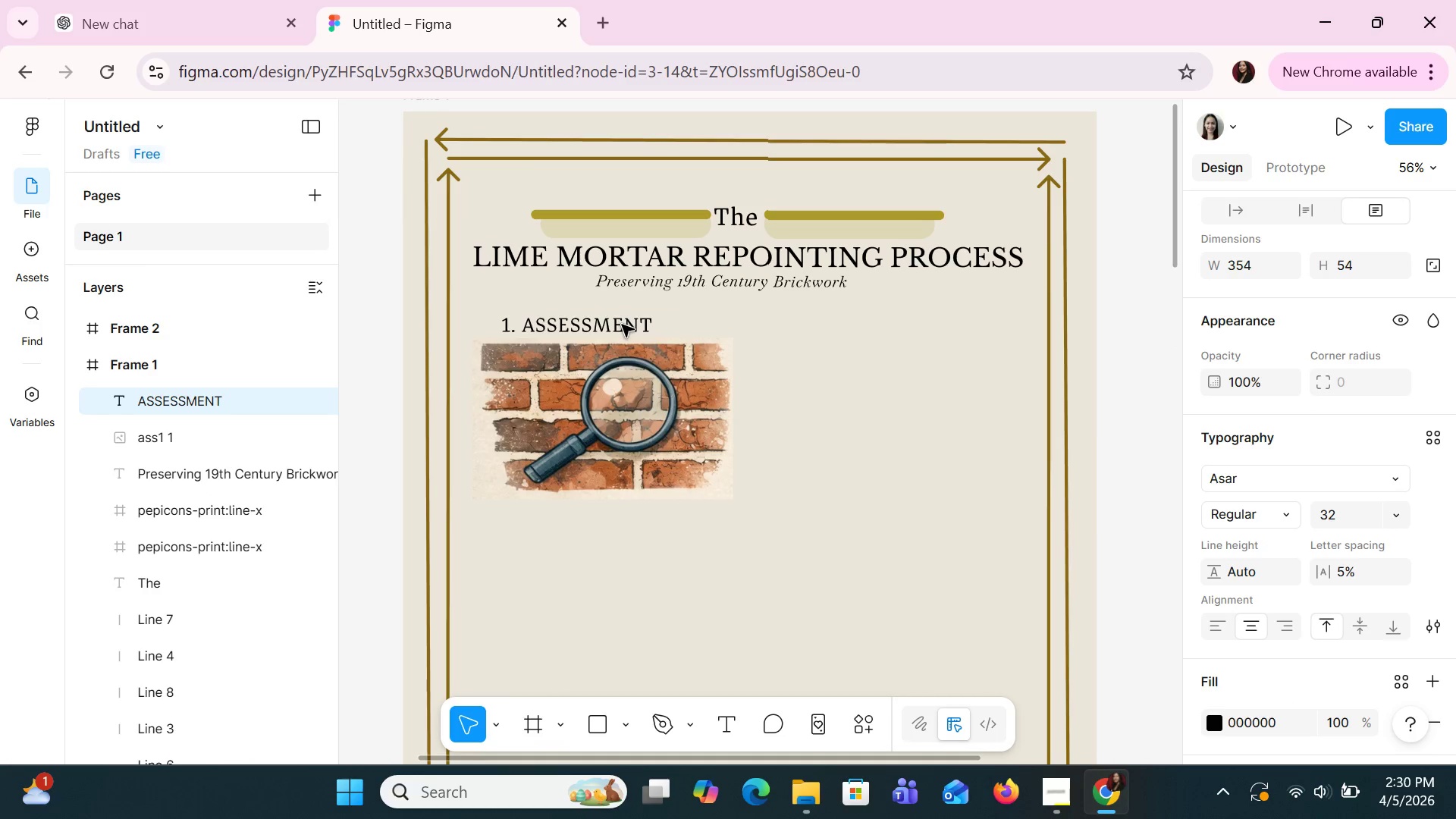 
key(ArrowDown)
 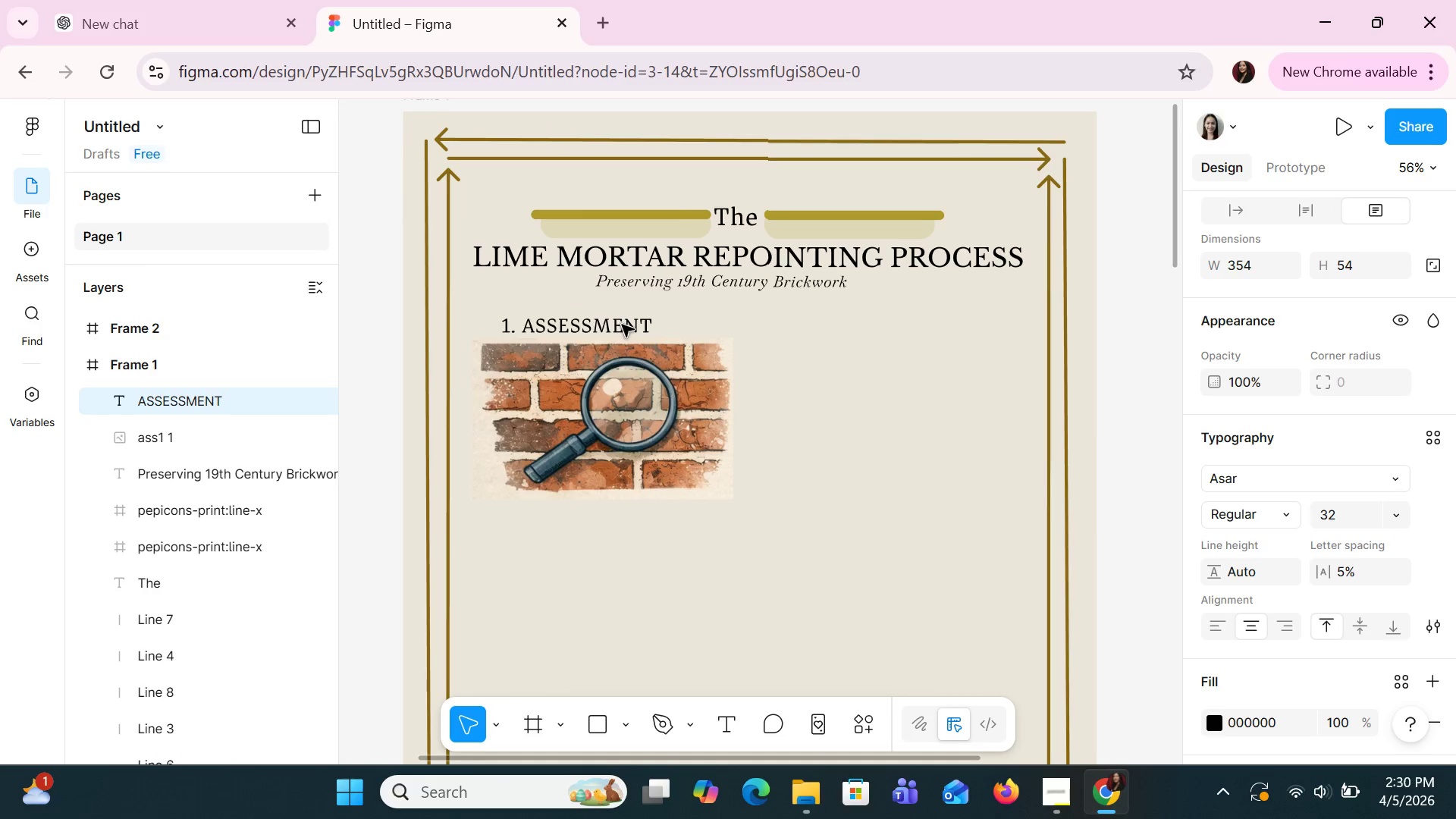 
key(ArrowDown)
 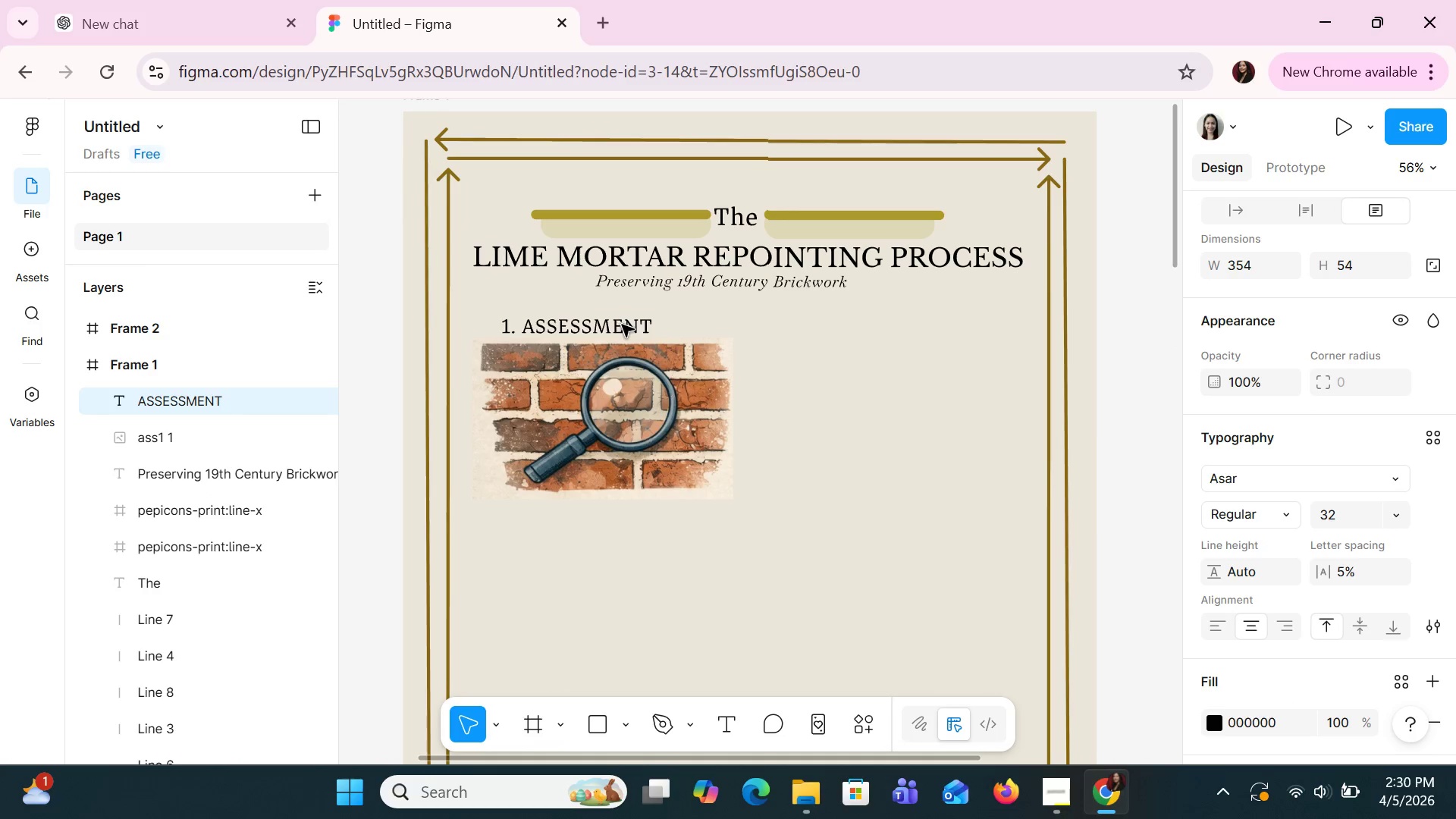 
key(ArrowDown)
 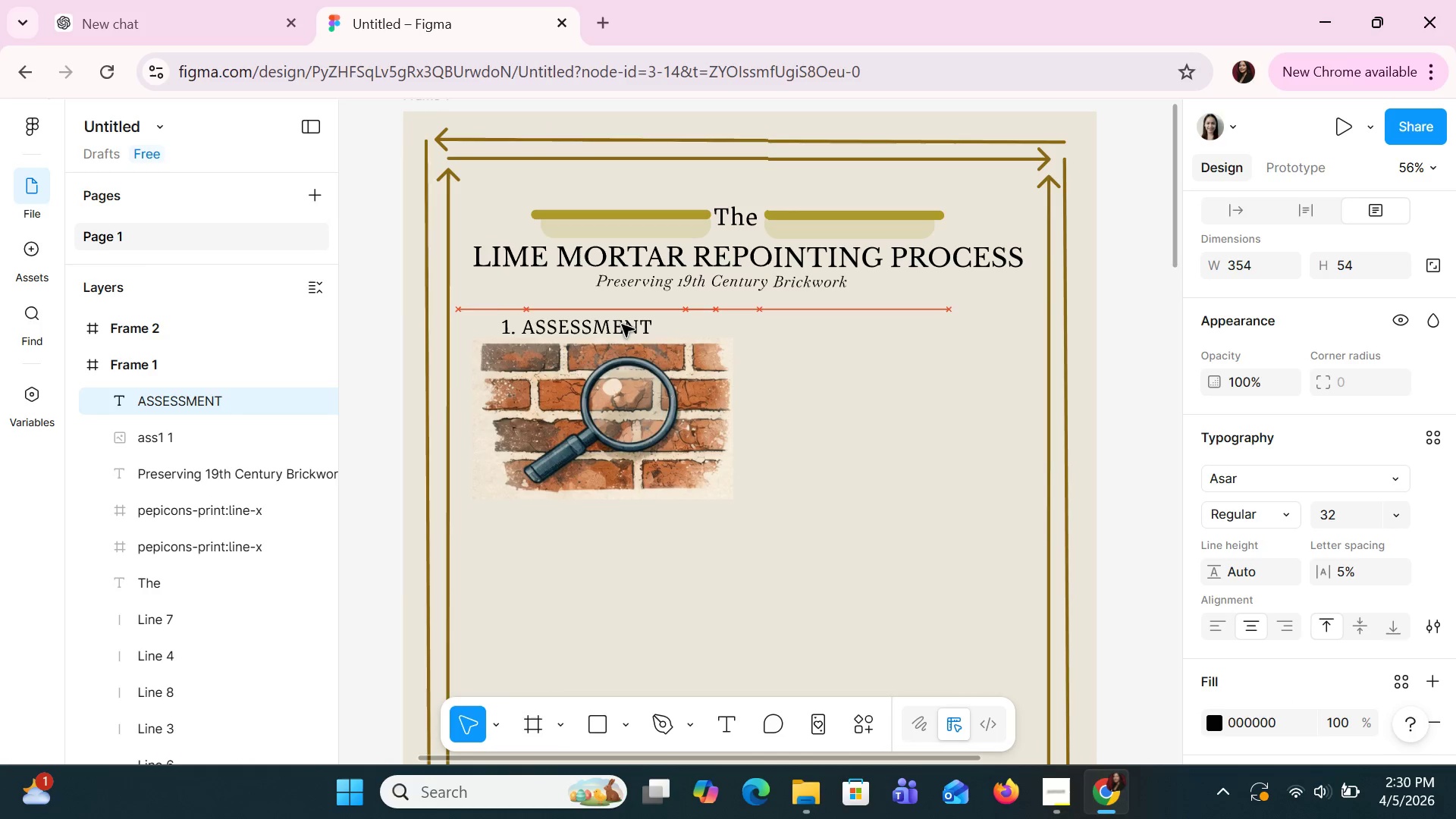 
key(ArrowDown)
 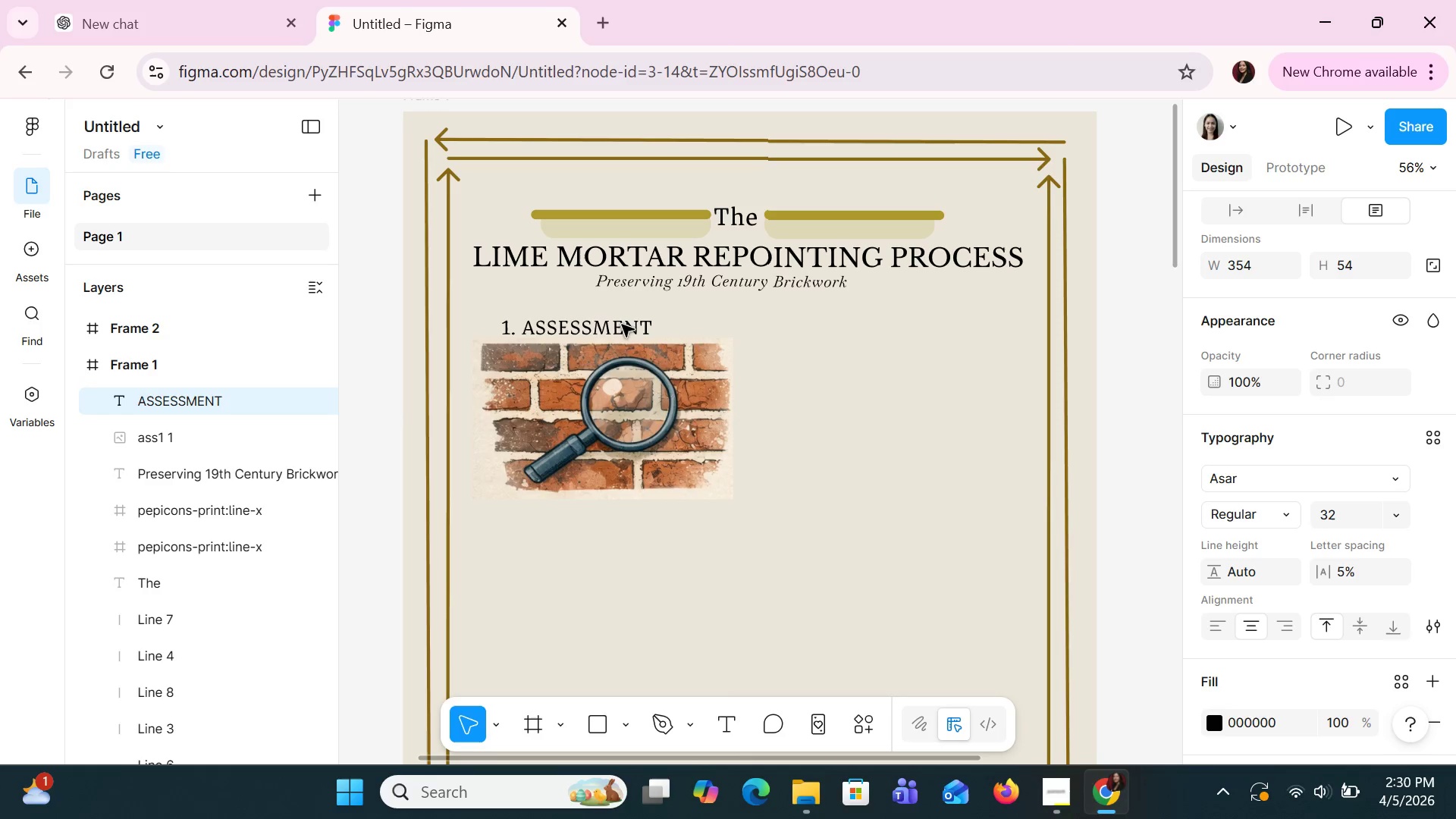 
key(ArrowDown)
 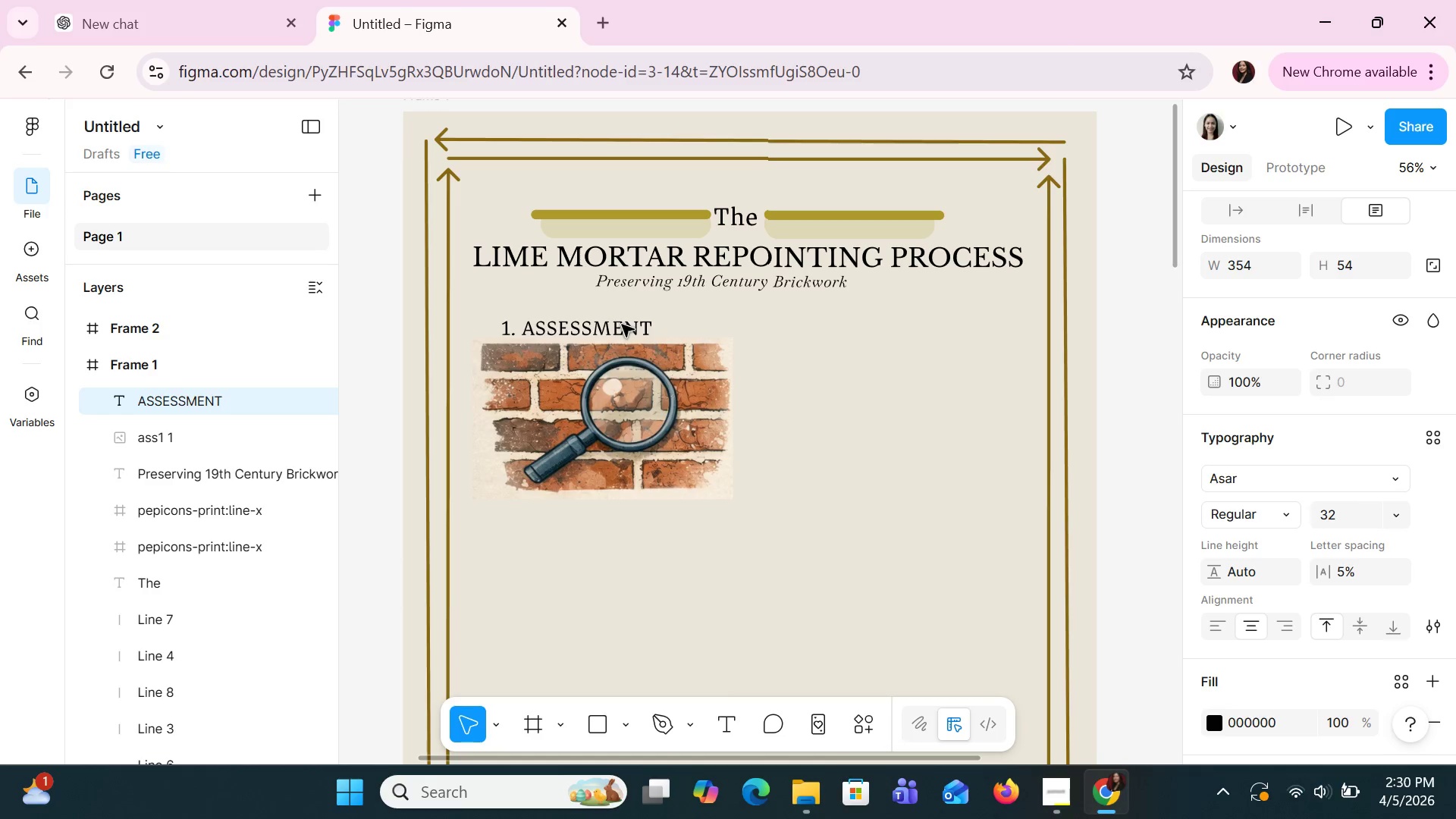 
key(ArrowDown)
 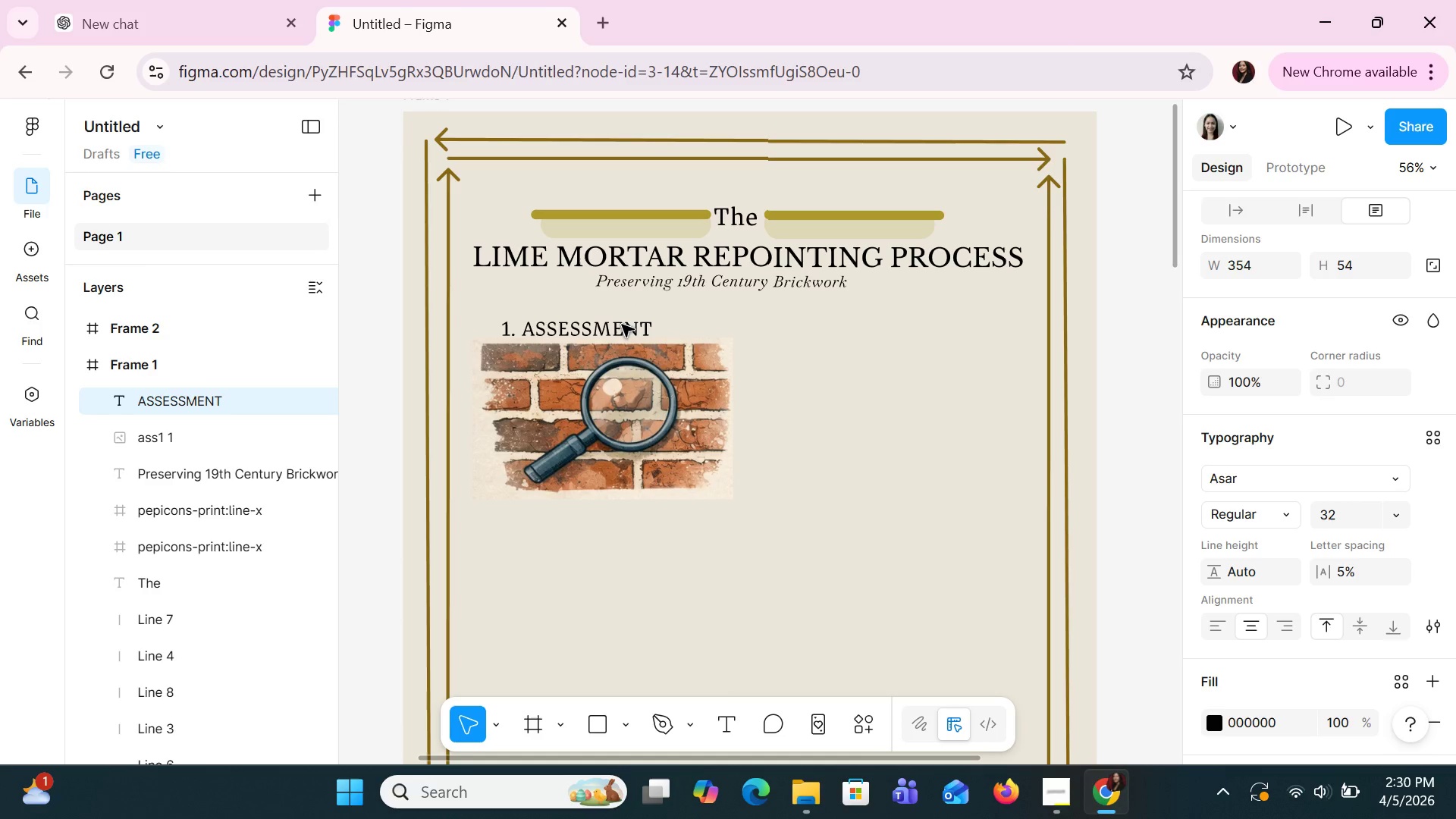 
key(ArrowLeft)
 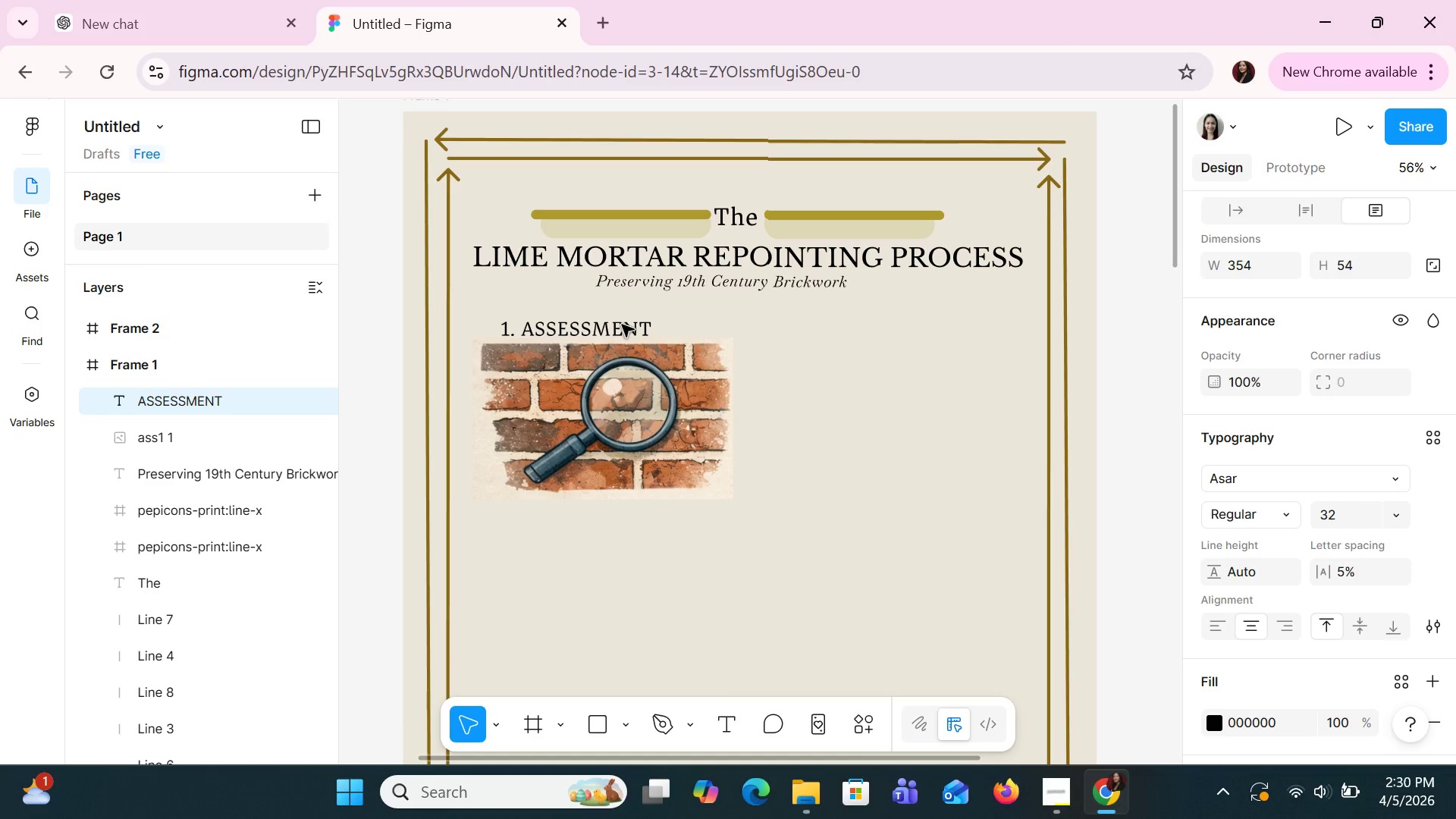 
key(ArrowLeft)
 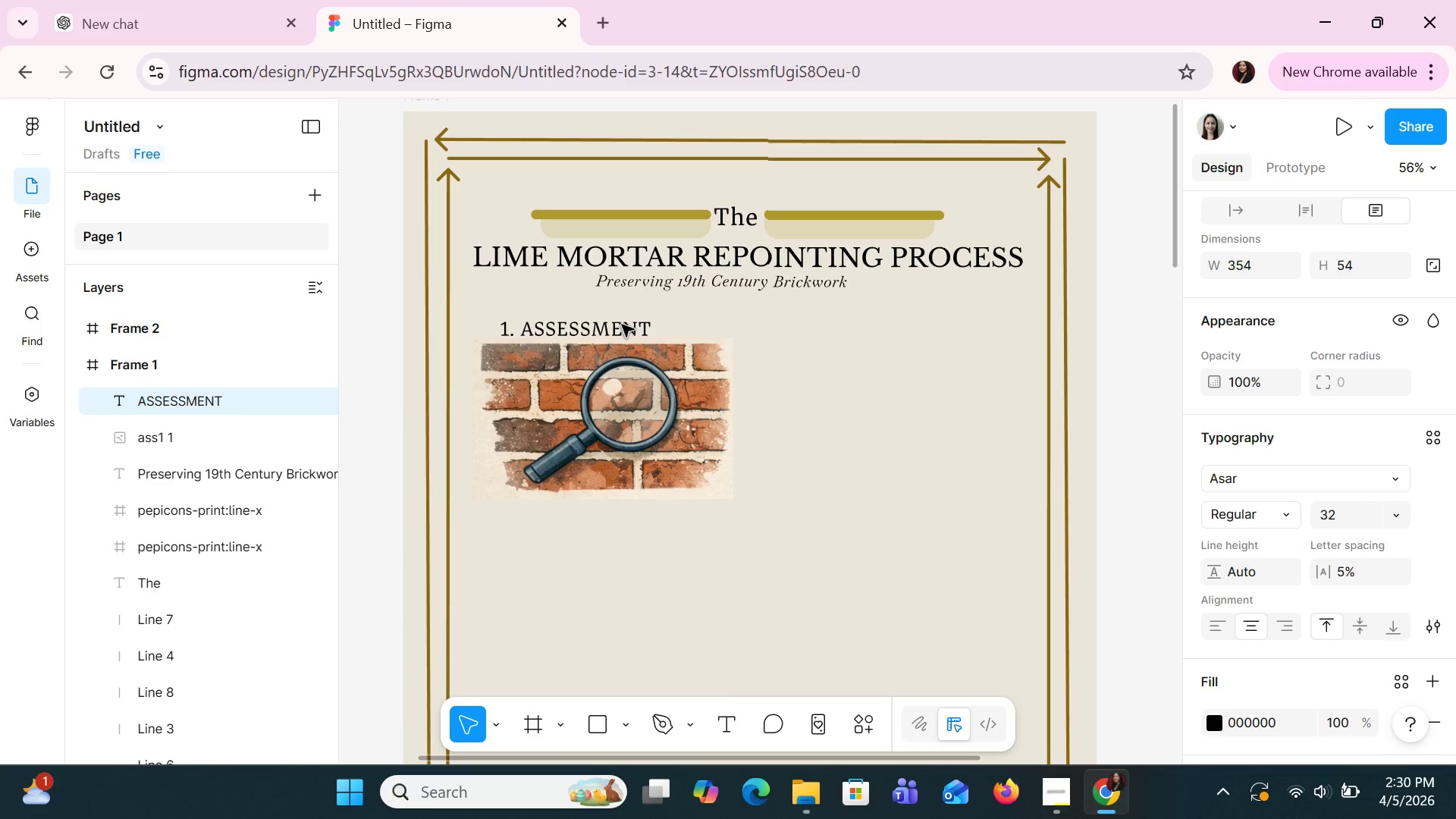 
key(ArrowLeft)
 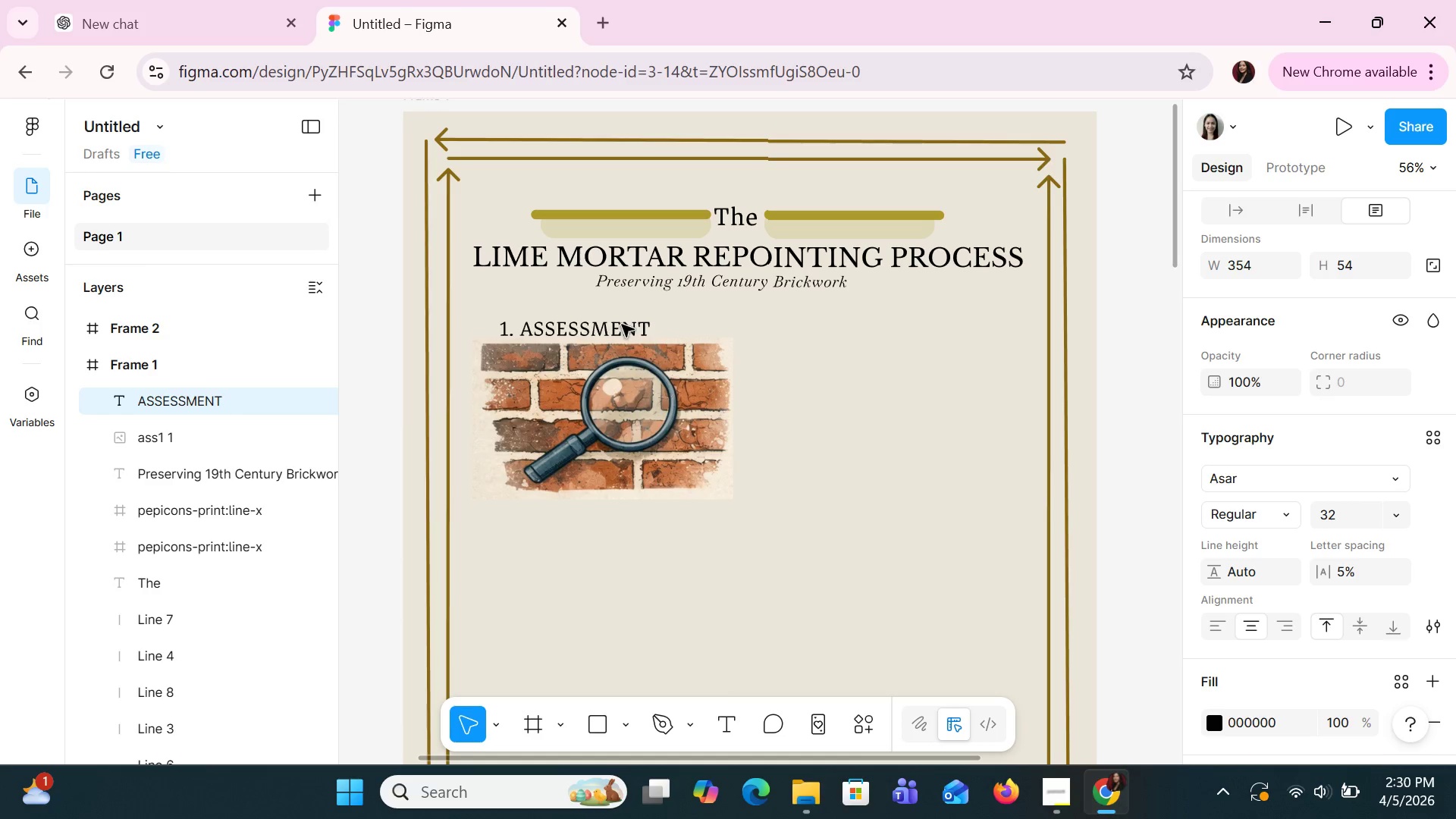 
key(ArrowLeft)
 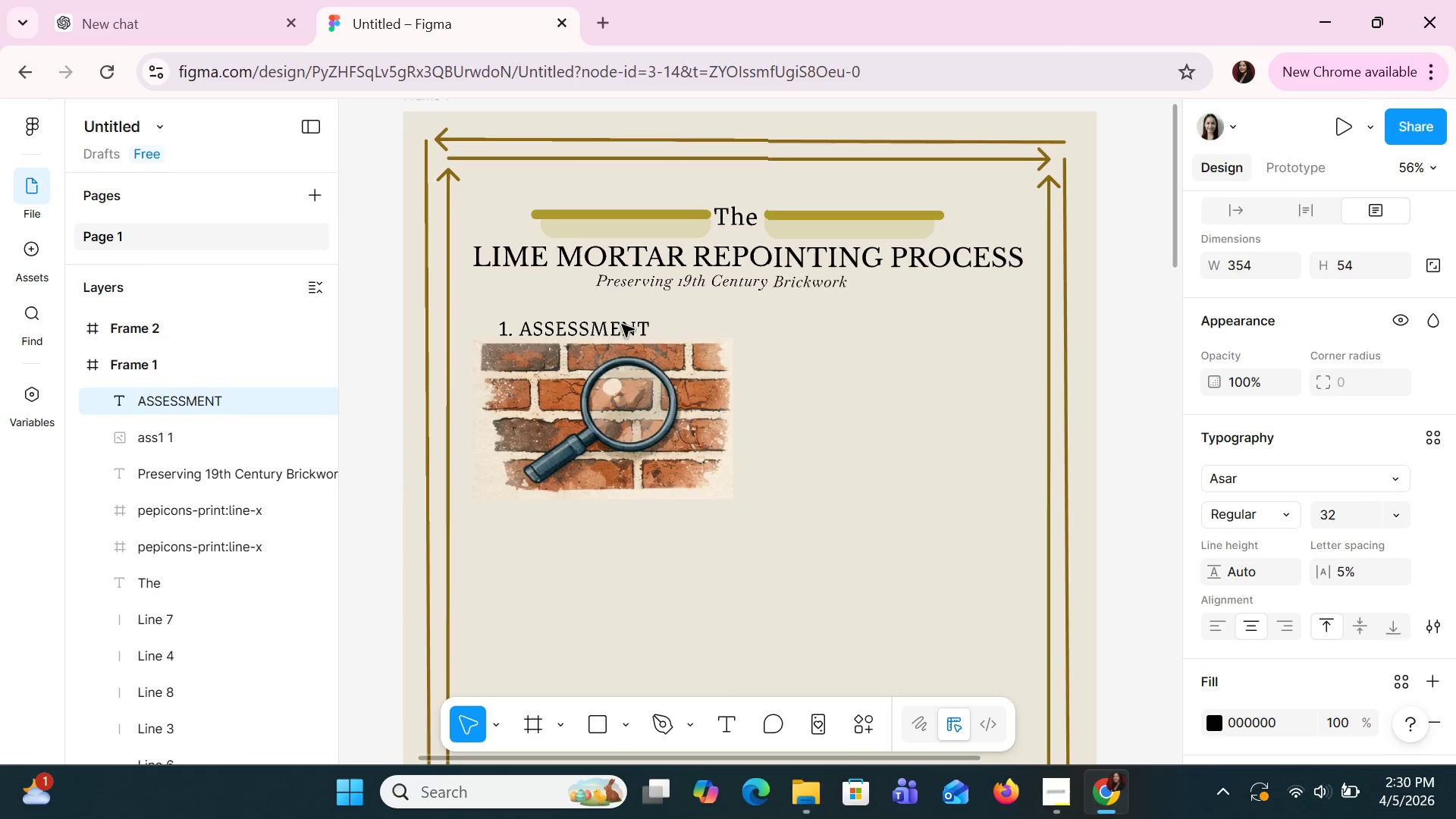 
key(ArrowLeft)
 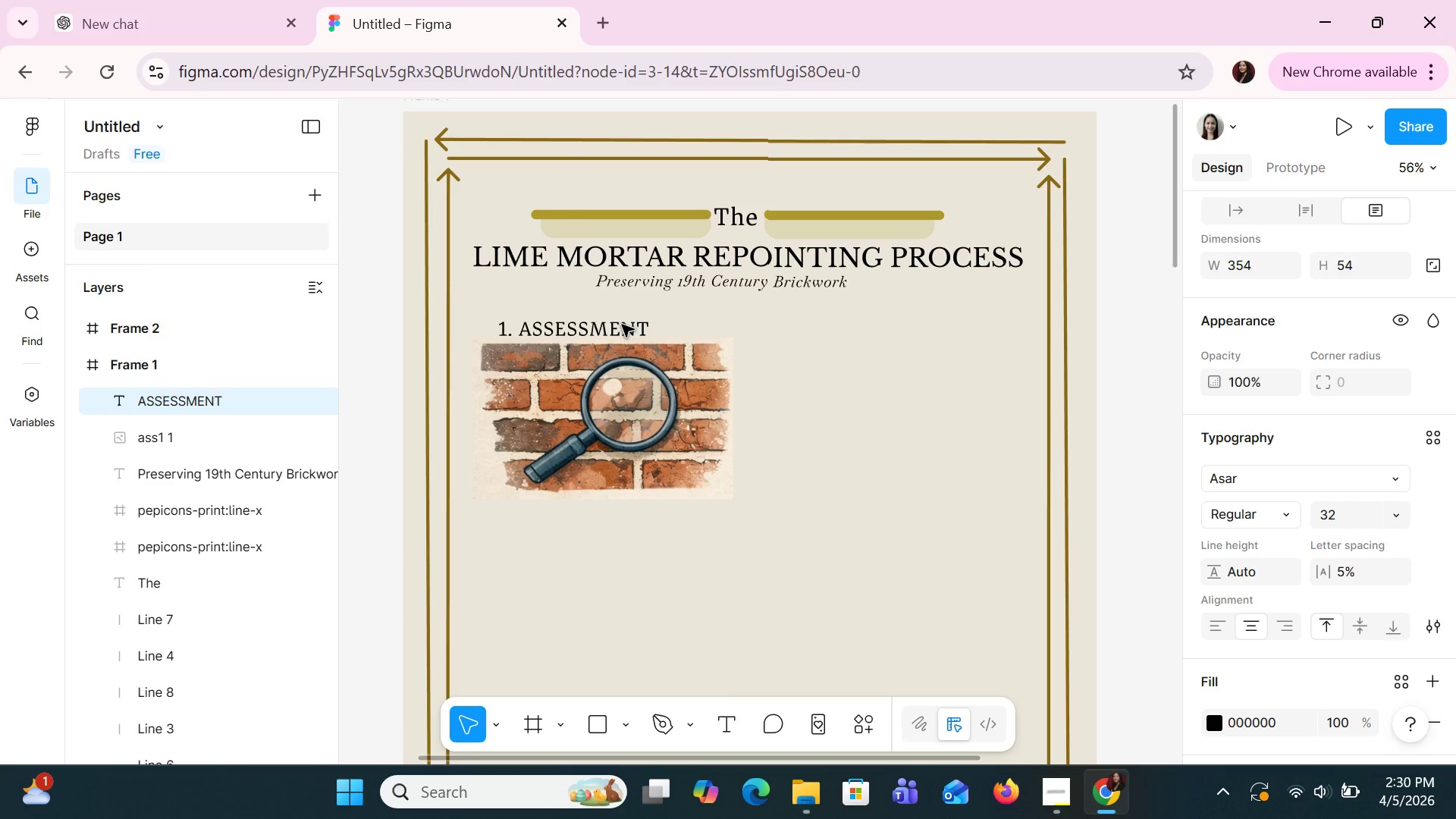 
left_click([622, 325])
 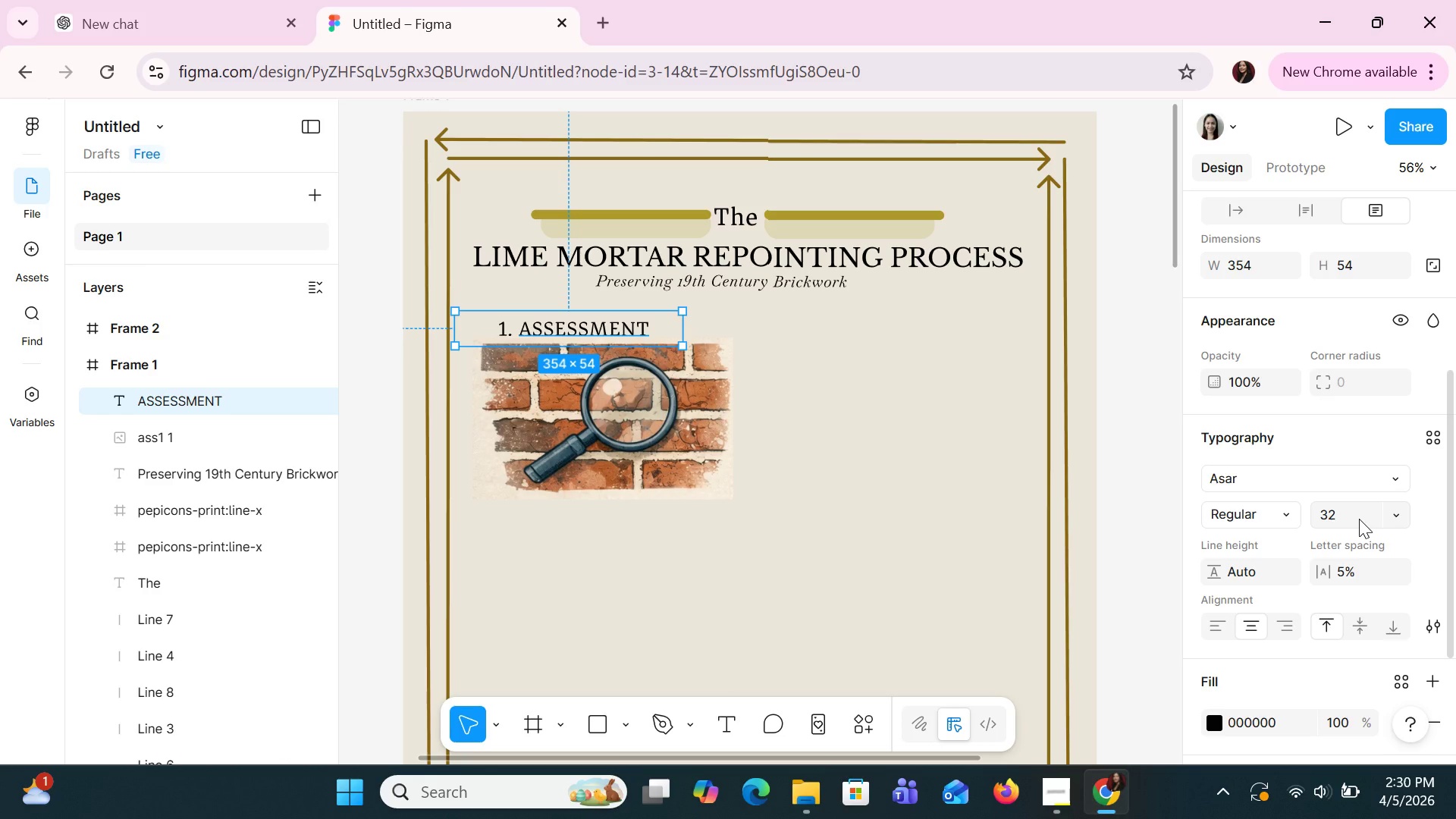 
left_click([1398, 512])
 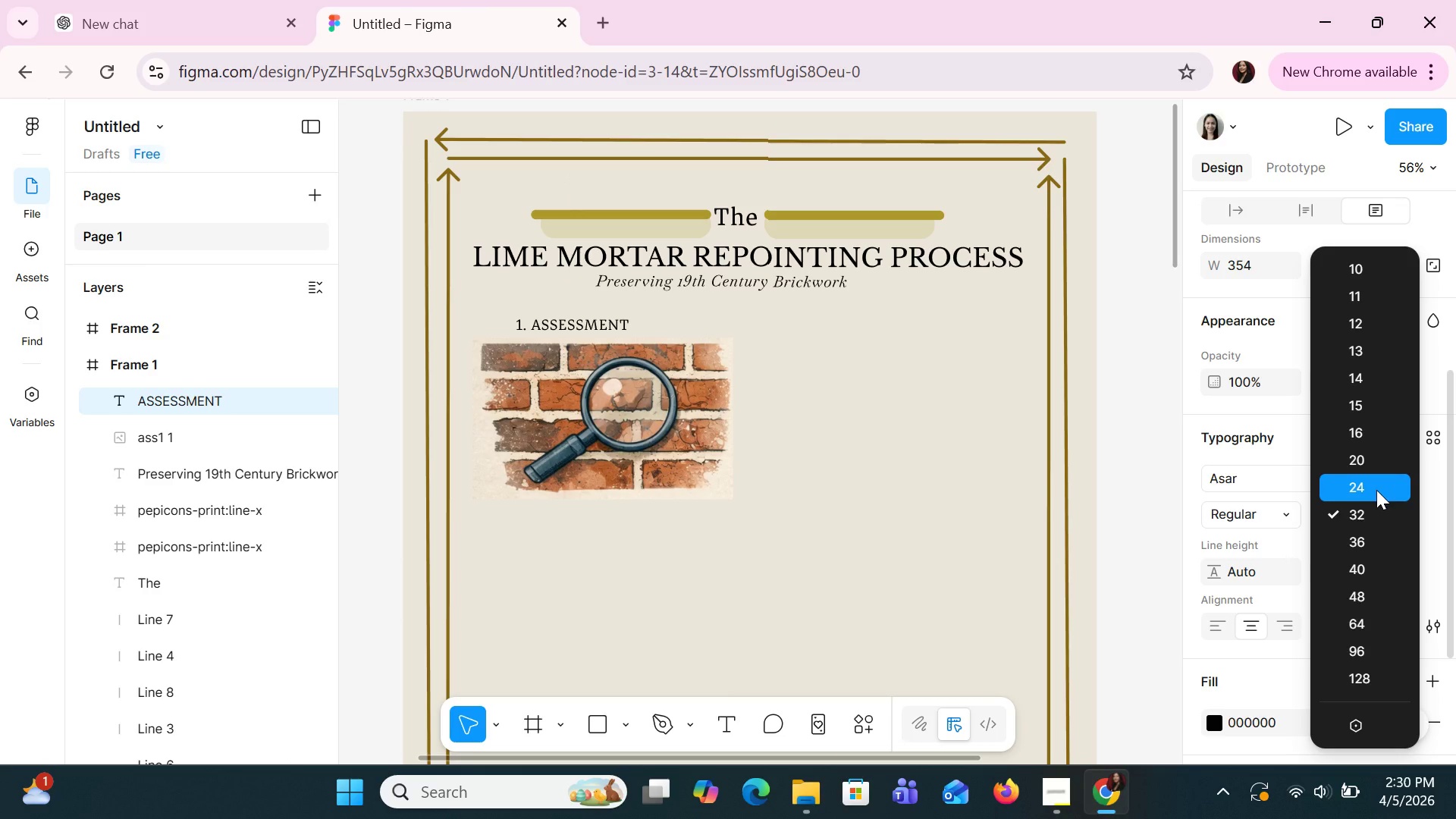 
left_click([1376, 490])
 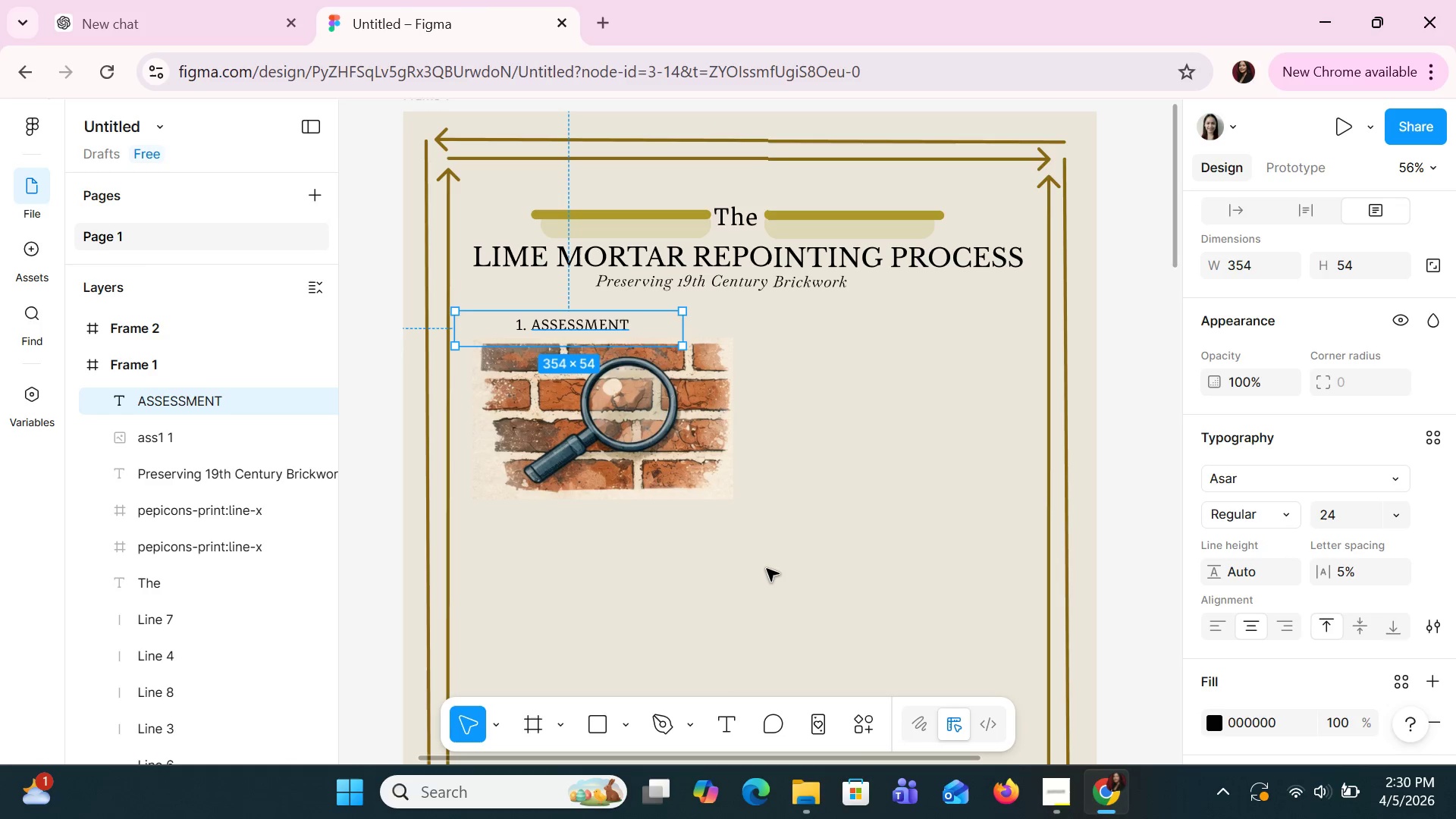 
key(ArrowDown)
 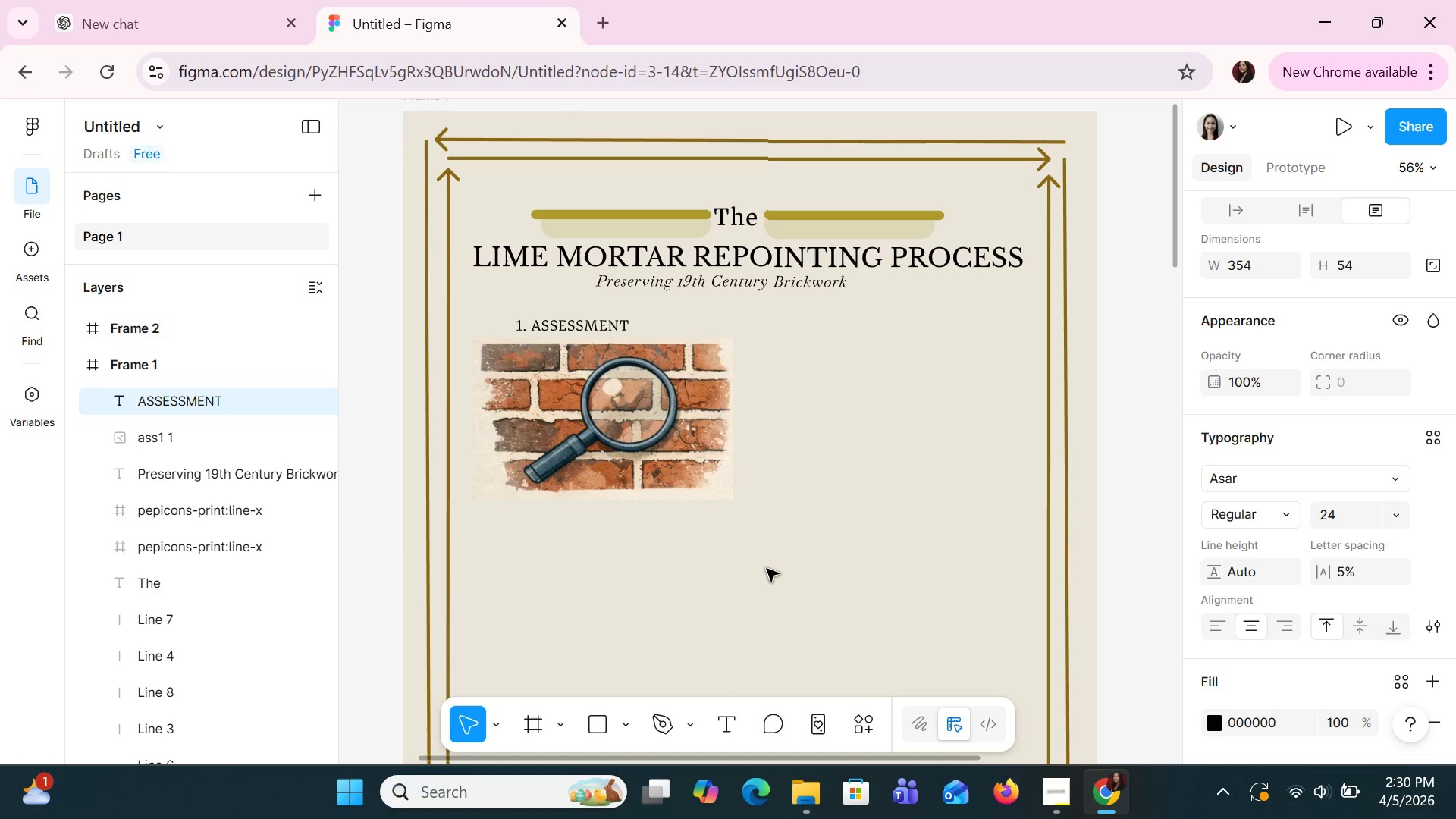 
key(ArrowDown)
 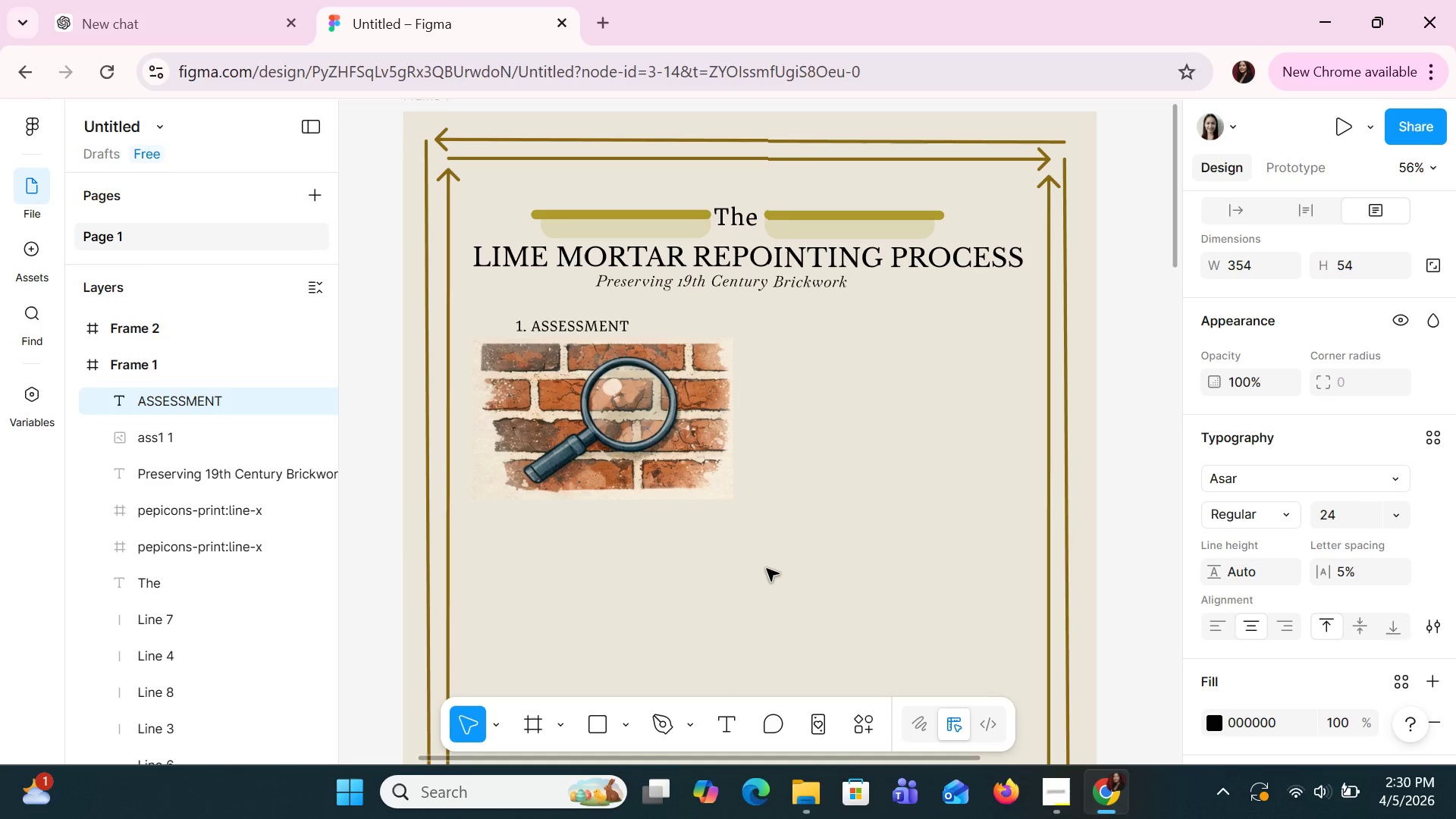 
key(ArrowDown)
 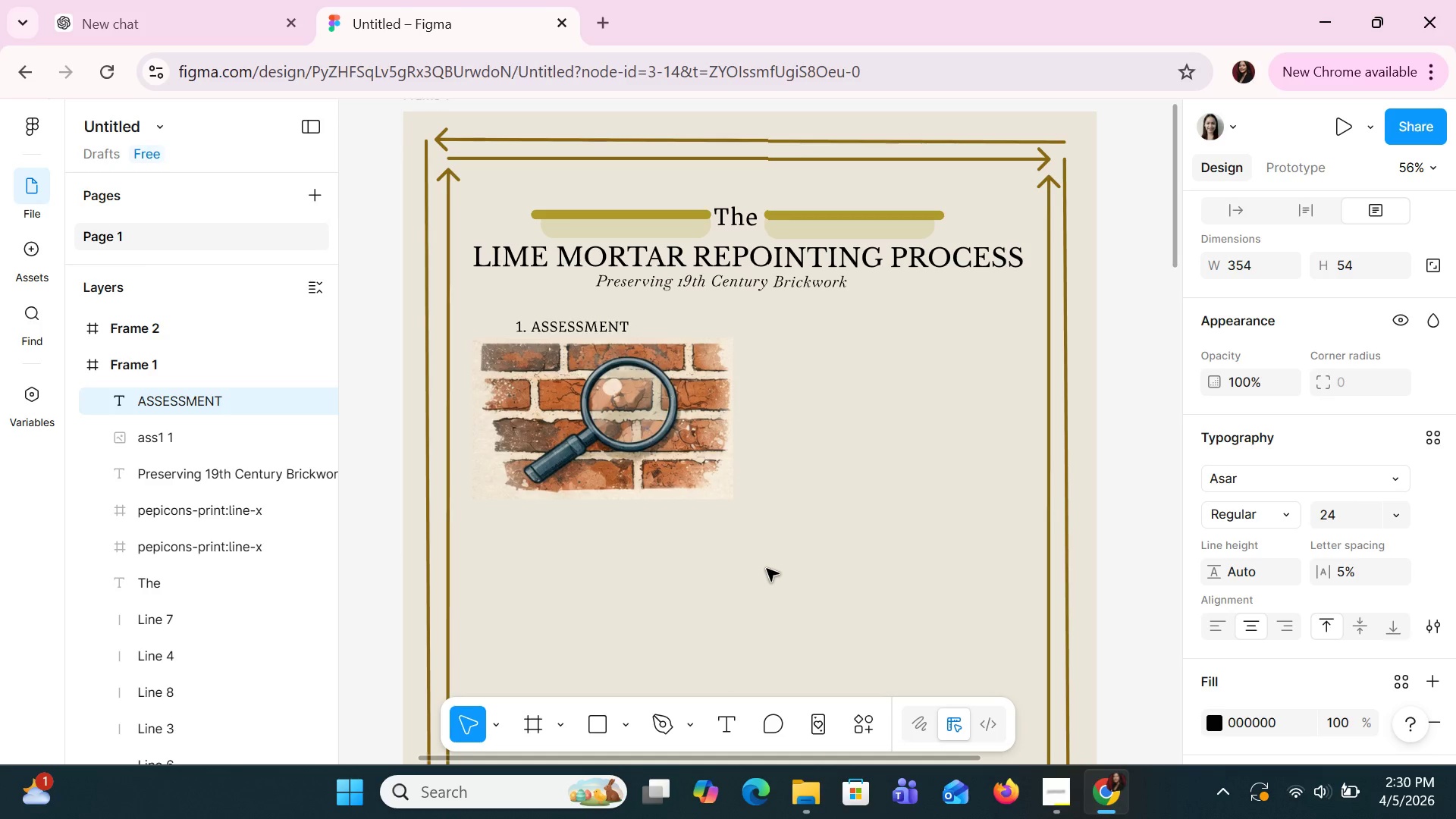 
key(ArrowDown)
 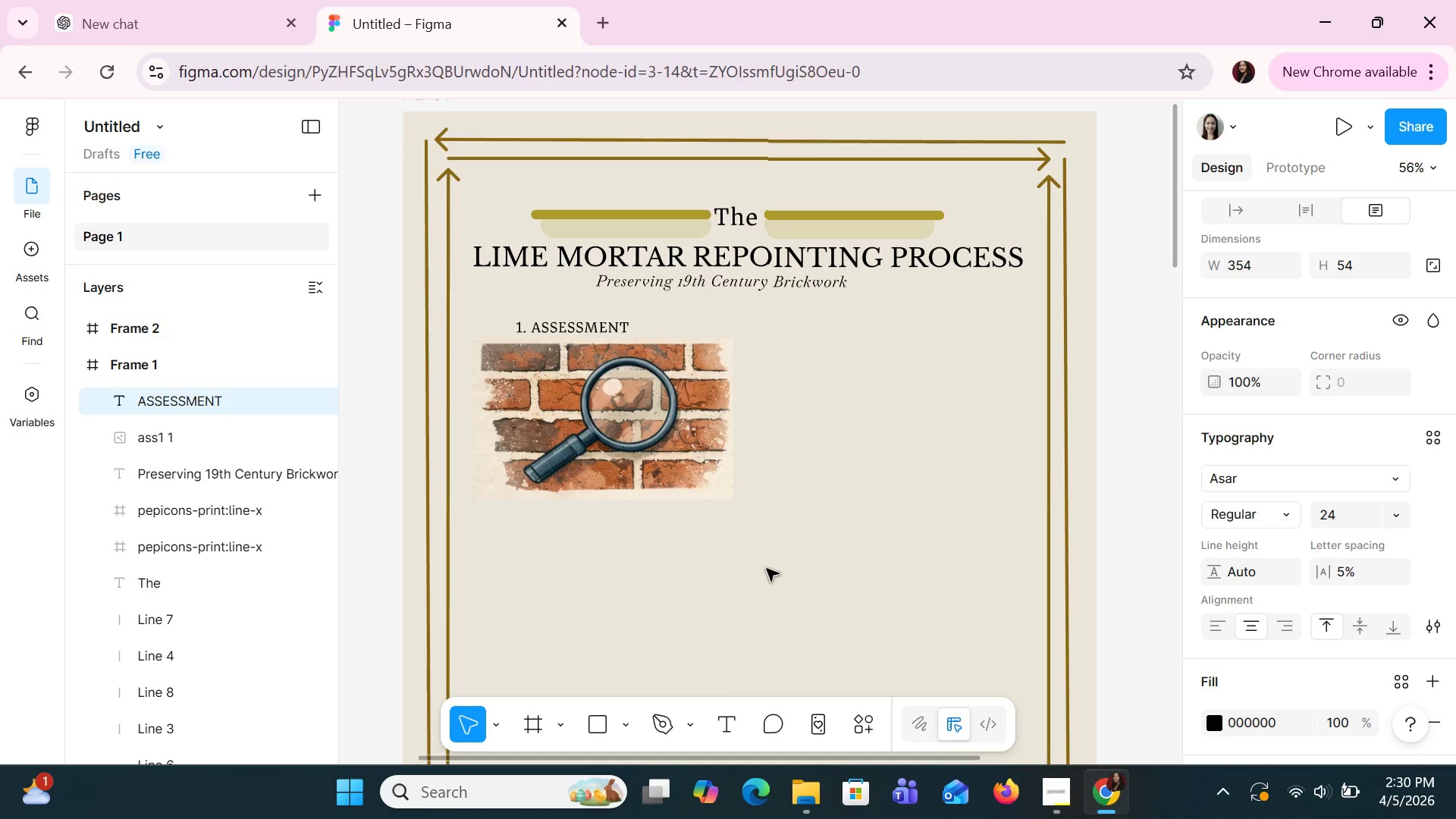 
key(ArrowDown)
 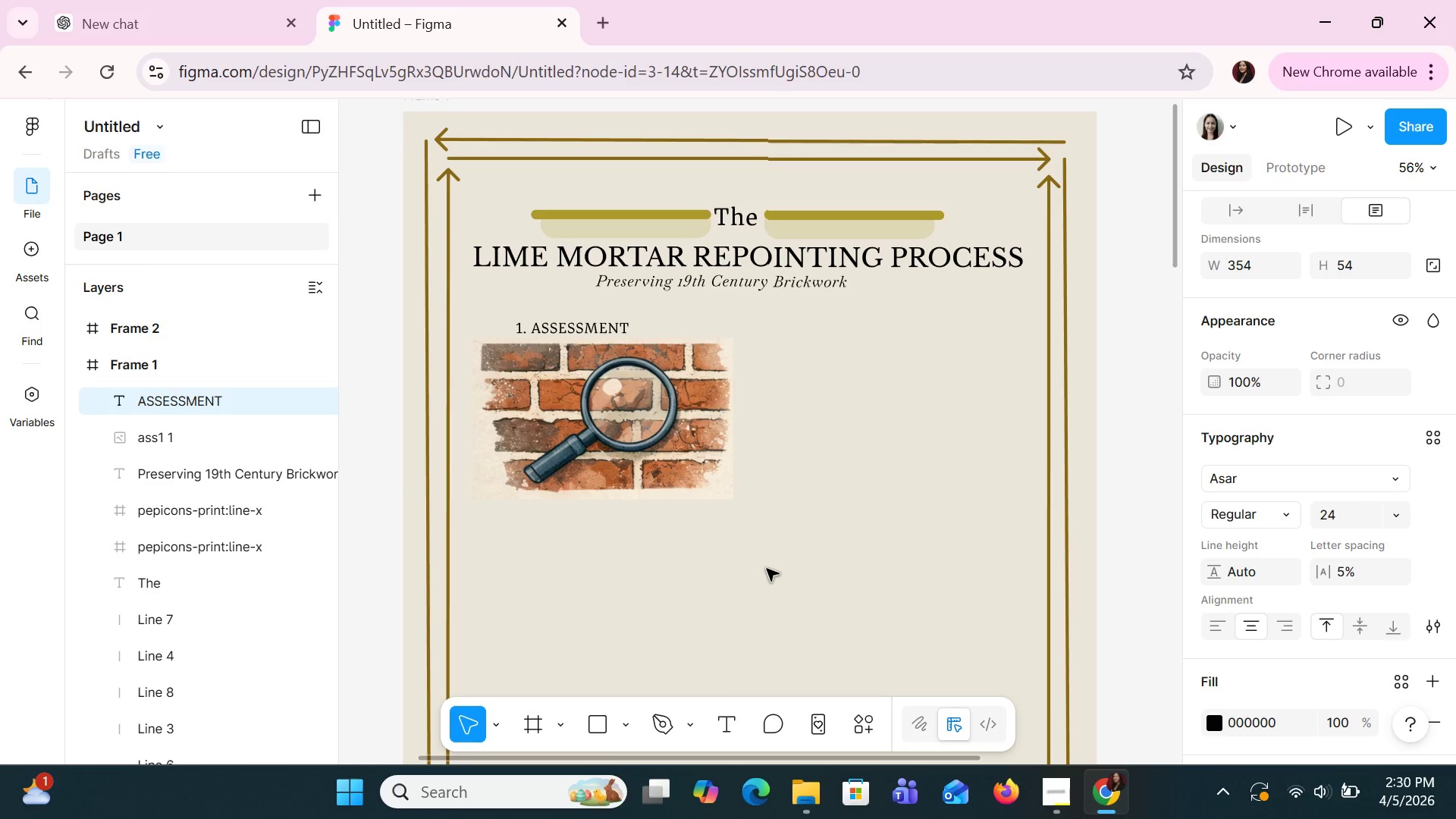 
key(ArrowDown)
 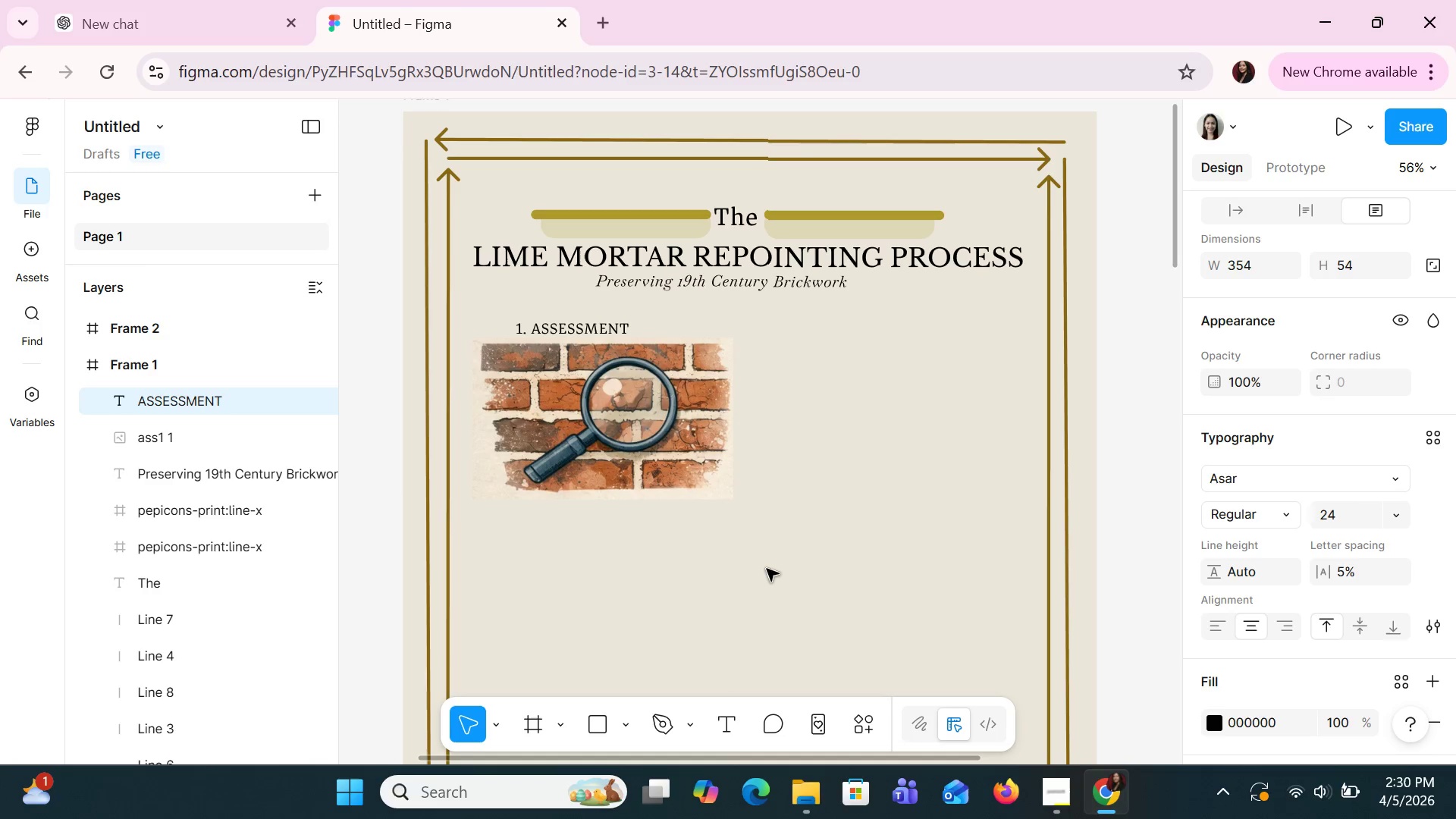 
key(ArrowDown)
 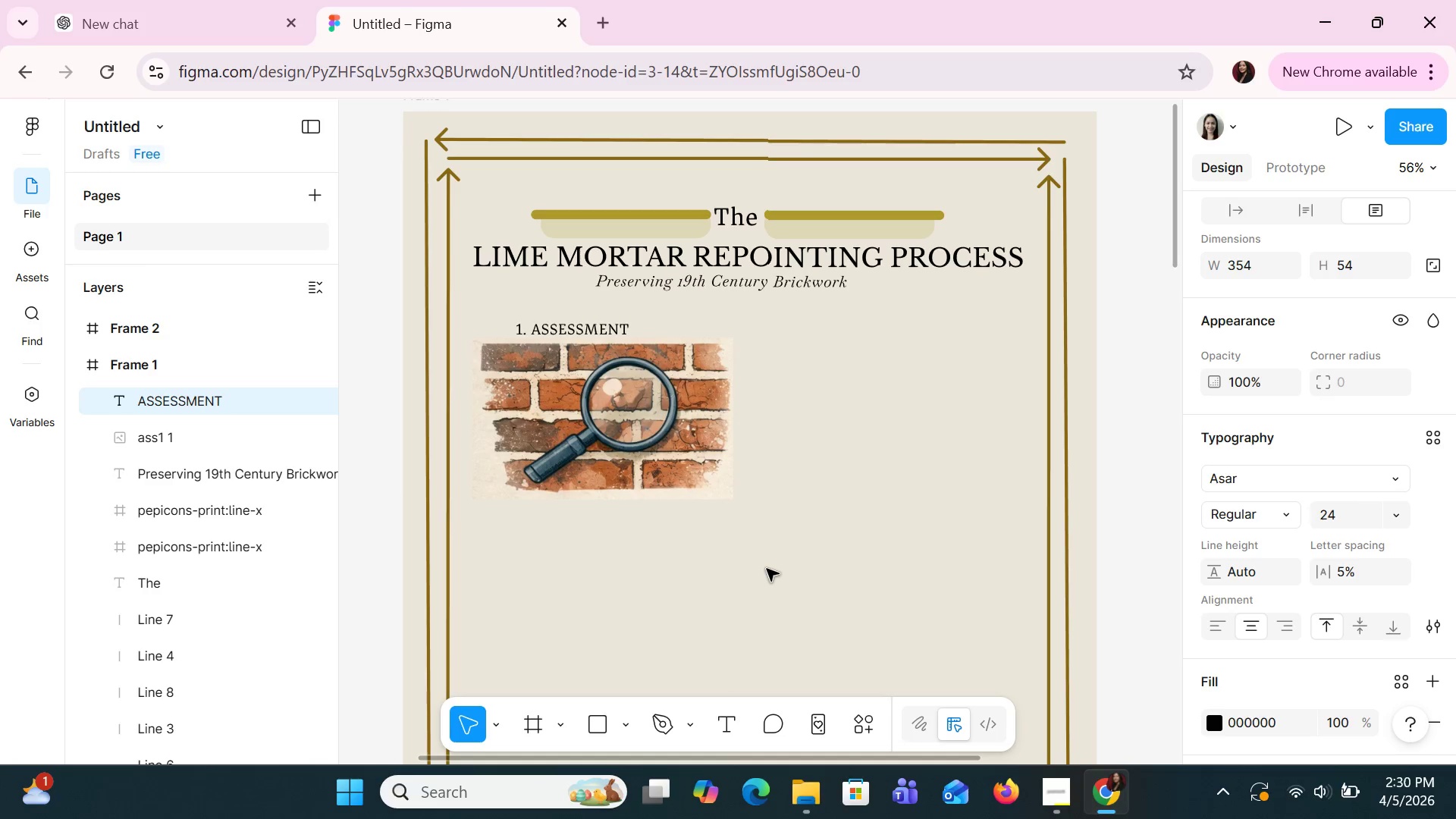 
key(ArrowDown)
 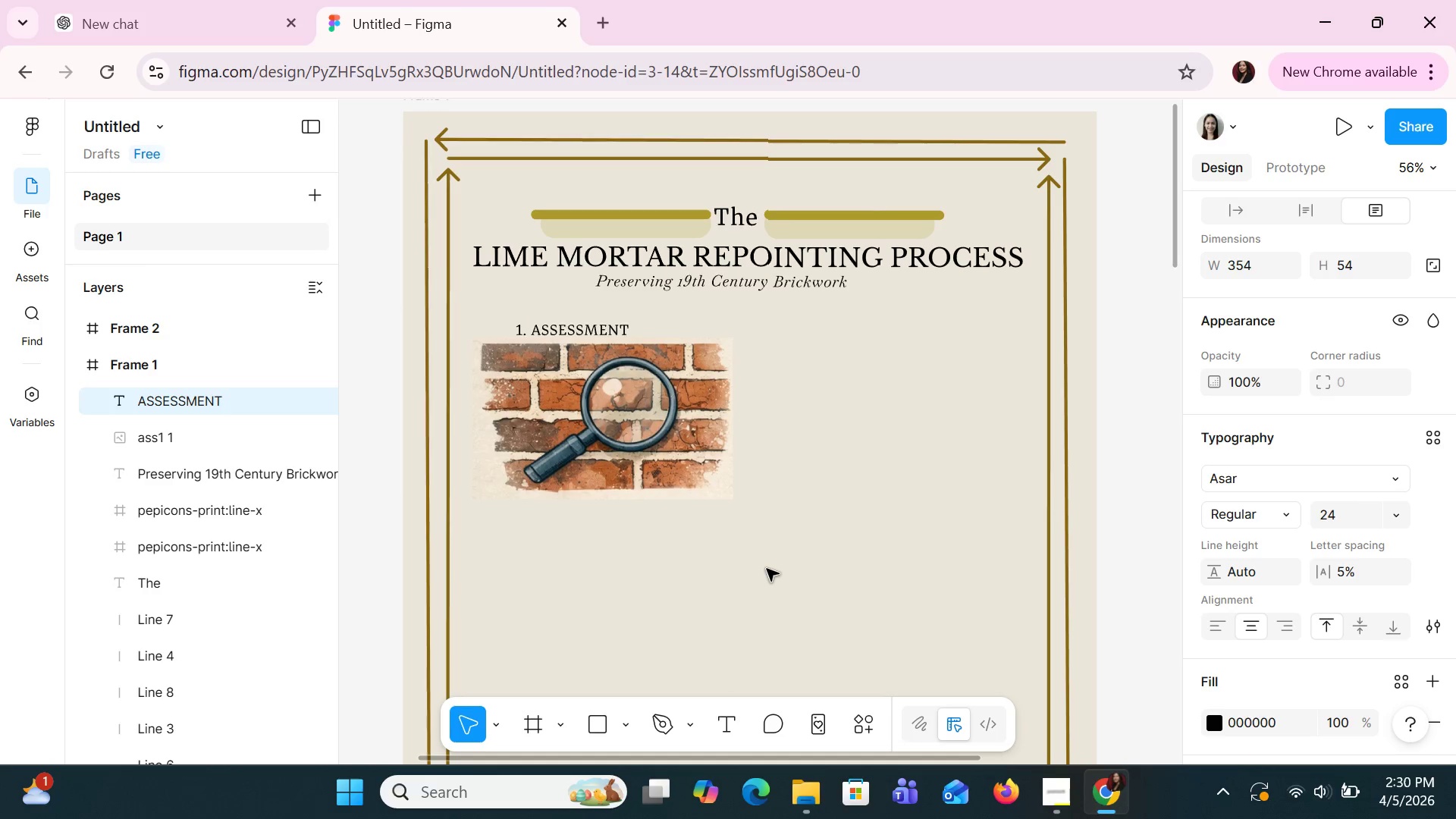 
key(ArrowDown)
 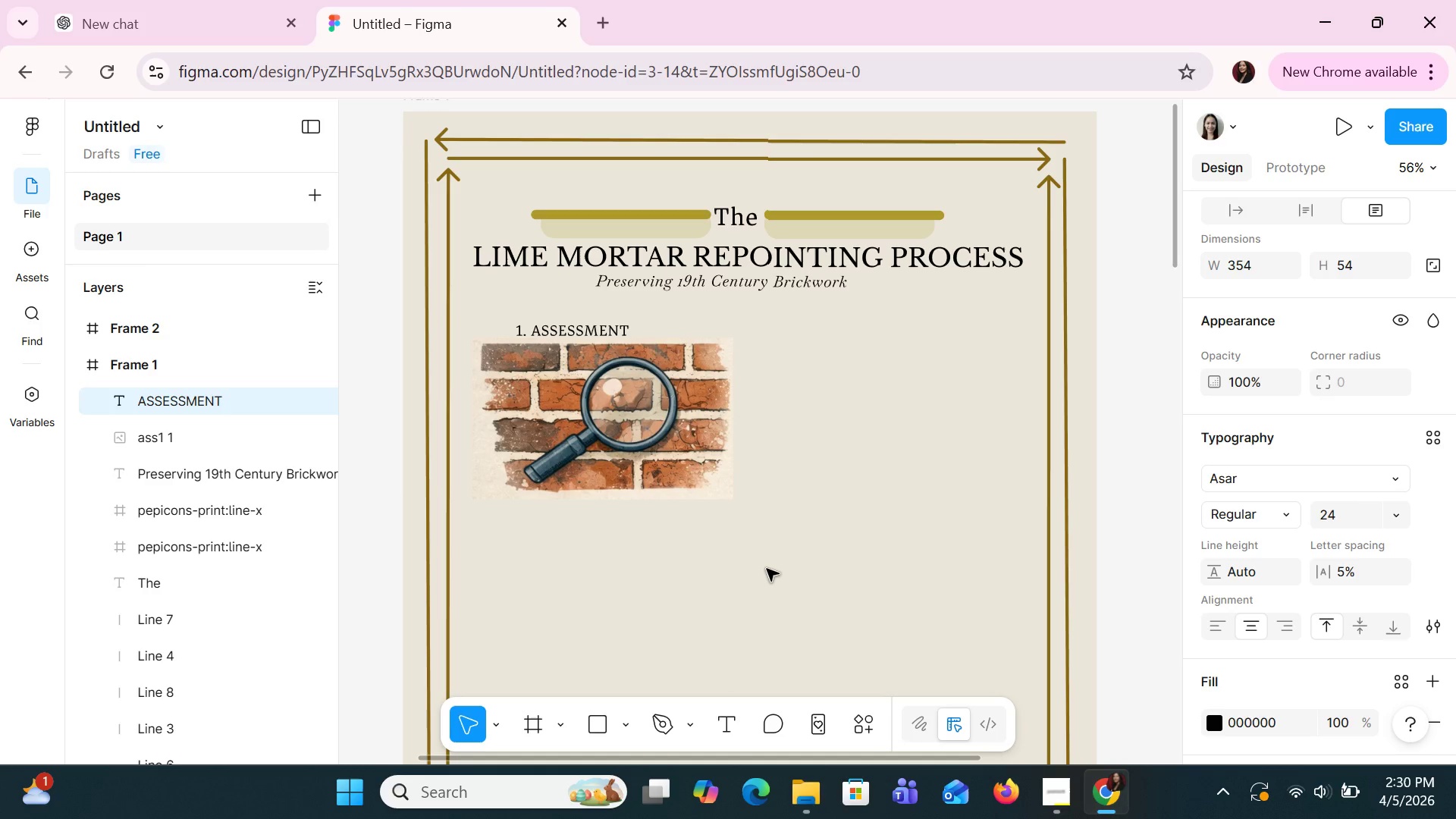 
key(ArrowLeft)
 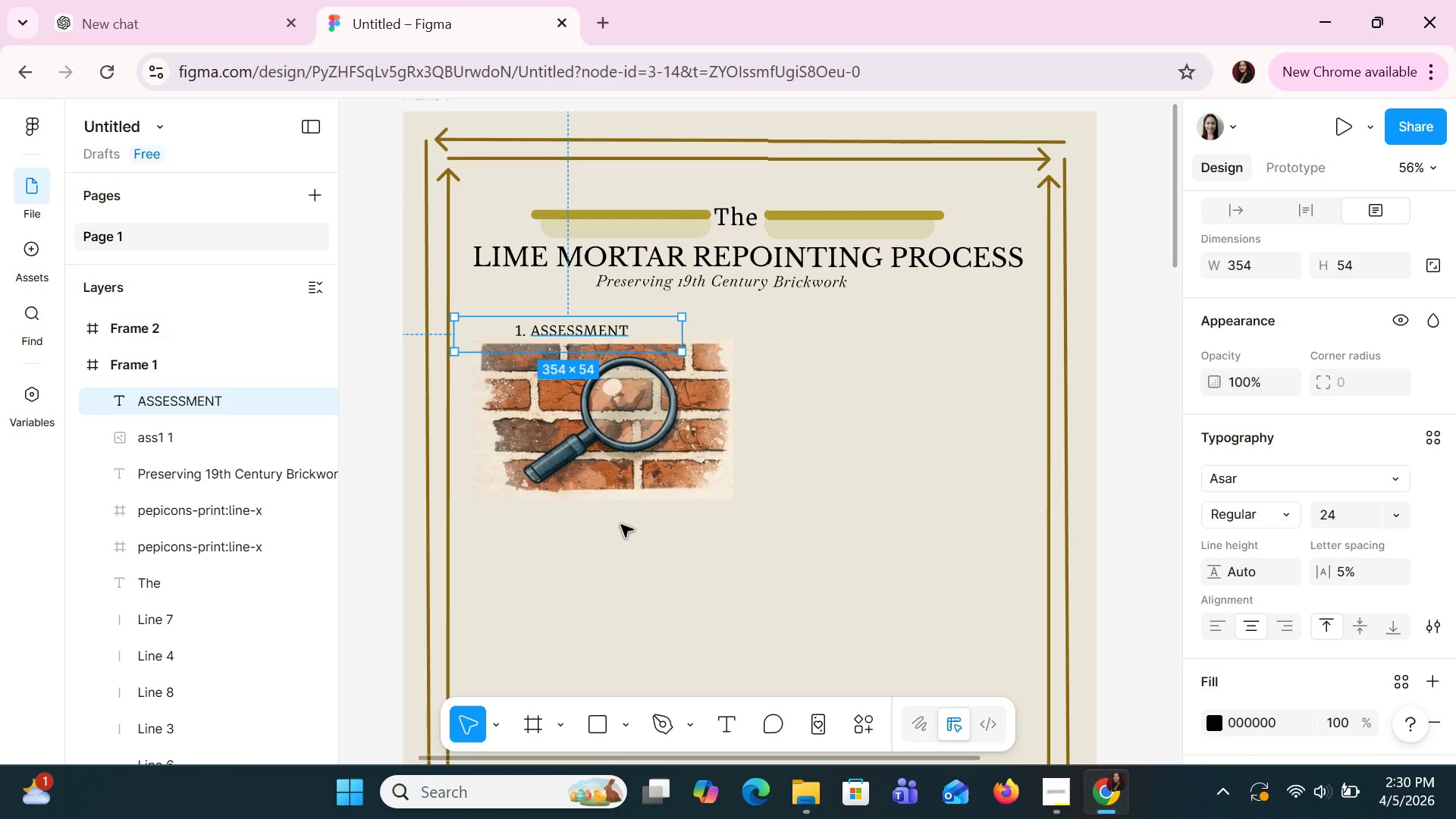 
wait(15.08)
 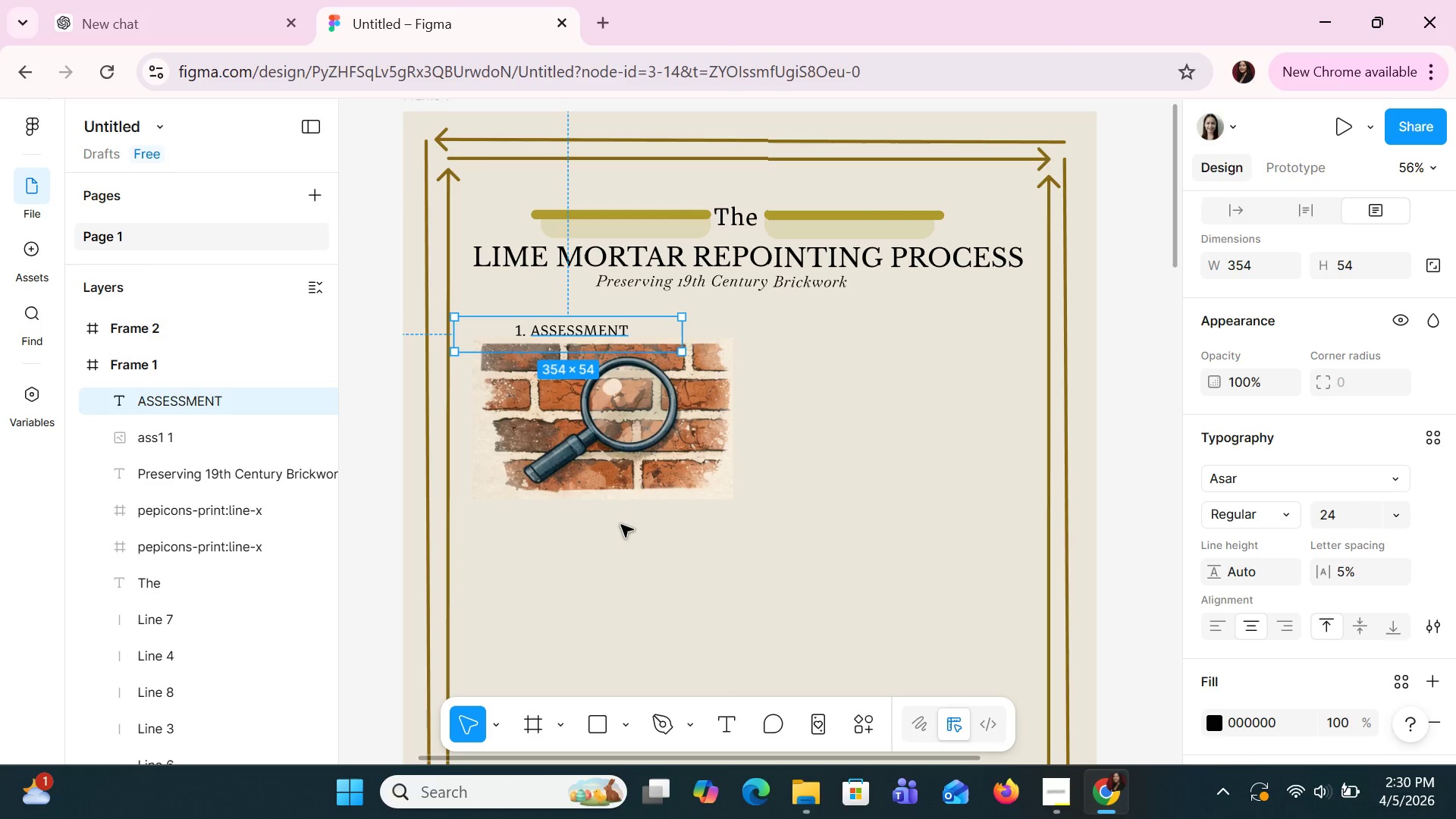 
left_click([34, 254])
 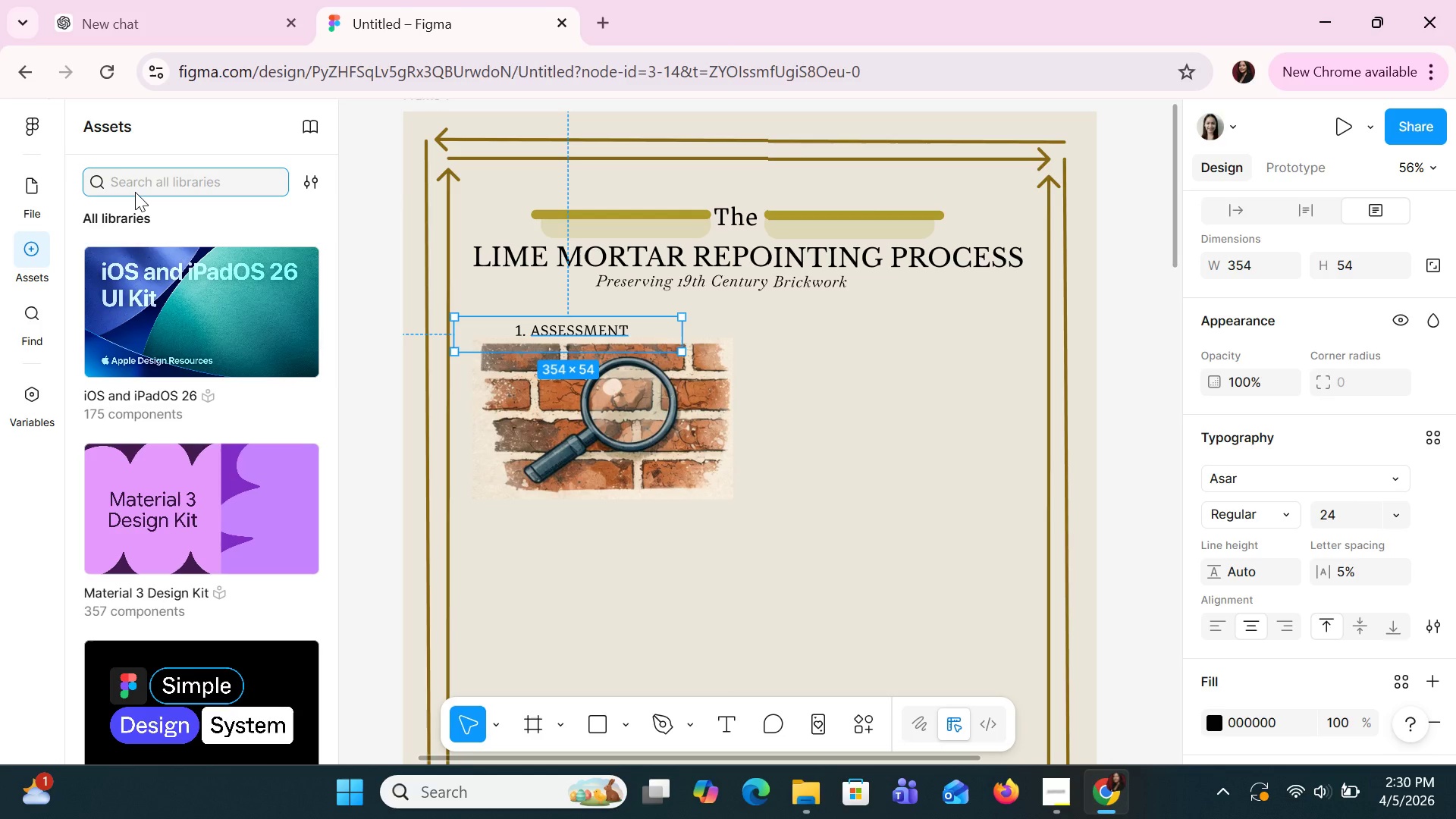 
type(LABEL)
 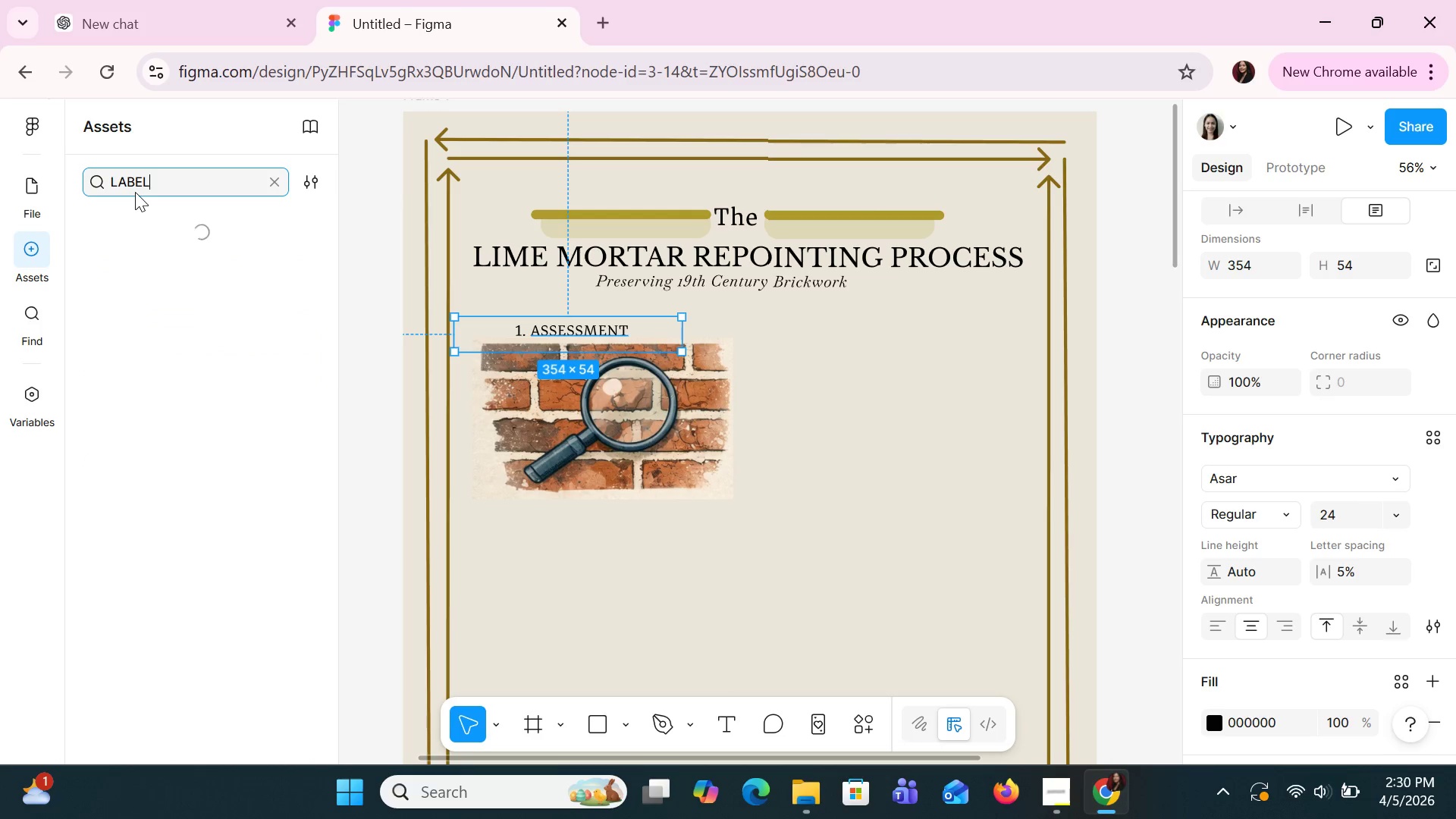 
key(Enter)
 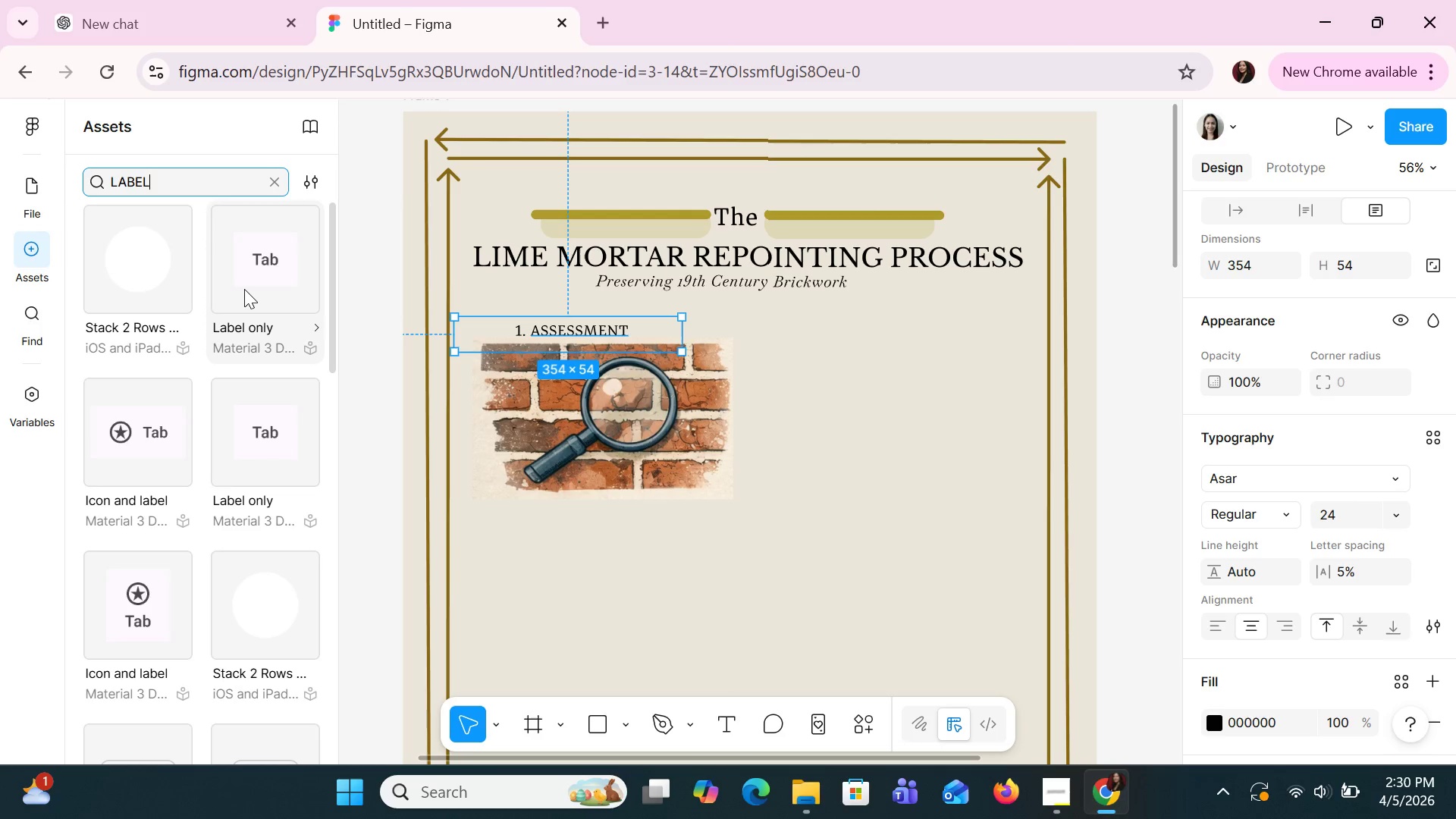 
wait(5.66)
 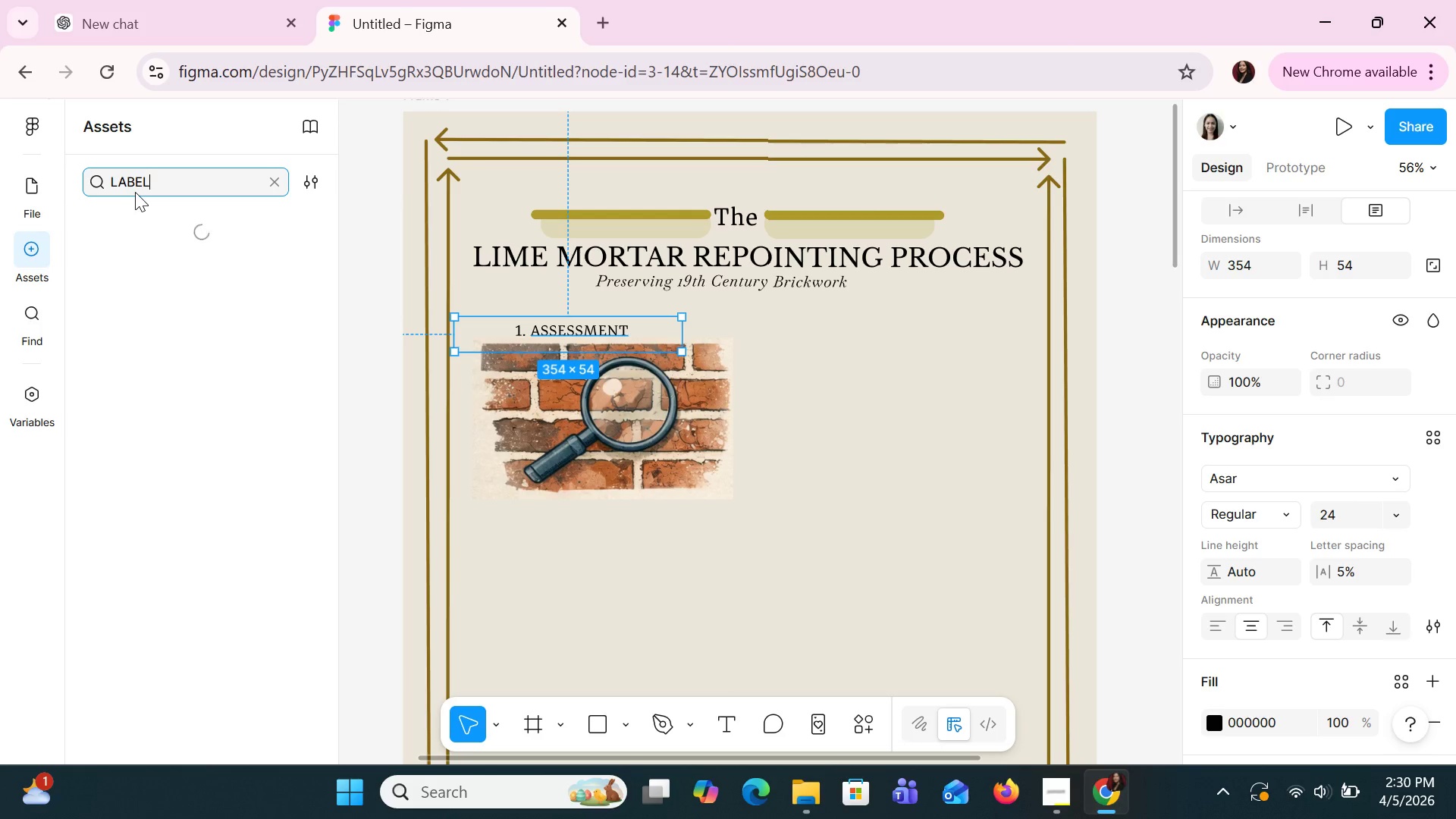 
left_click_drag(start_coordinate=[259, 275], to_coordinate=[811, 384])
 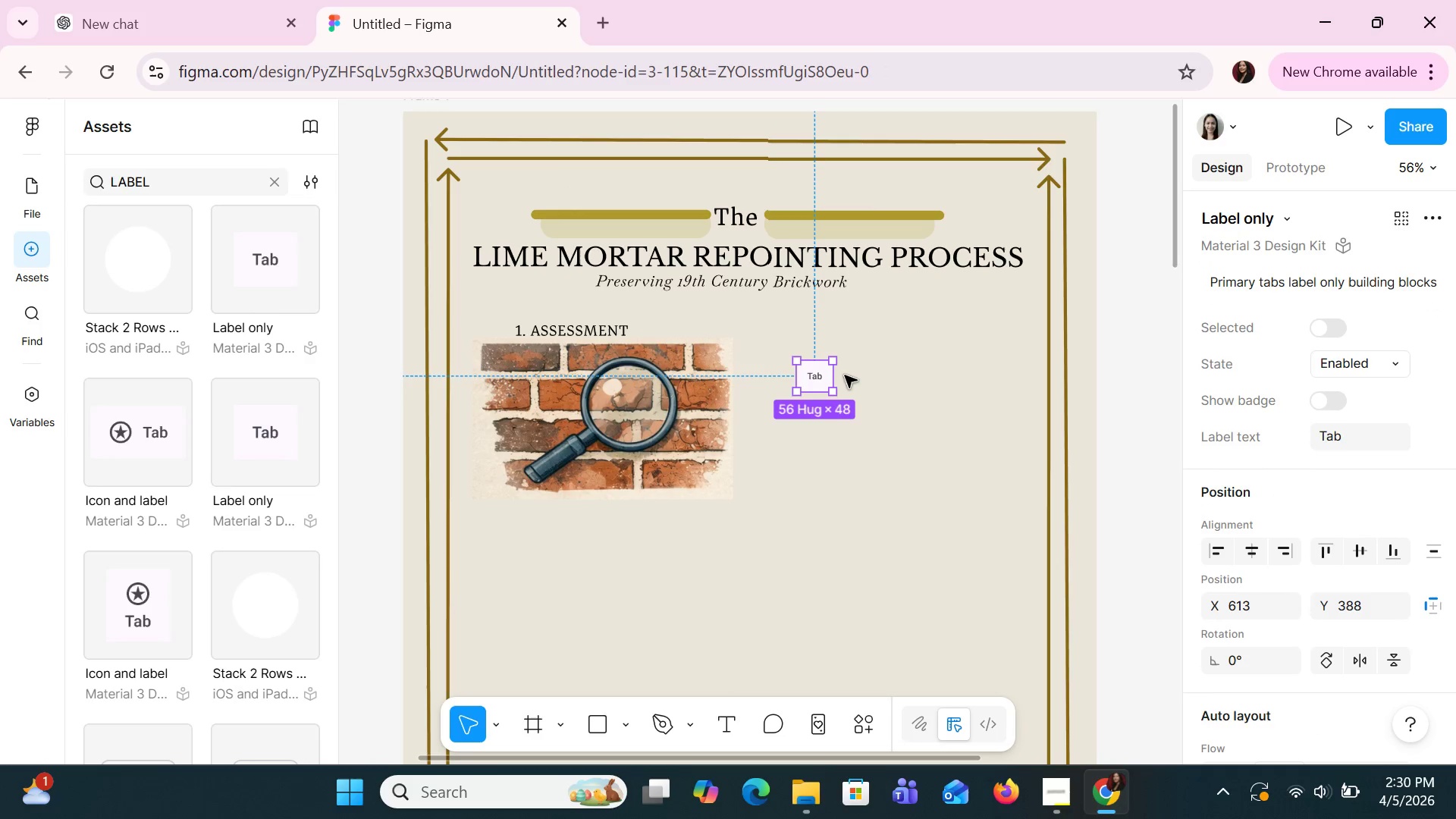 
left_click_drag(start_coordinate=[835, 374], to_coordinate=[926, 366])
 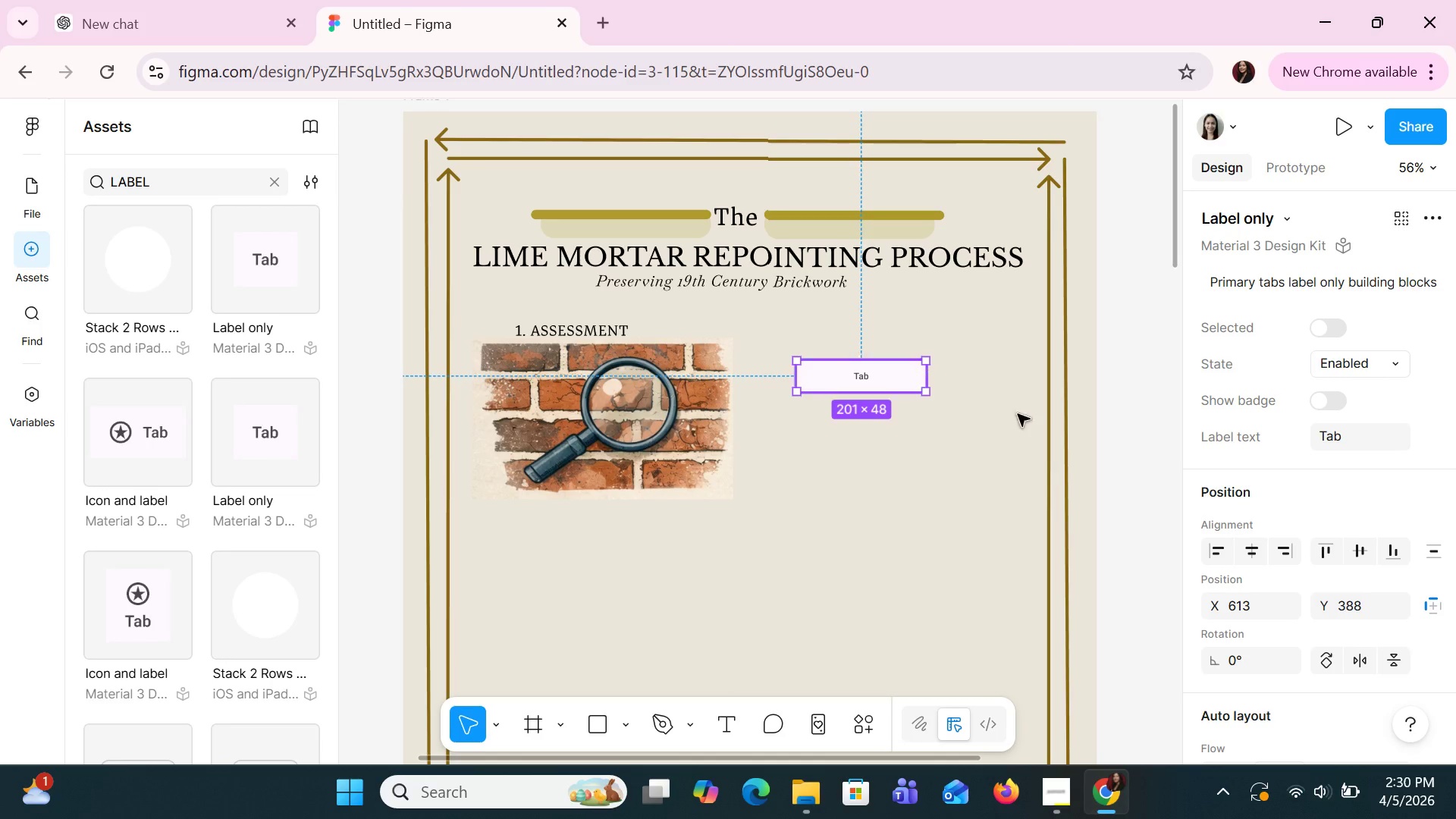 
scroll: coordinate [1375, 571], scroll_direction: down, amount: 6.0
 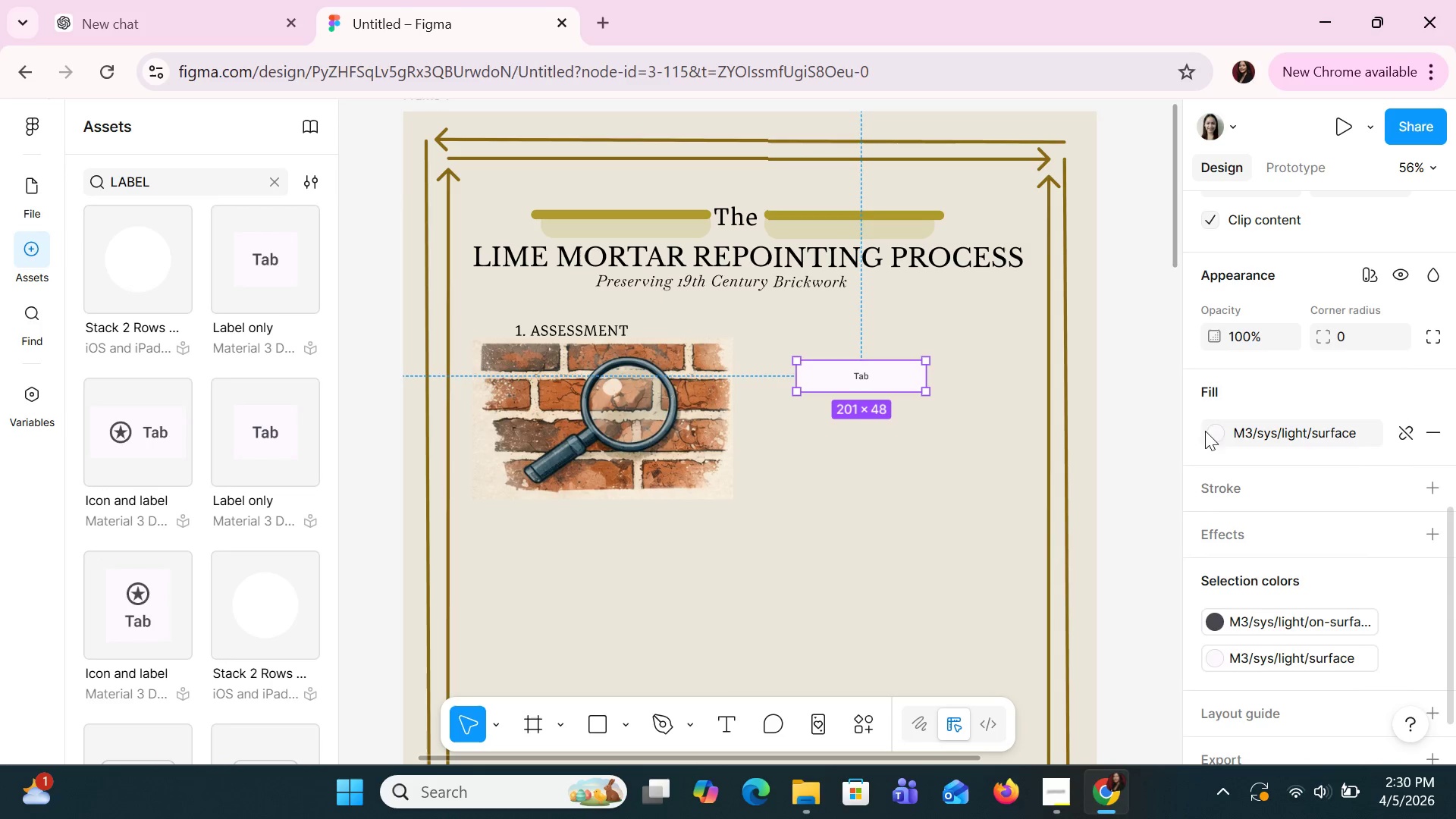 
left_click([1213, 424])
 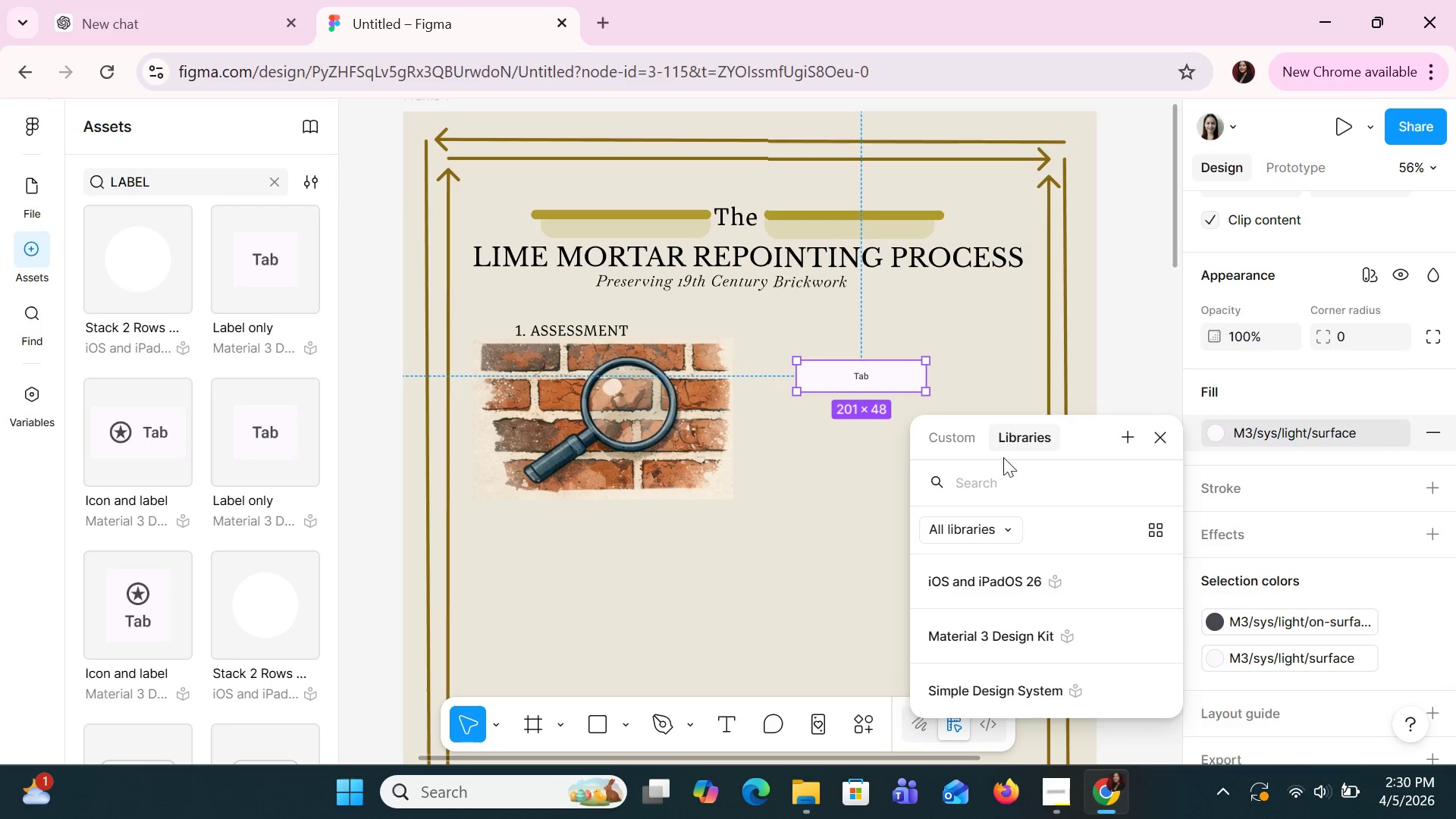 
left_click([960, 434])
 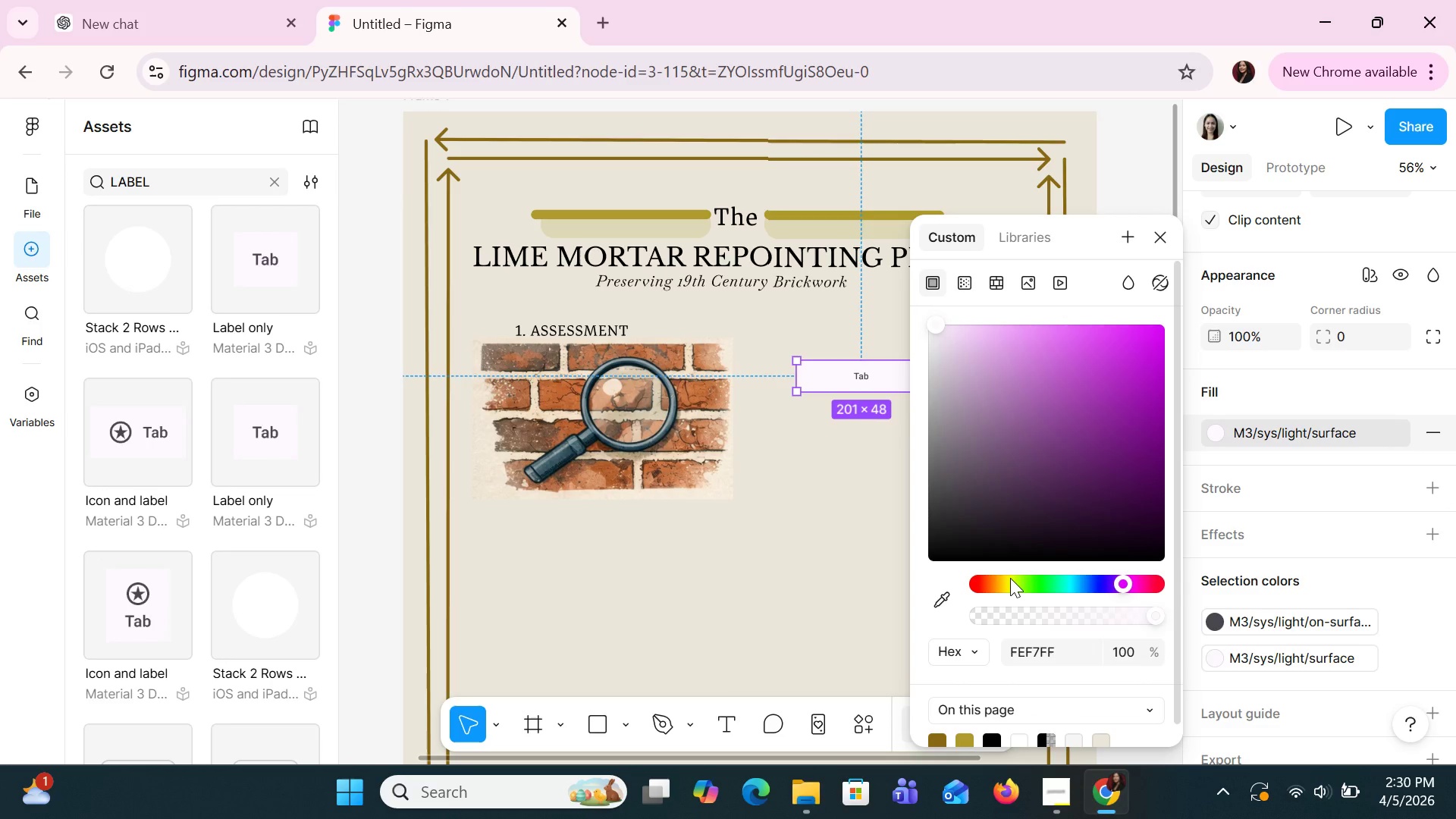 
left_click([1010, 578])
 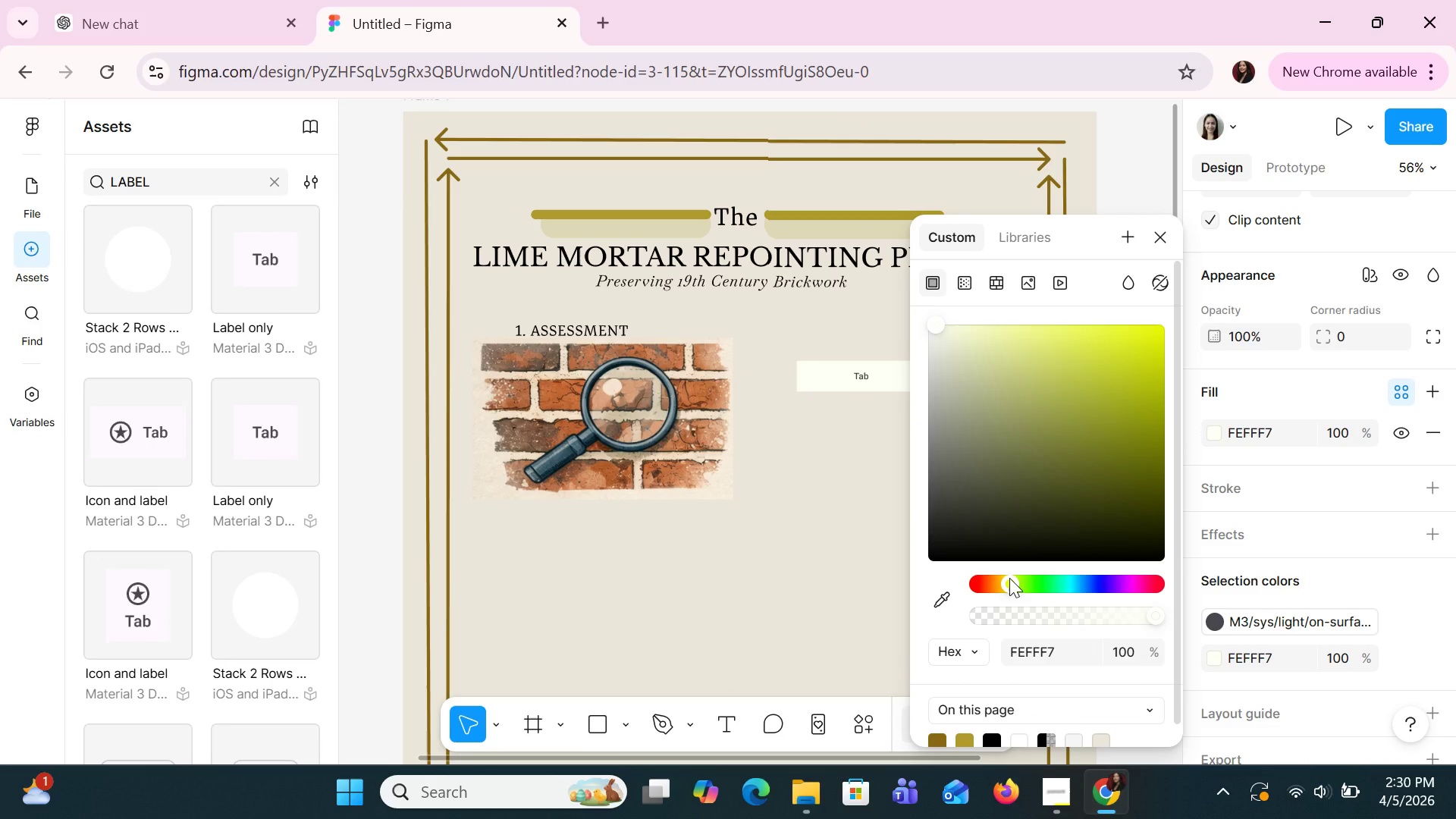 
left_click([1009, 578])
 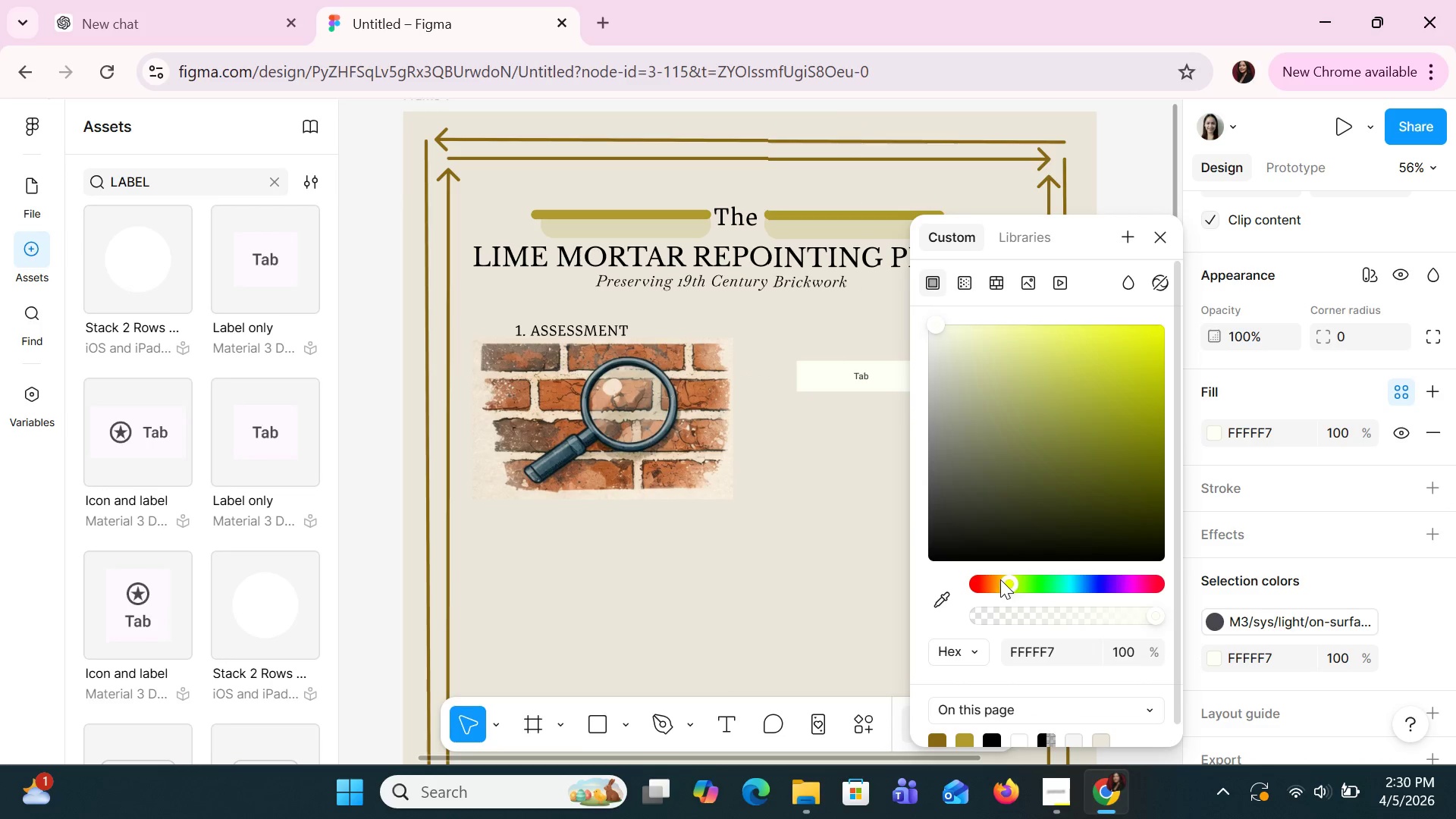 
left_click([1000, 579])
 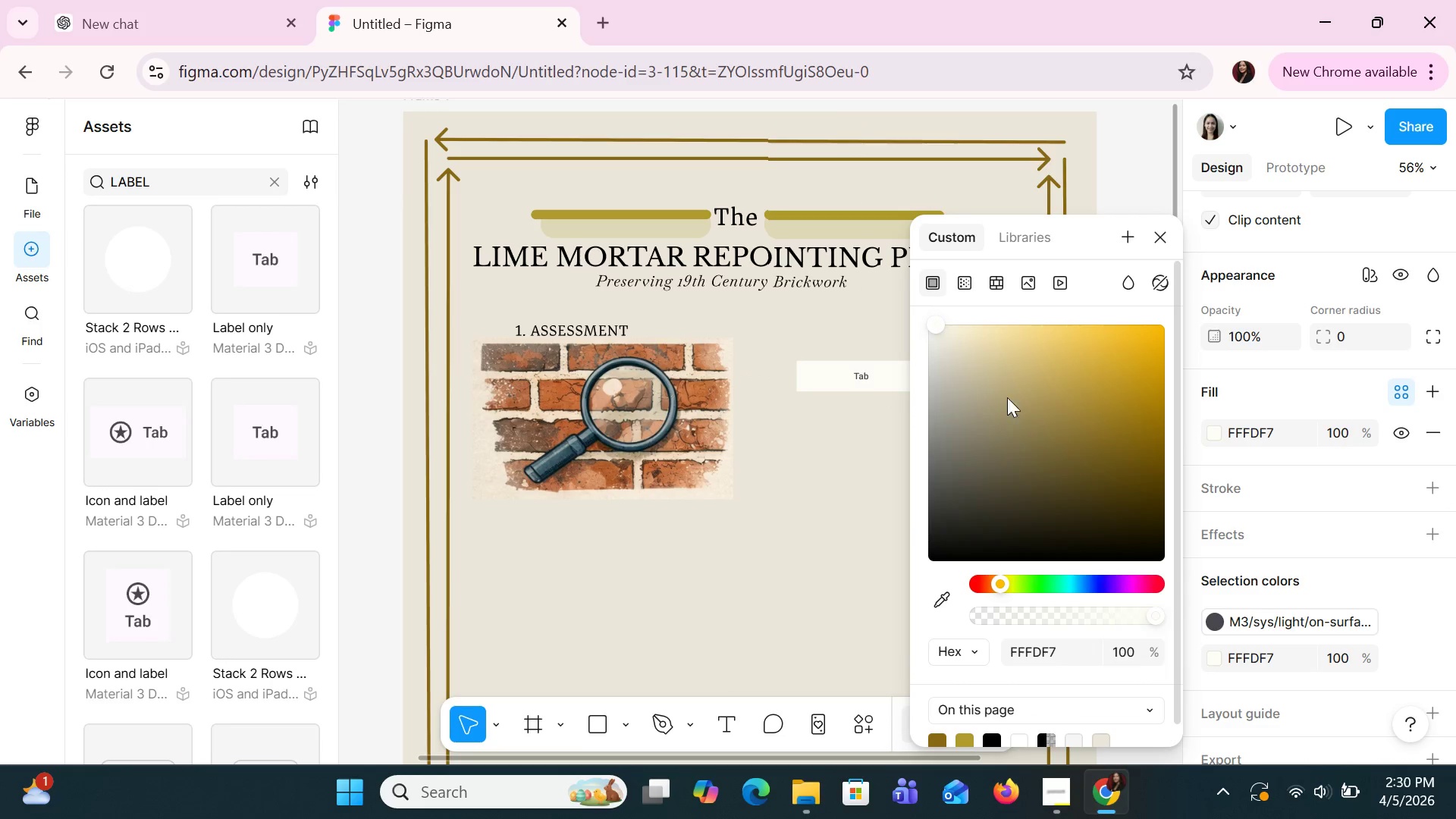 
left_click([1003, 369])
 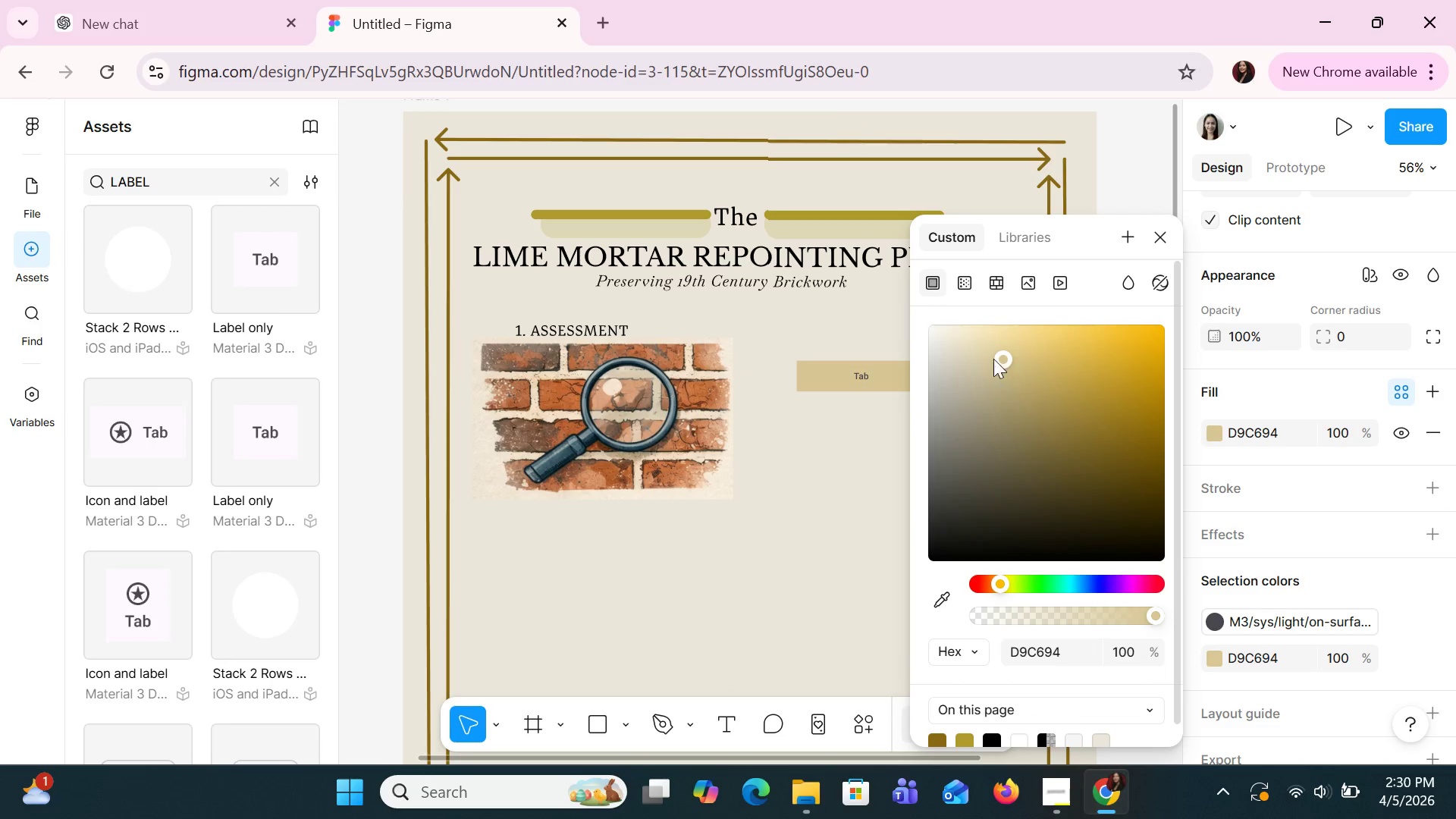 
left_click([981, 349])
 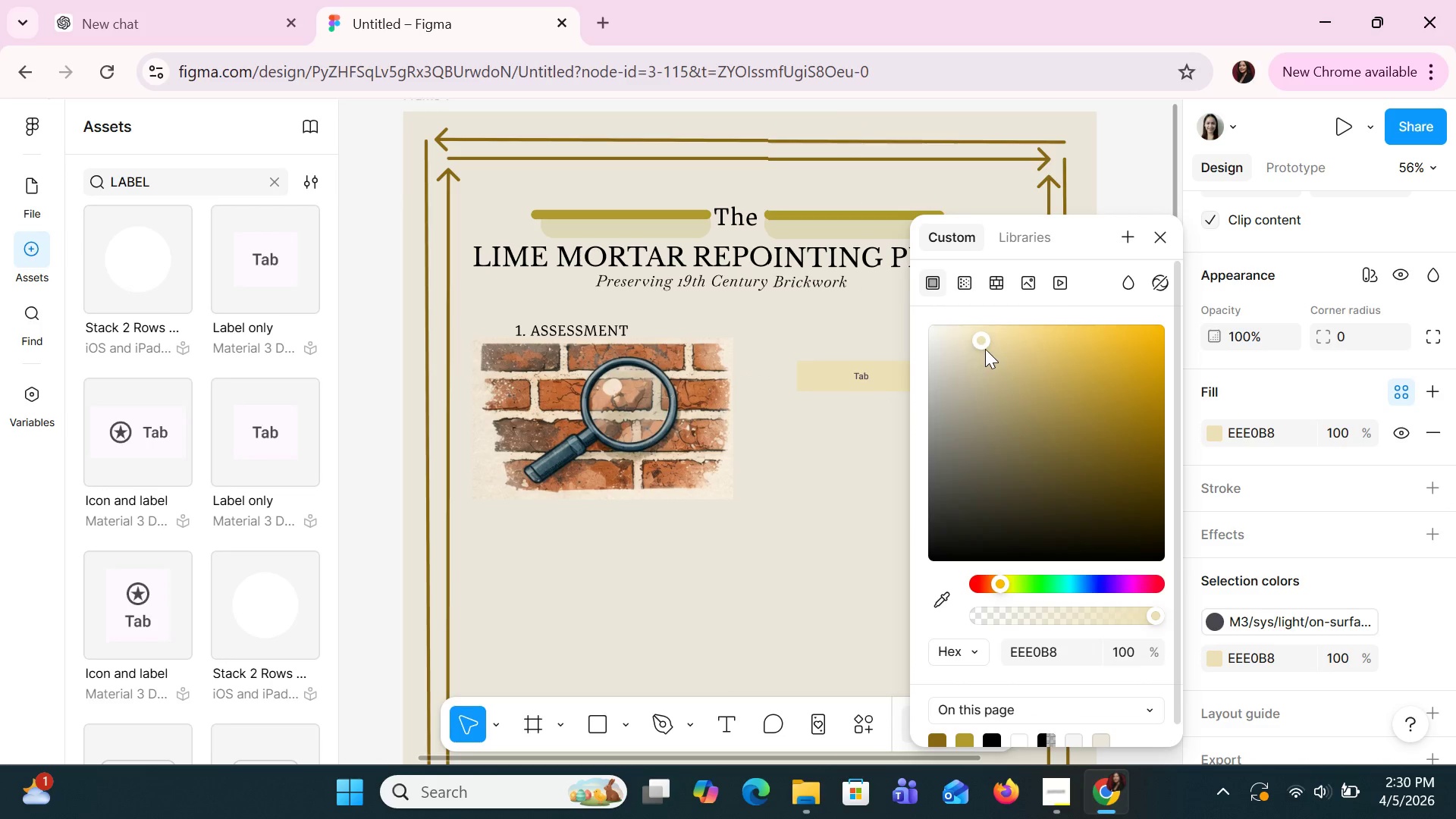 
left_click([985, 349])
 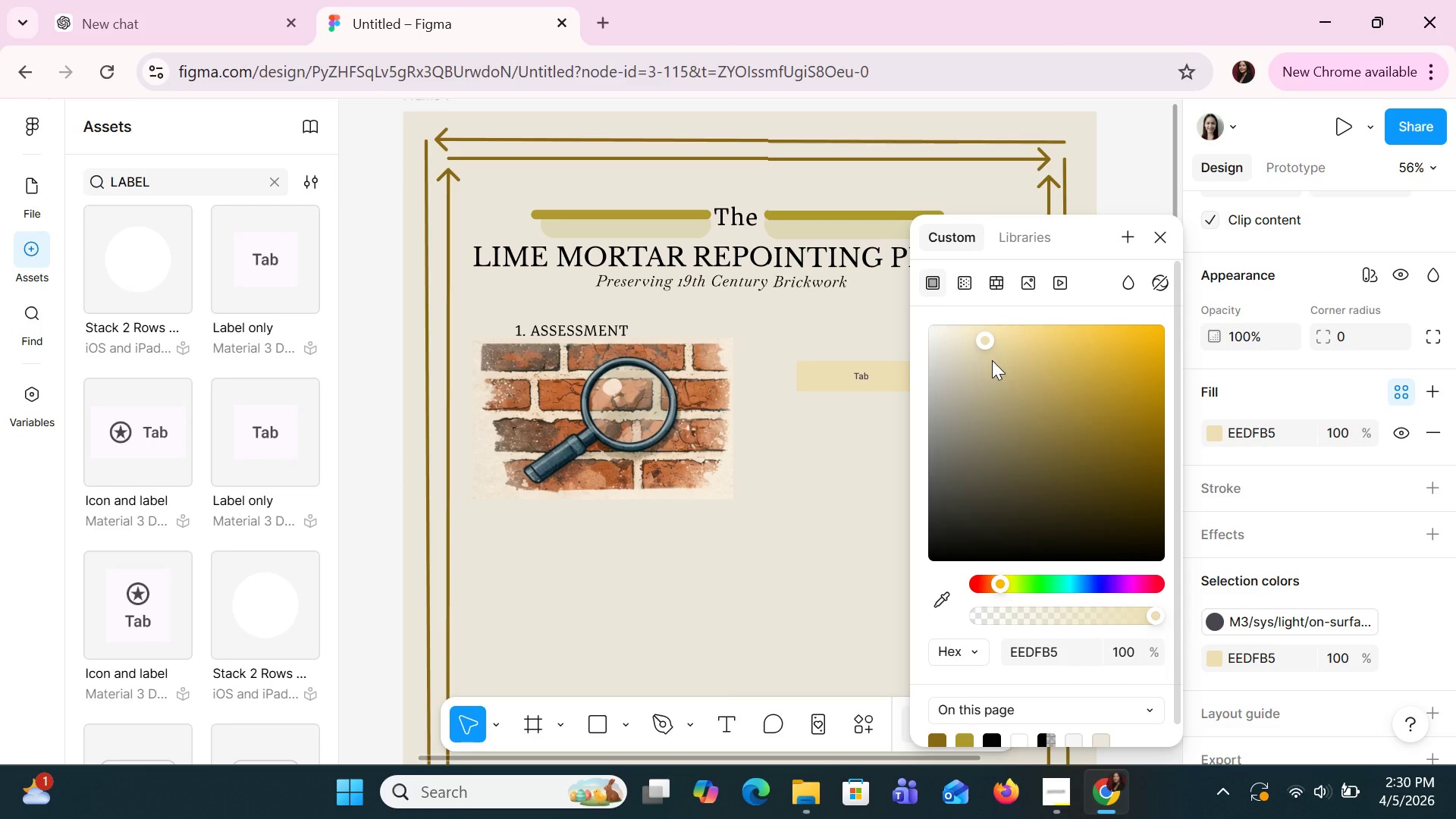 
left_click([992, 360])
 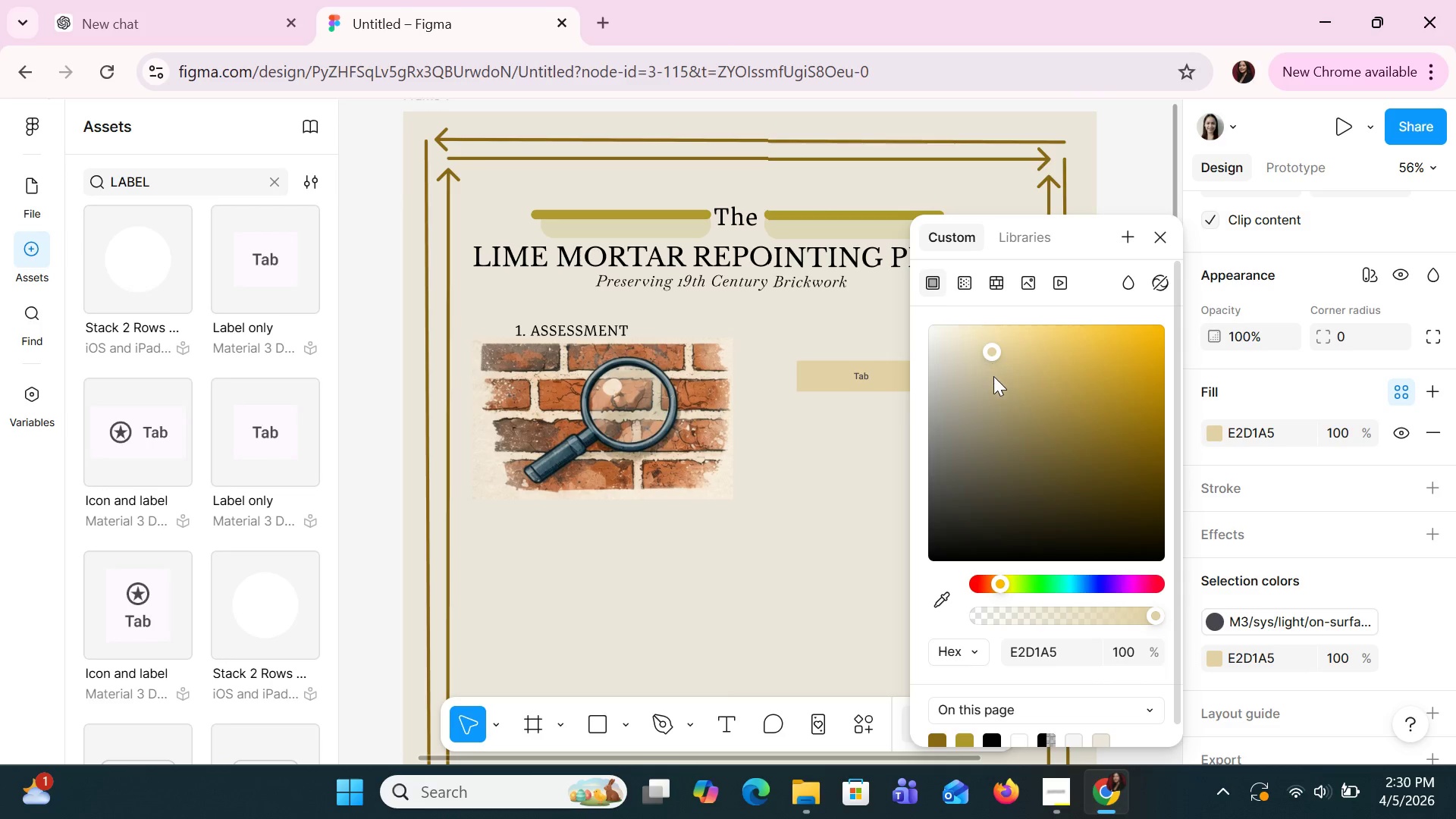 
left_click([995, 378])
 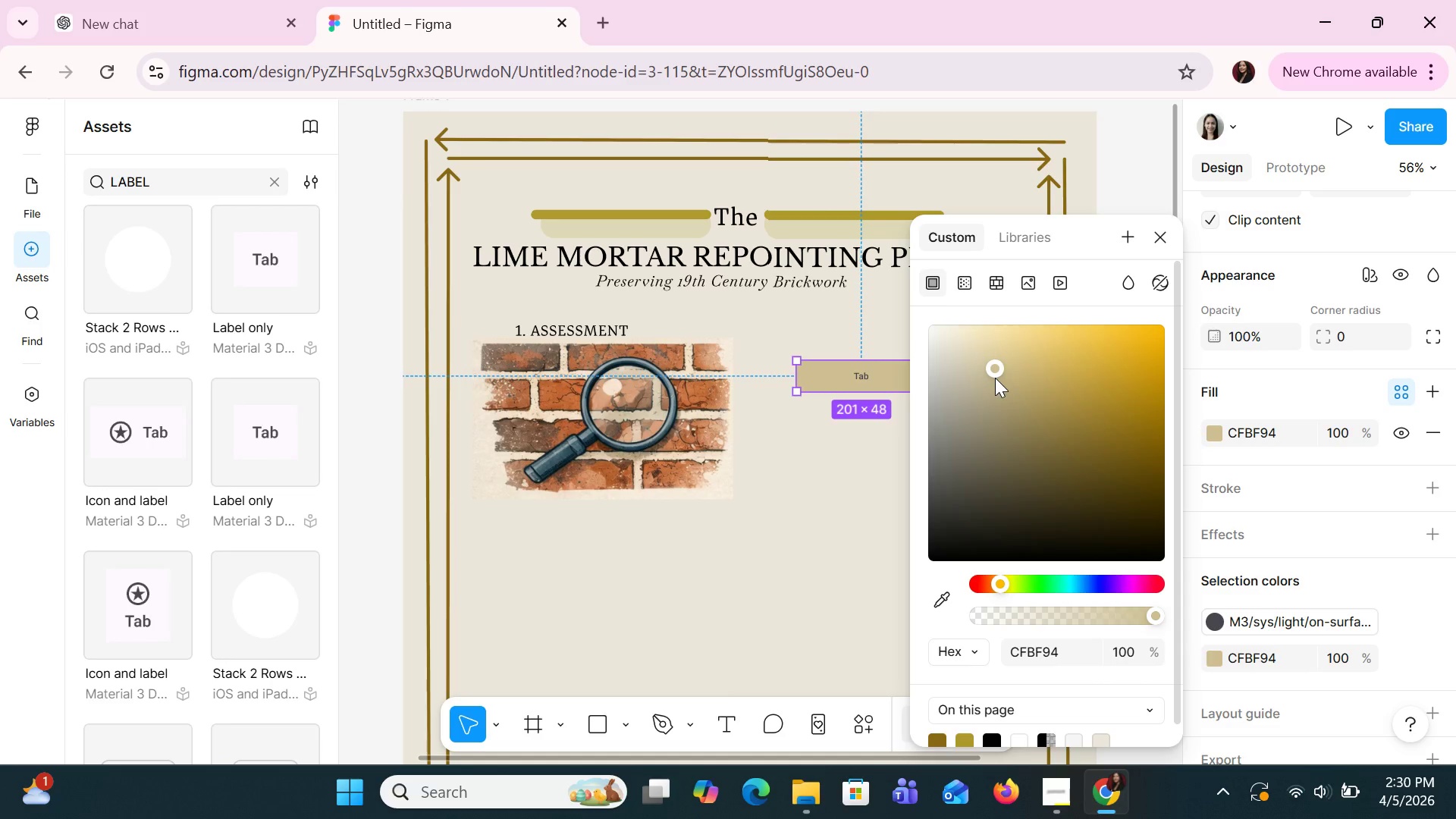 
left_click([996, 379])
 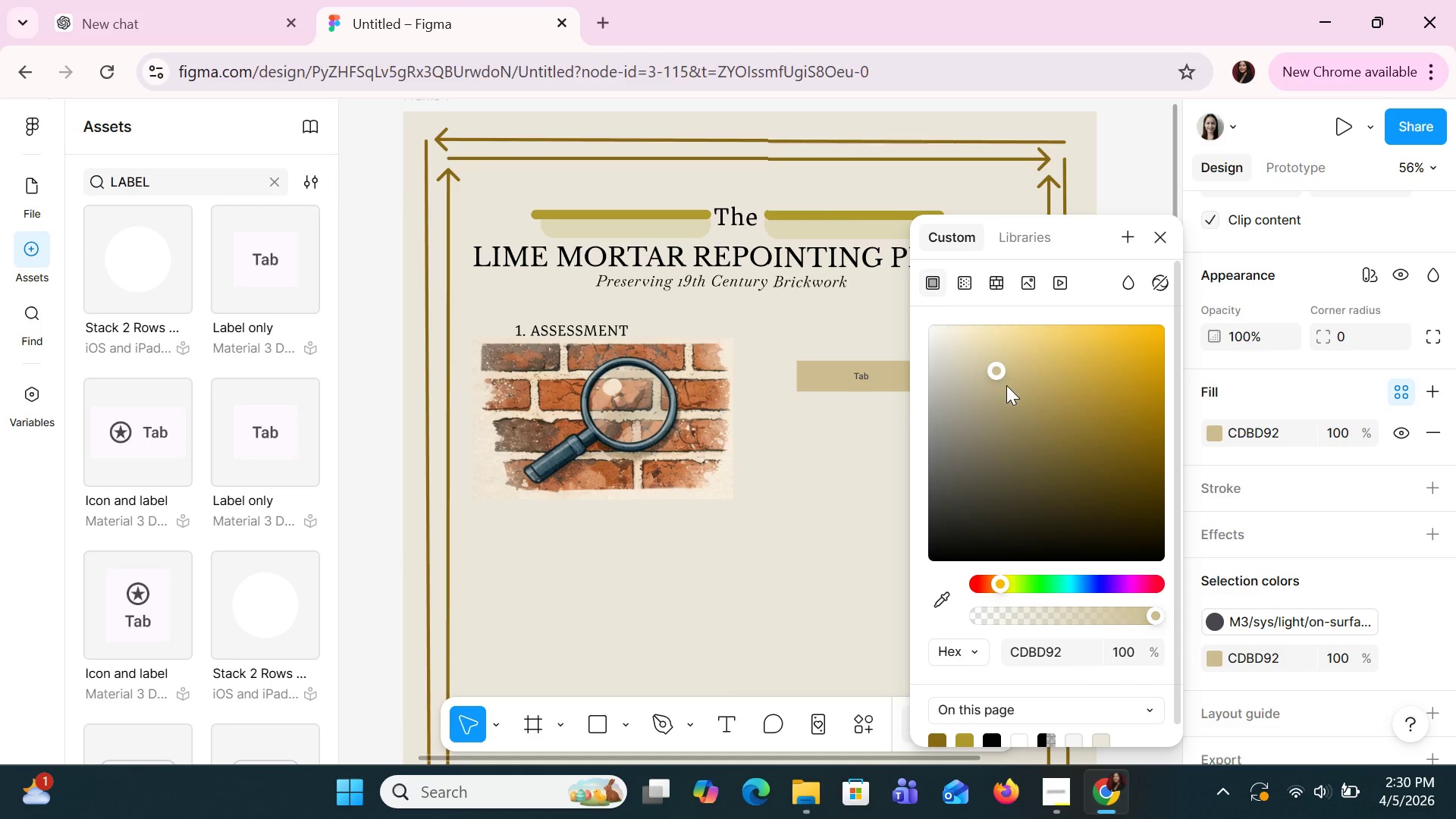 
left_click([1006, 385])
 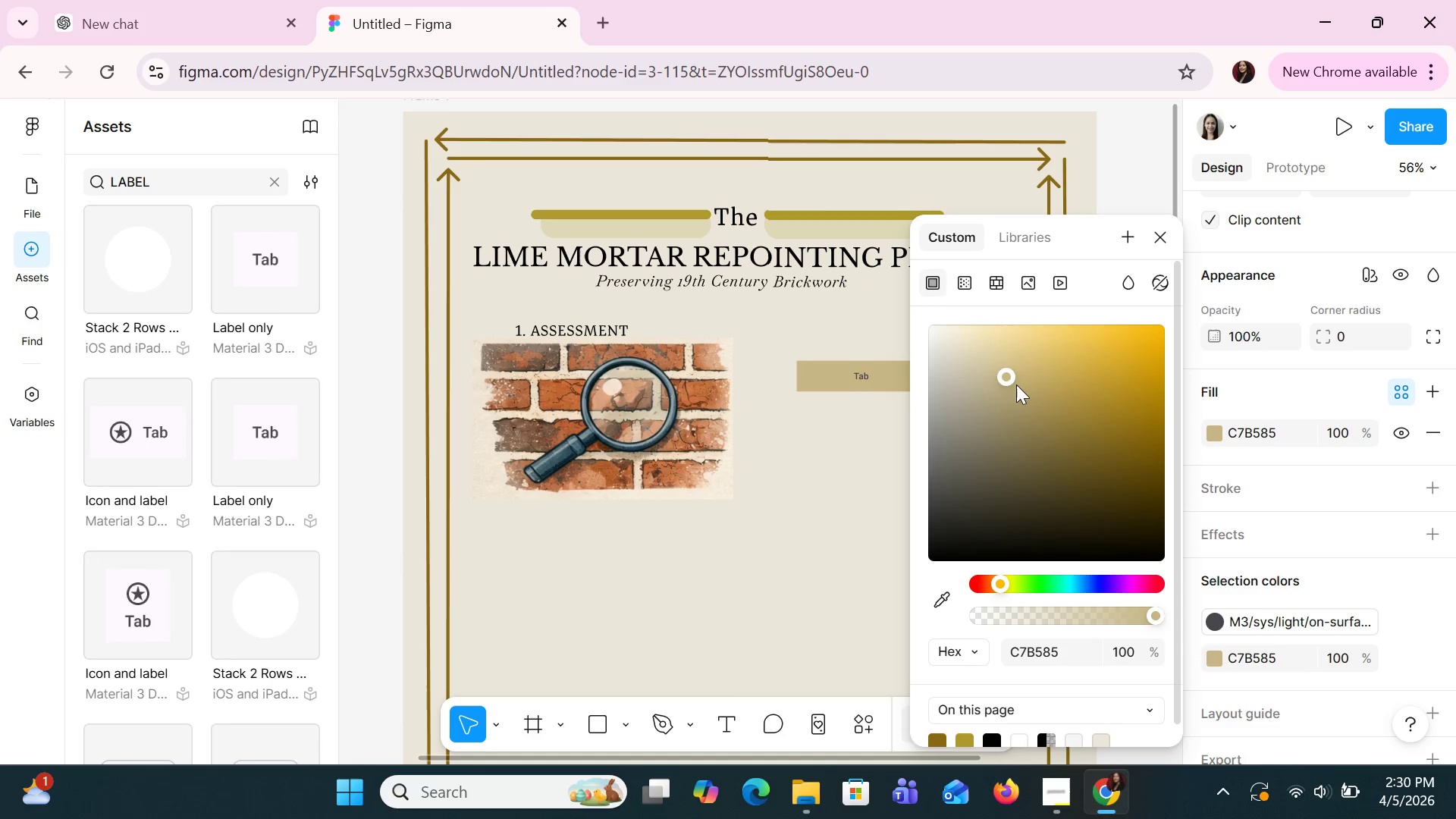 
left_click([1033, 387])
 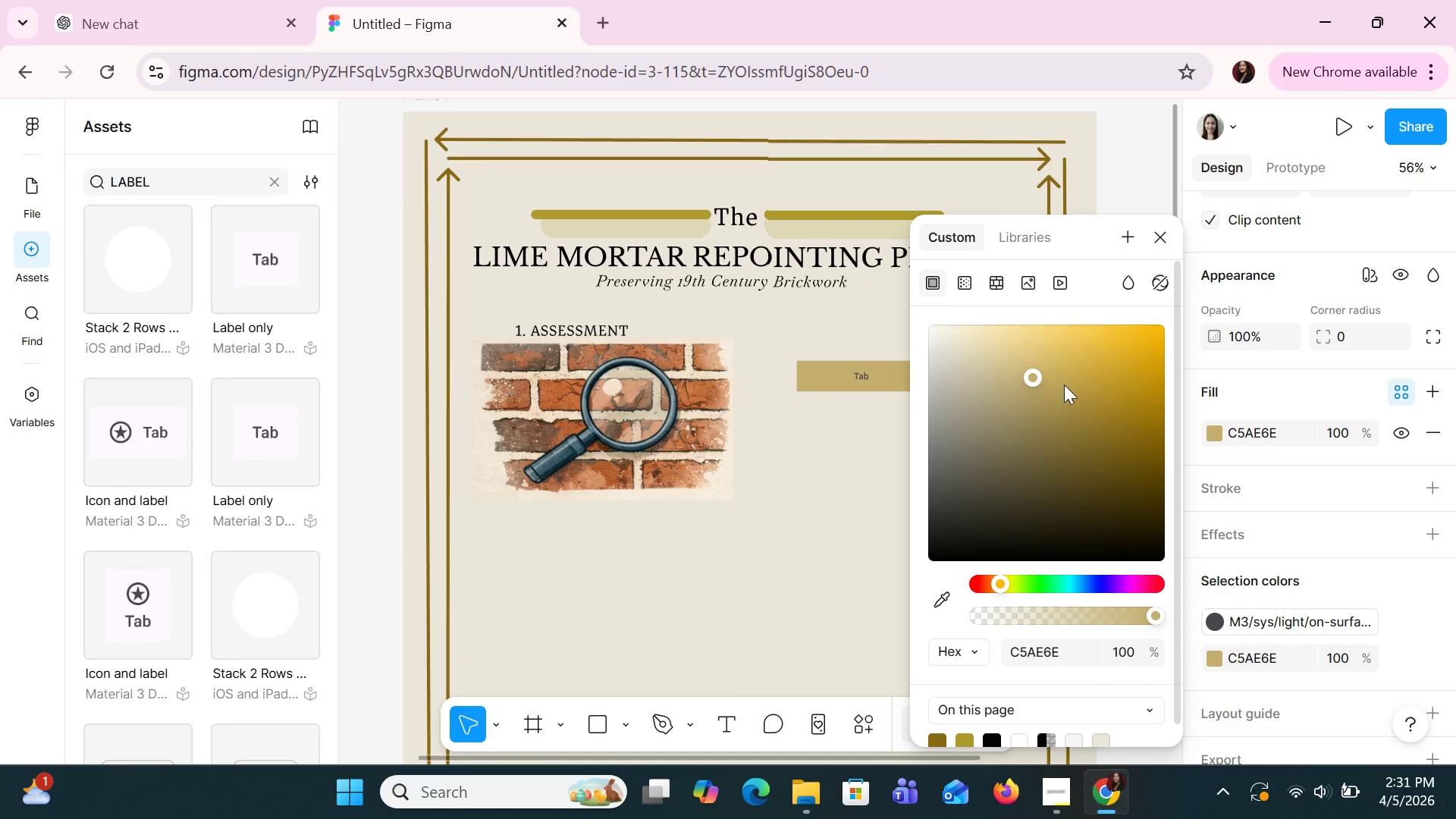 
left_click([1068, 384])
 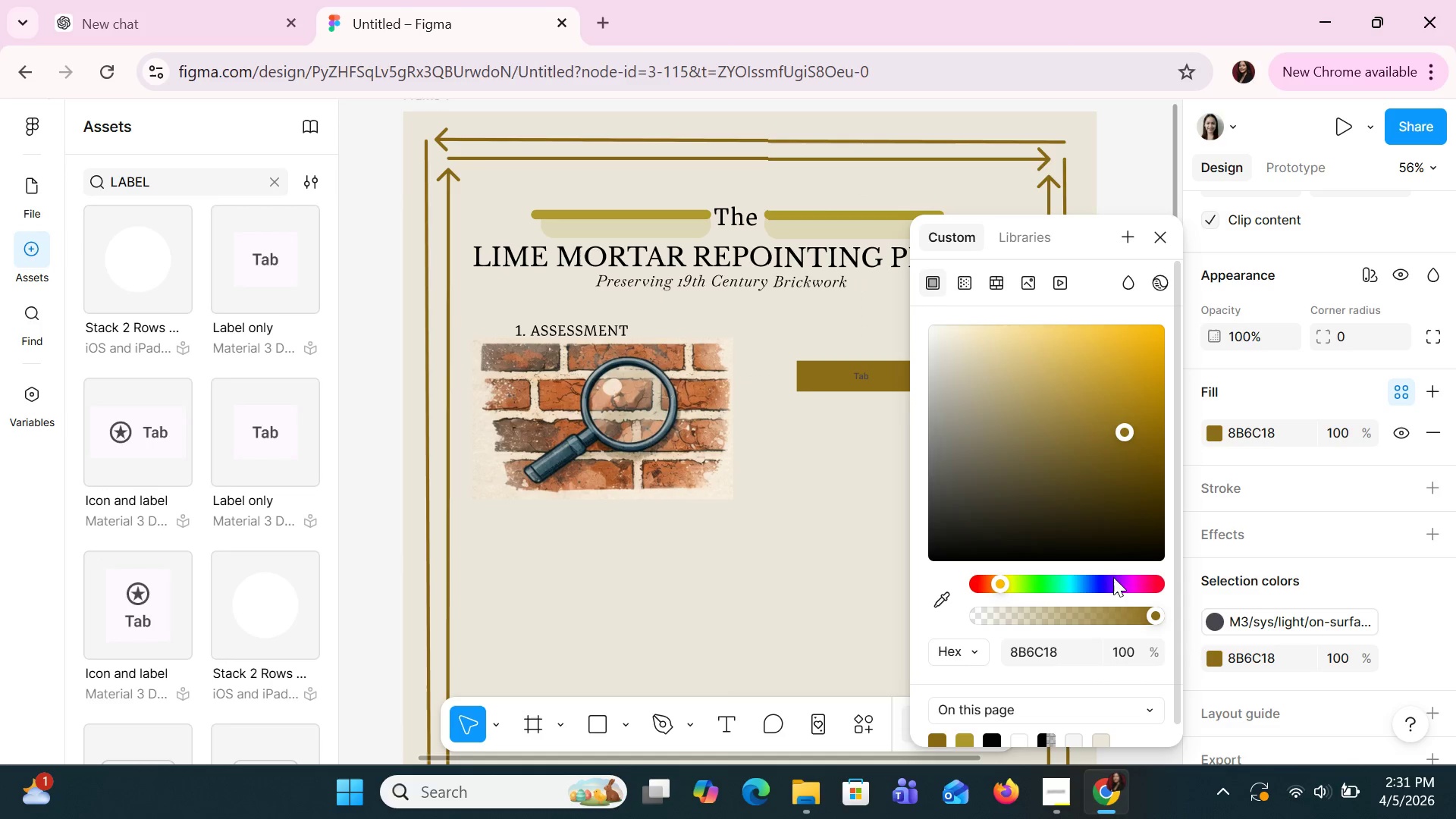 
left_click([1156, 585])
 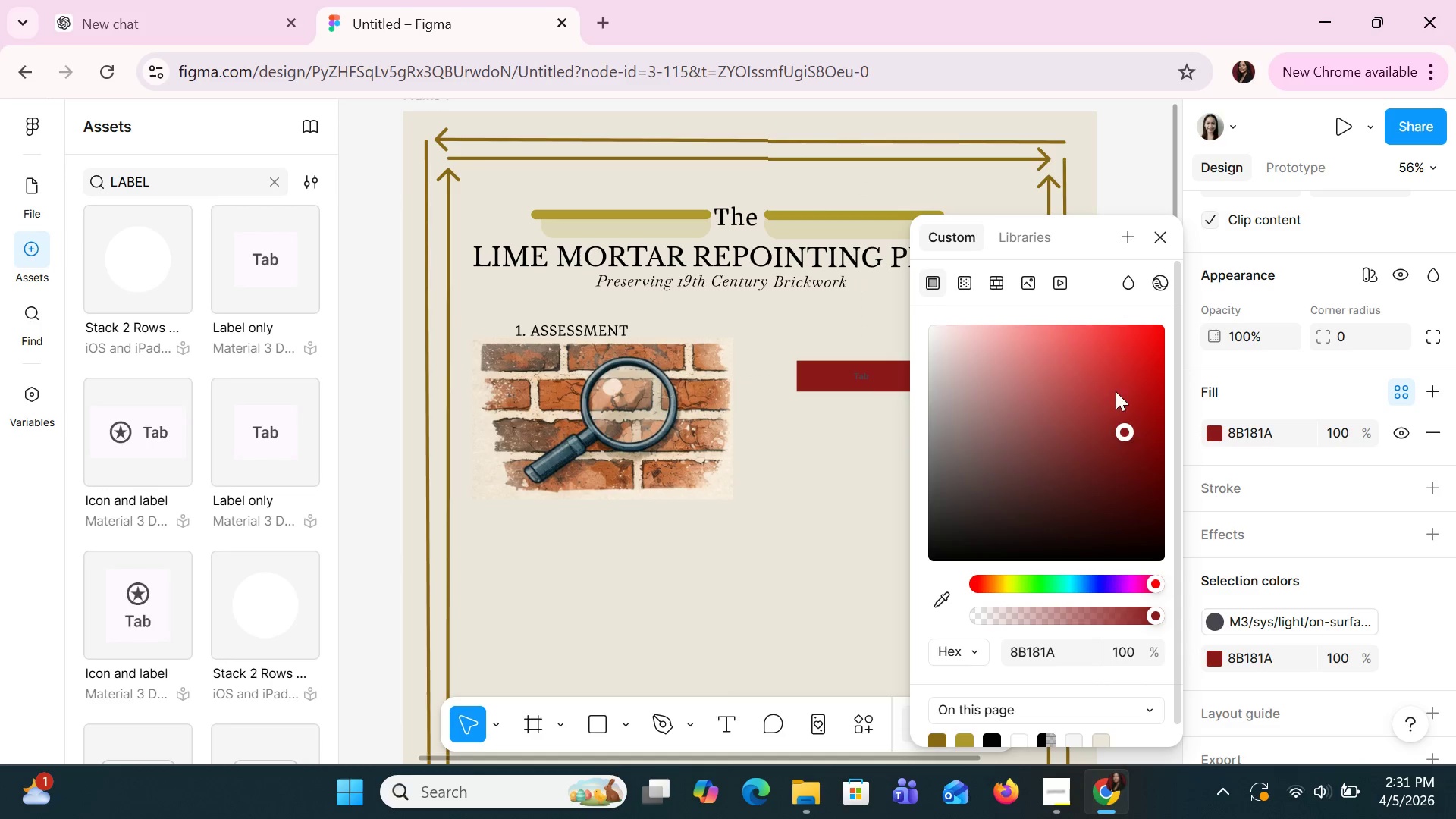 
left_click([1109, 375])
 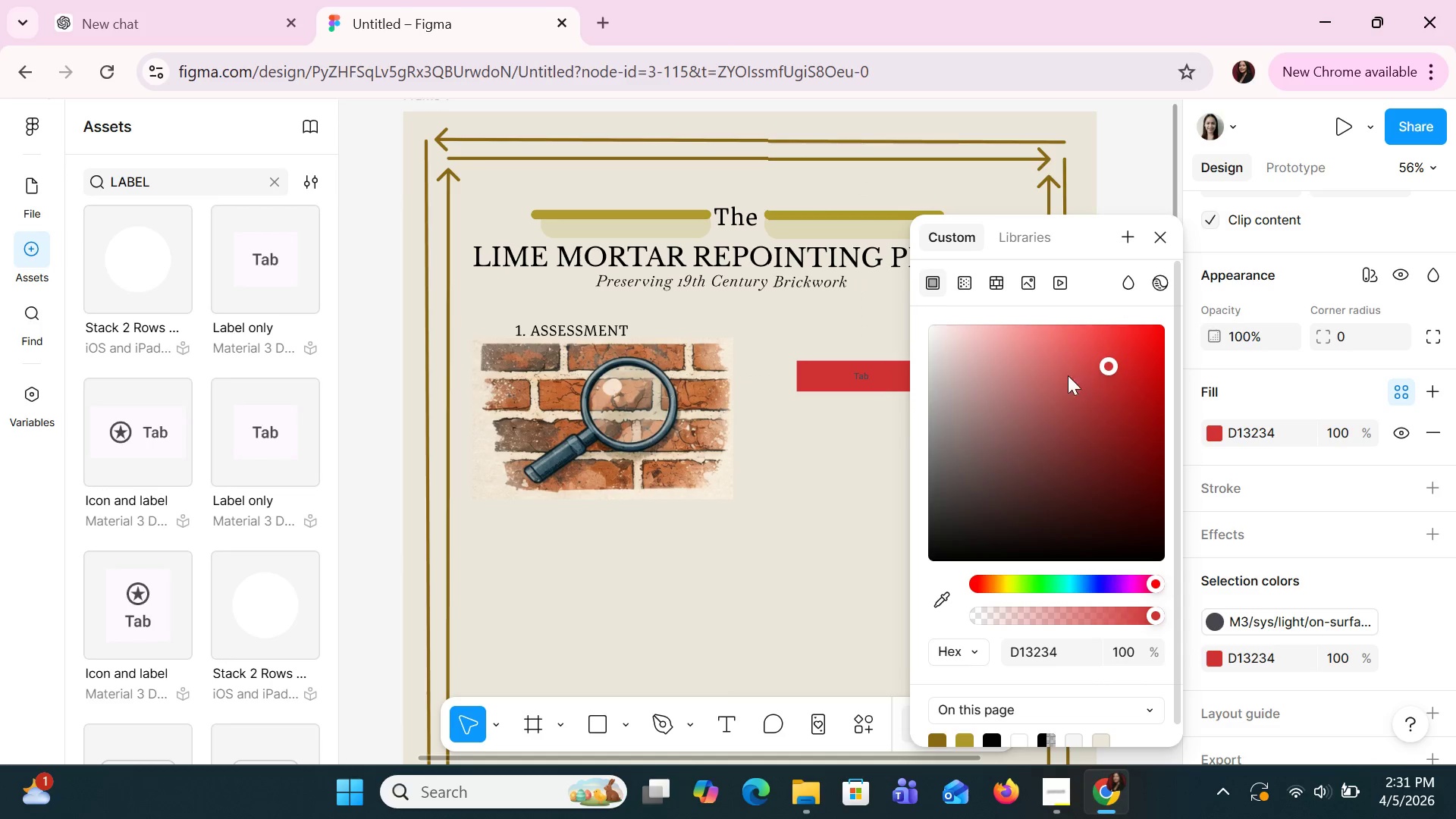 
left_click([1031, 360])
 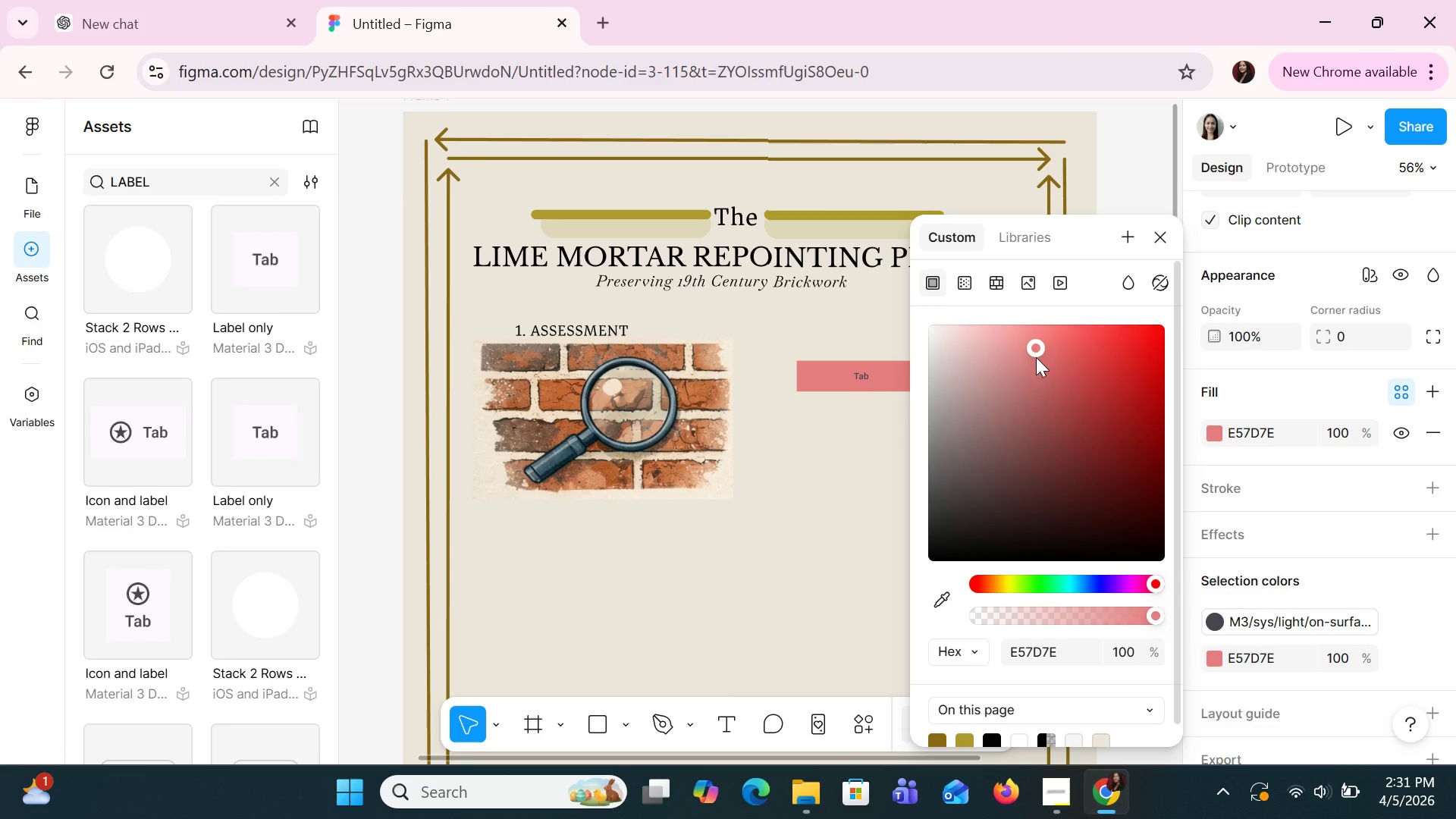 
double_click([997, 387])
 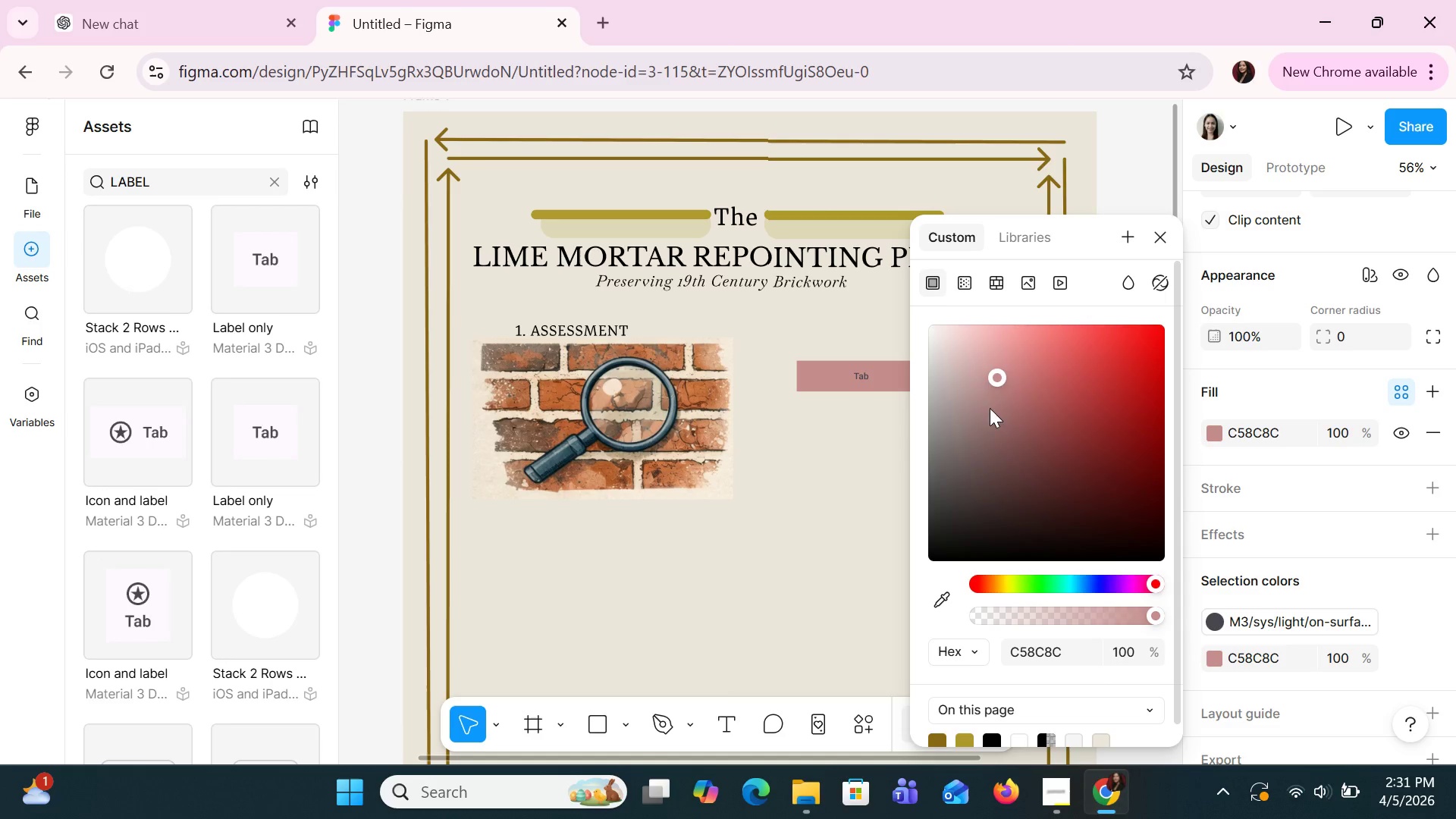 
left_click([1093, 427])
 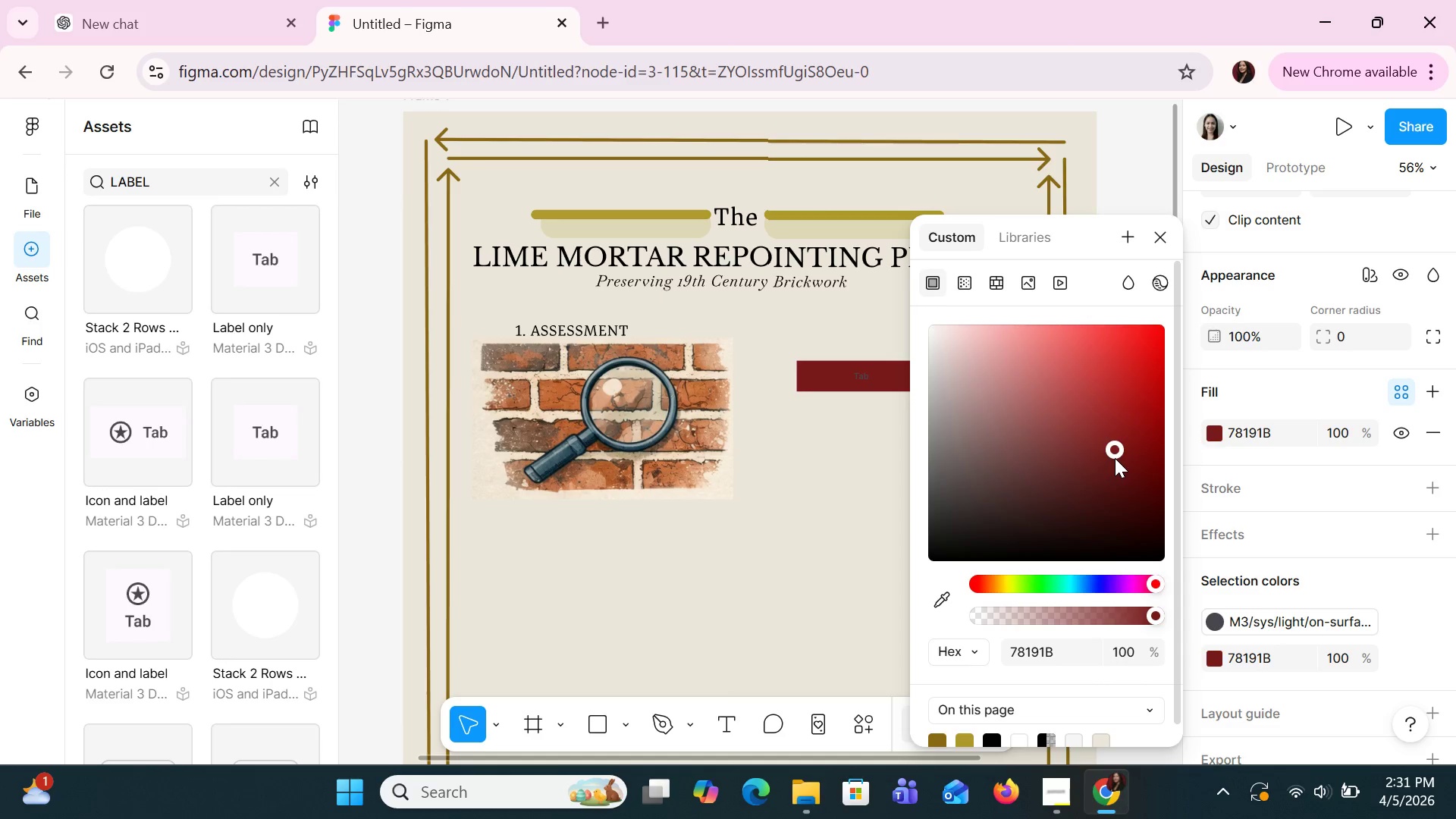 
double_click([1007, 474])
 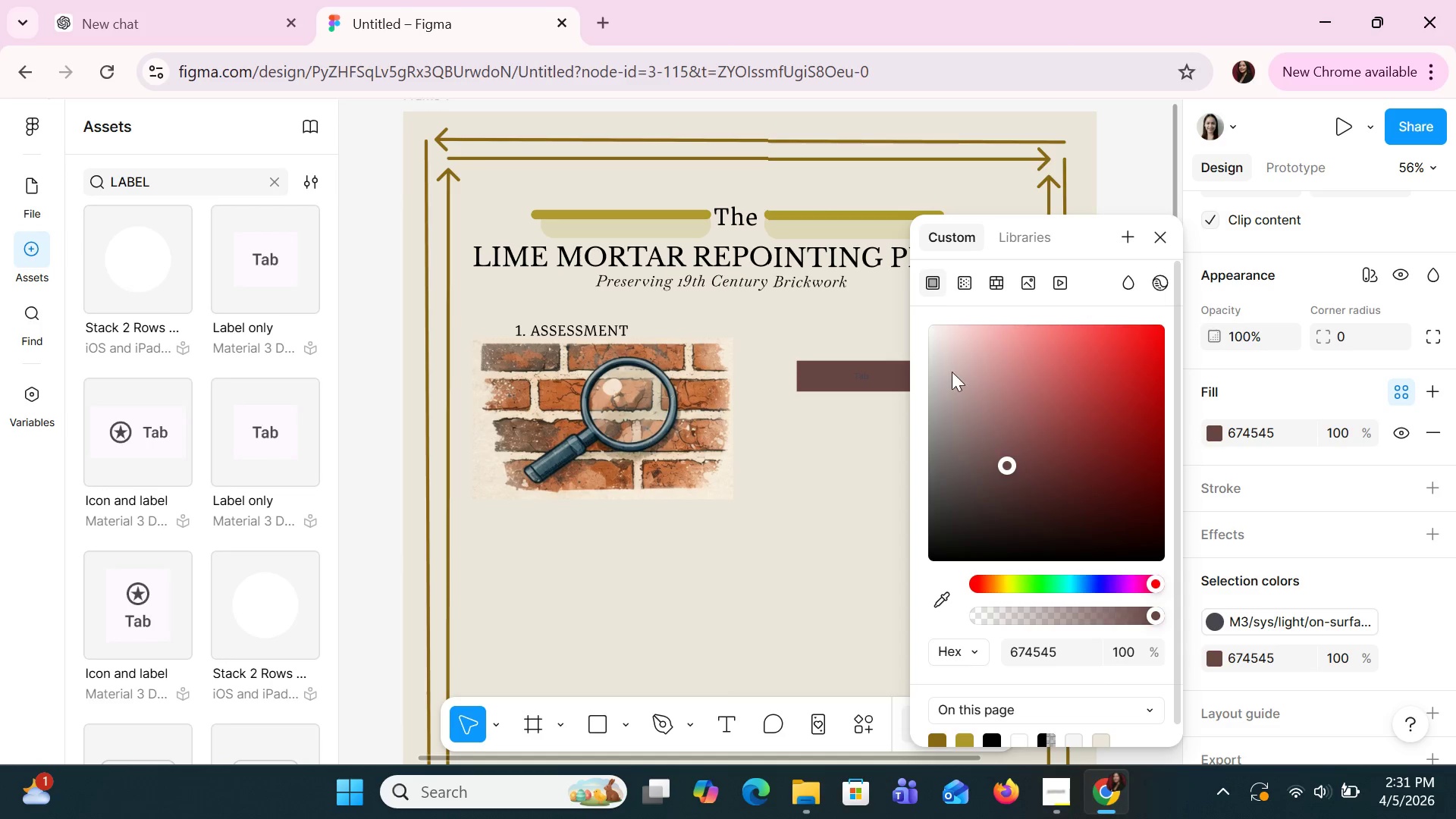 
triple_click([949, 369])
 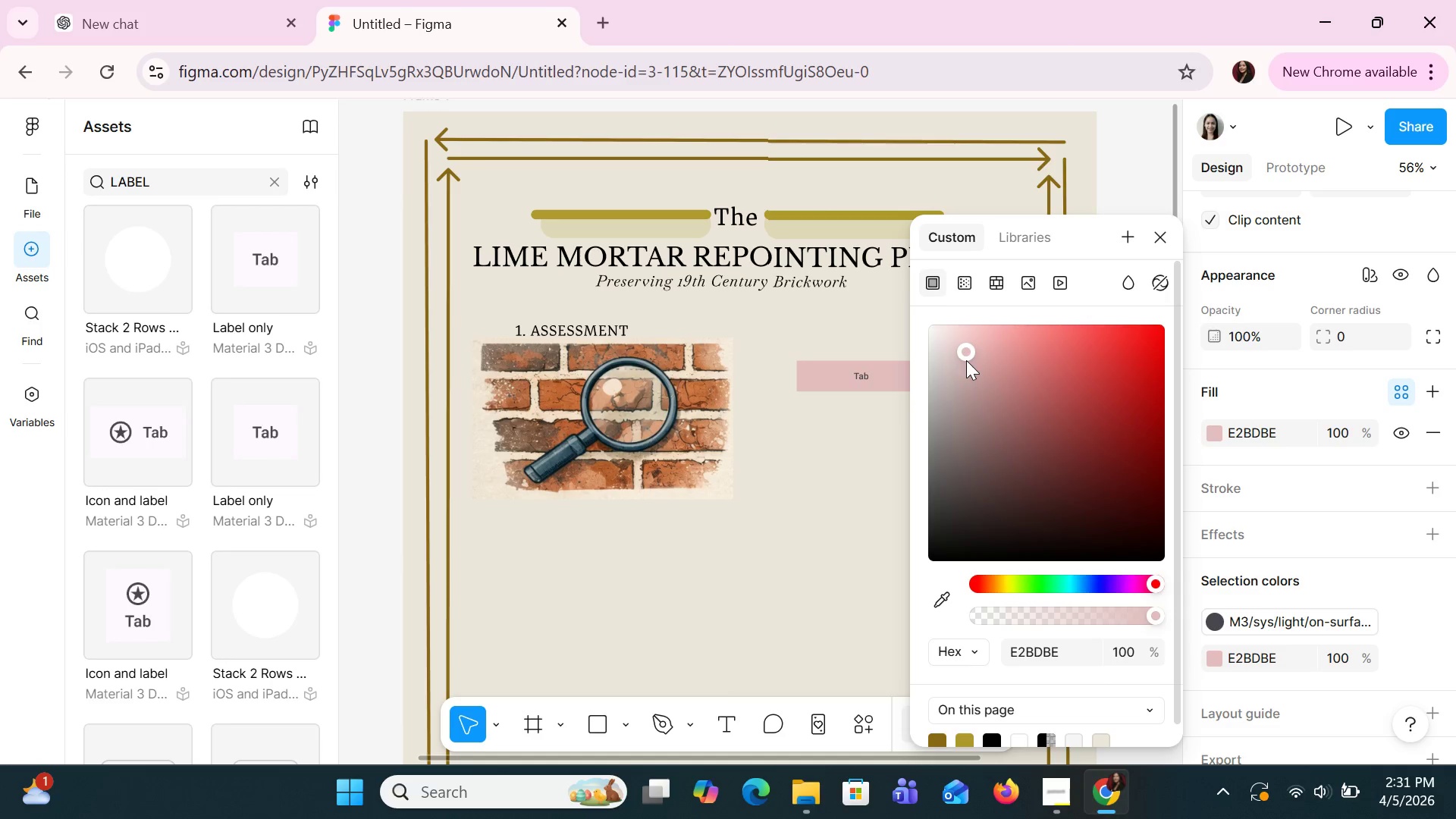 
double_click([989, 360])
 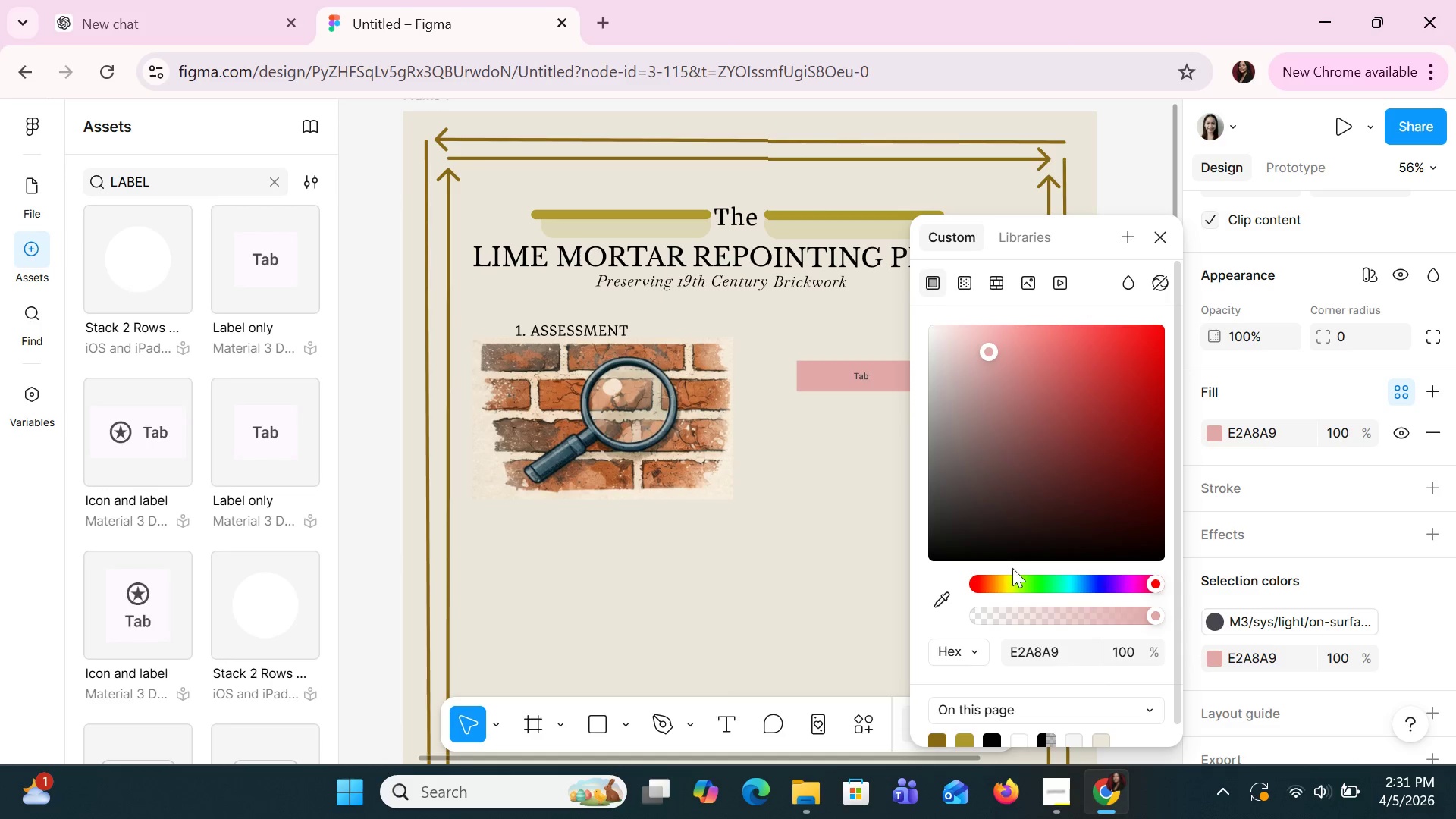 
left_click([999, 580])
 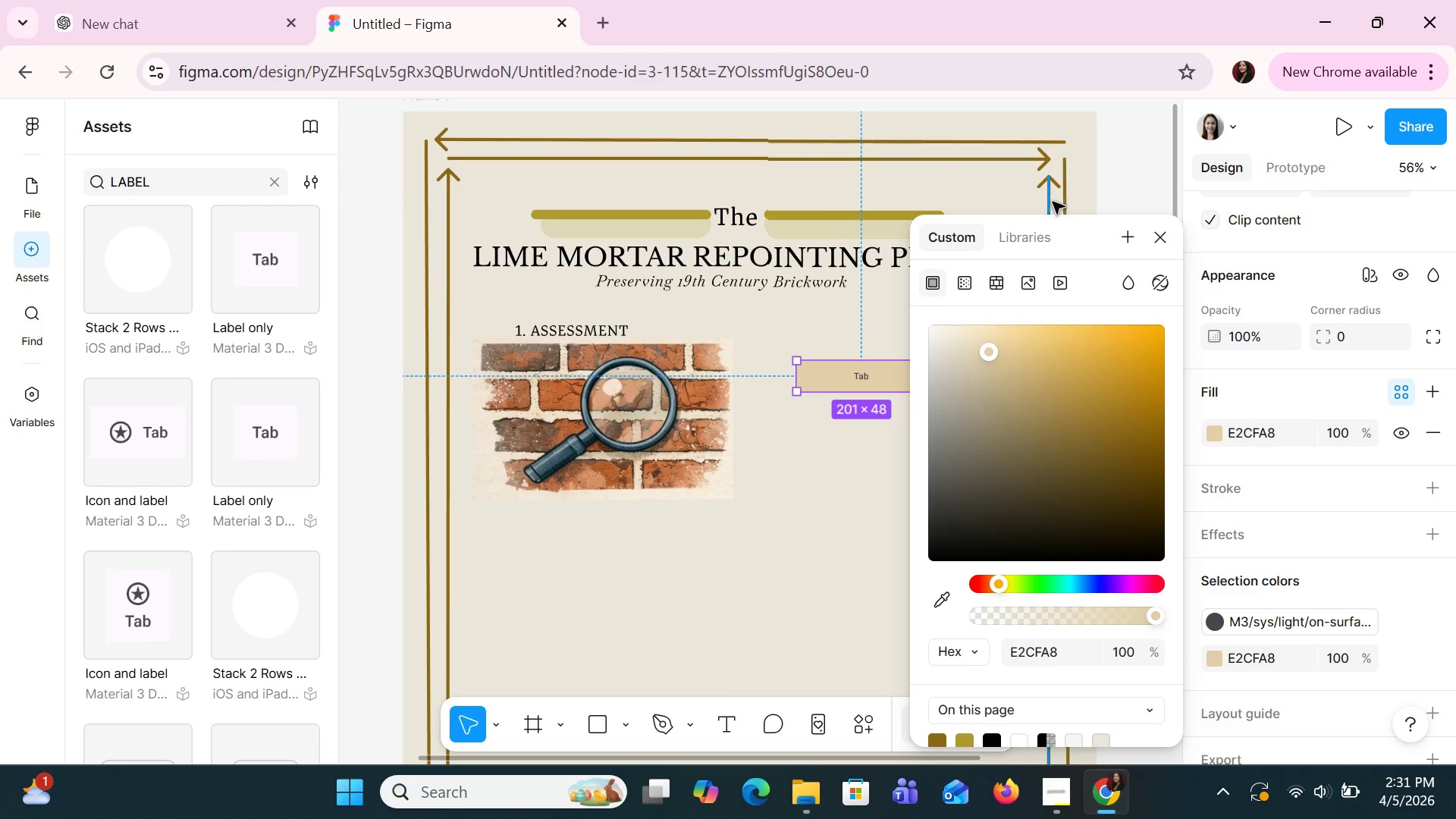 
left_click([1055, 330])
 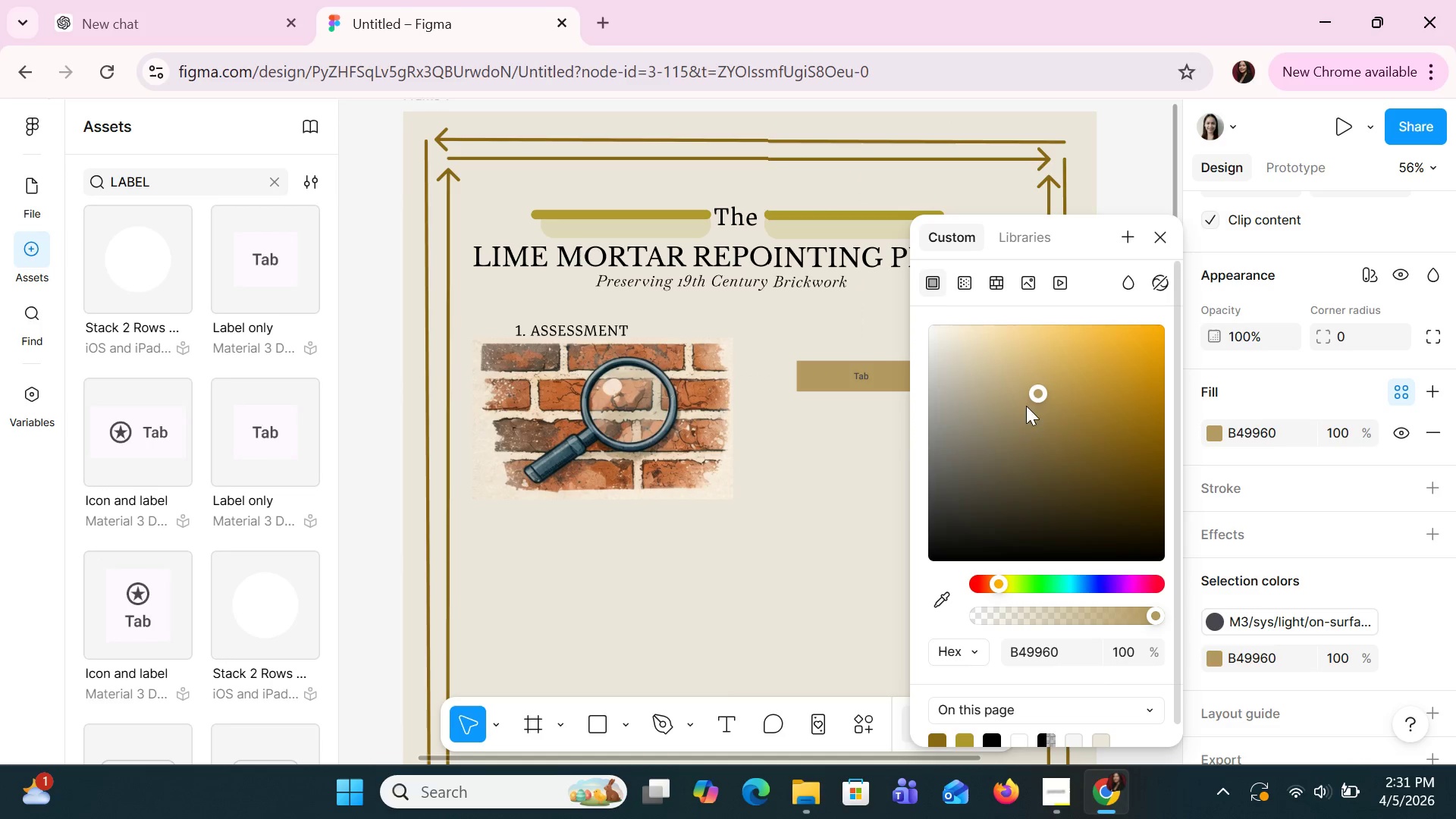 
left_click([978, 383])
 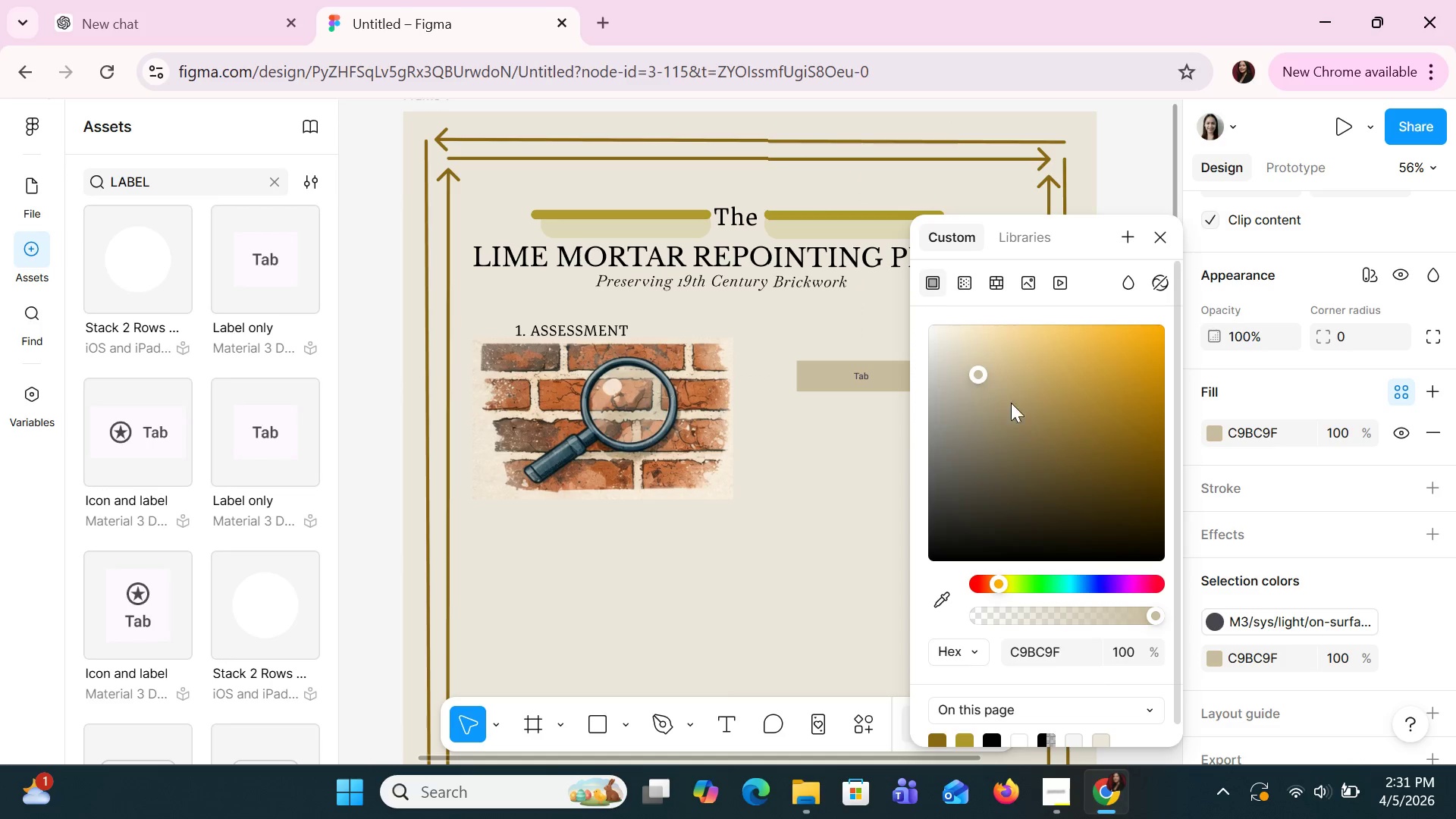 
left_click([1057, 410])
 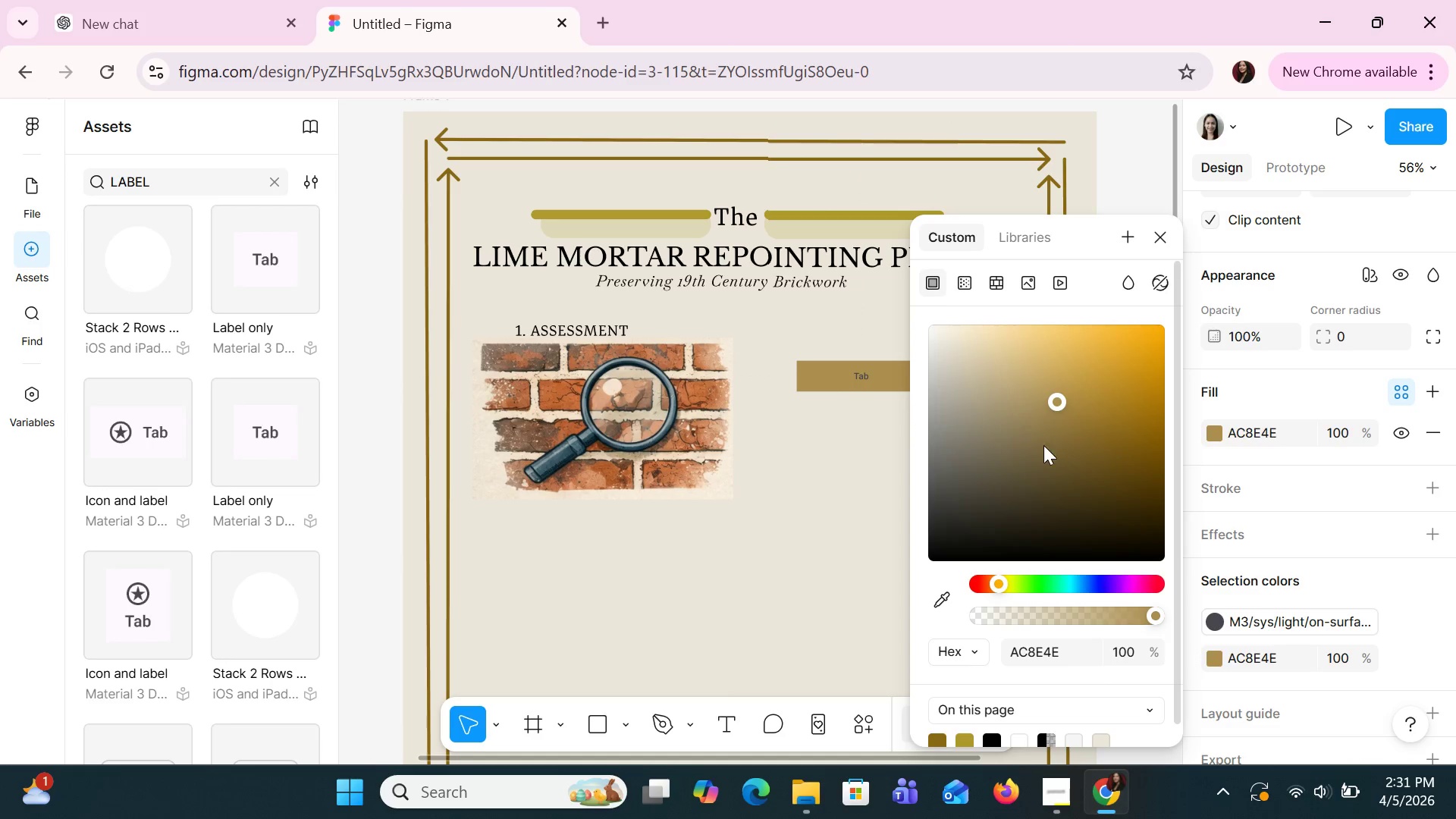 
left_click([1040, 444])
 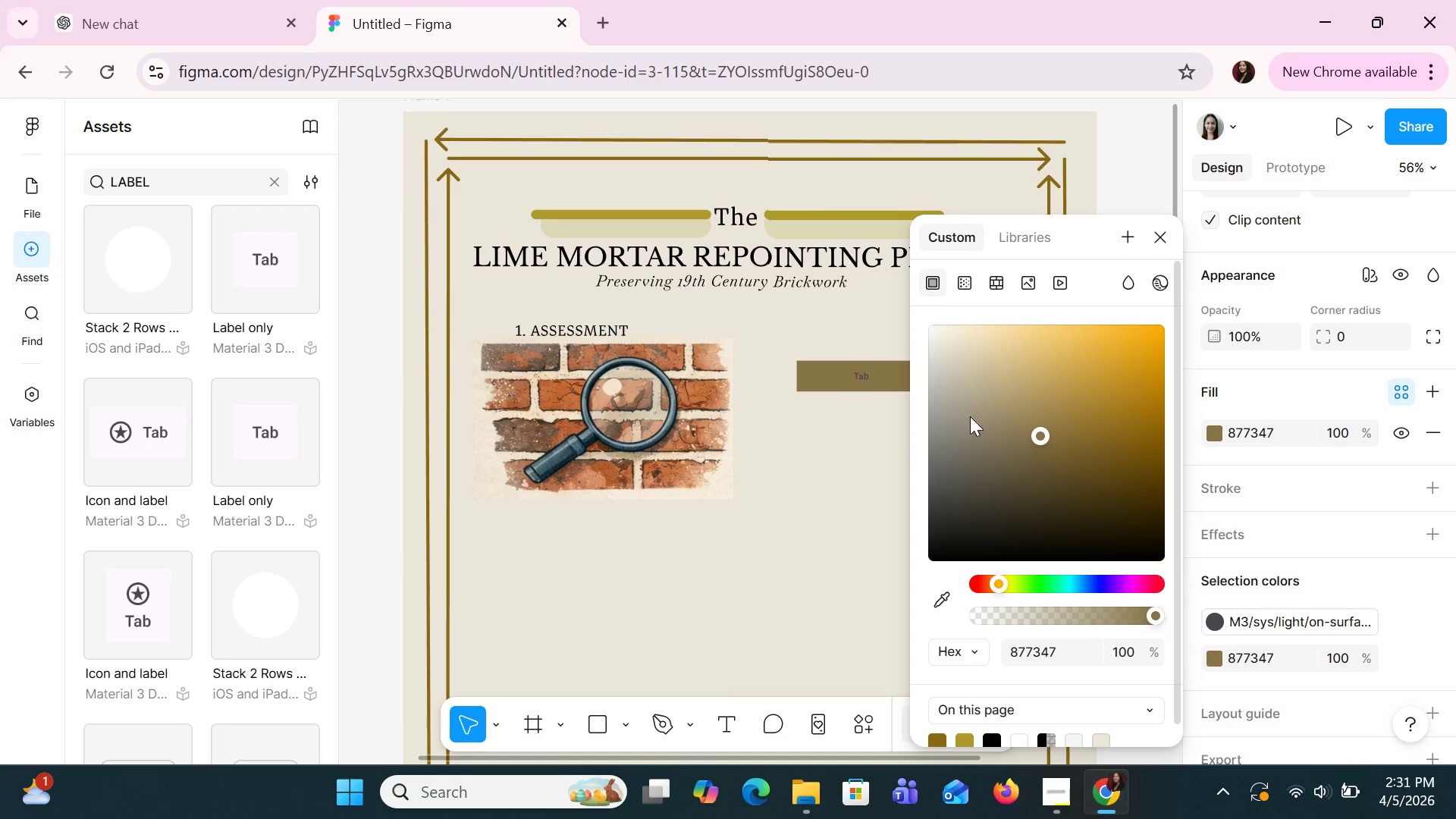 
left_click([997, 378])
 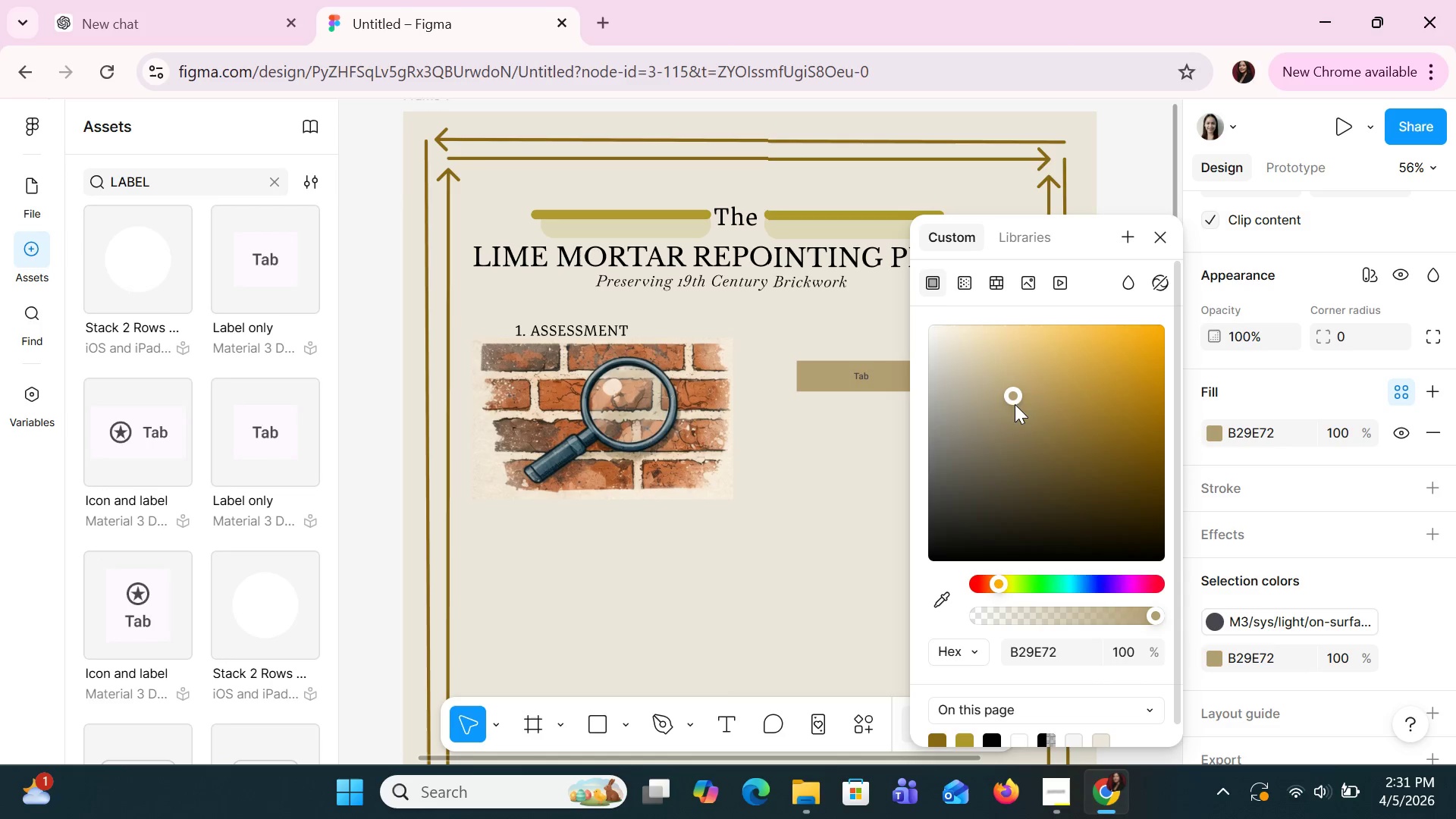 
double_click([1103, 403])
 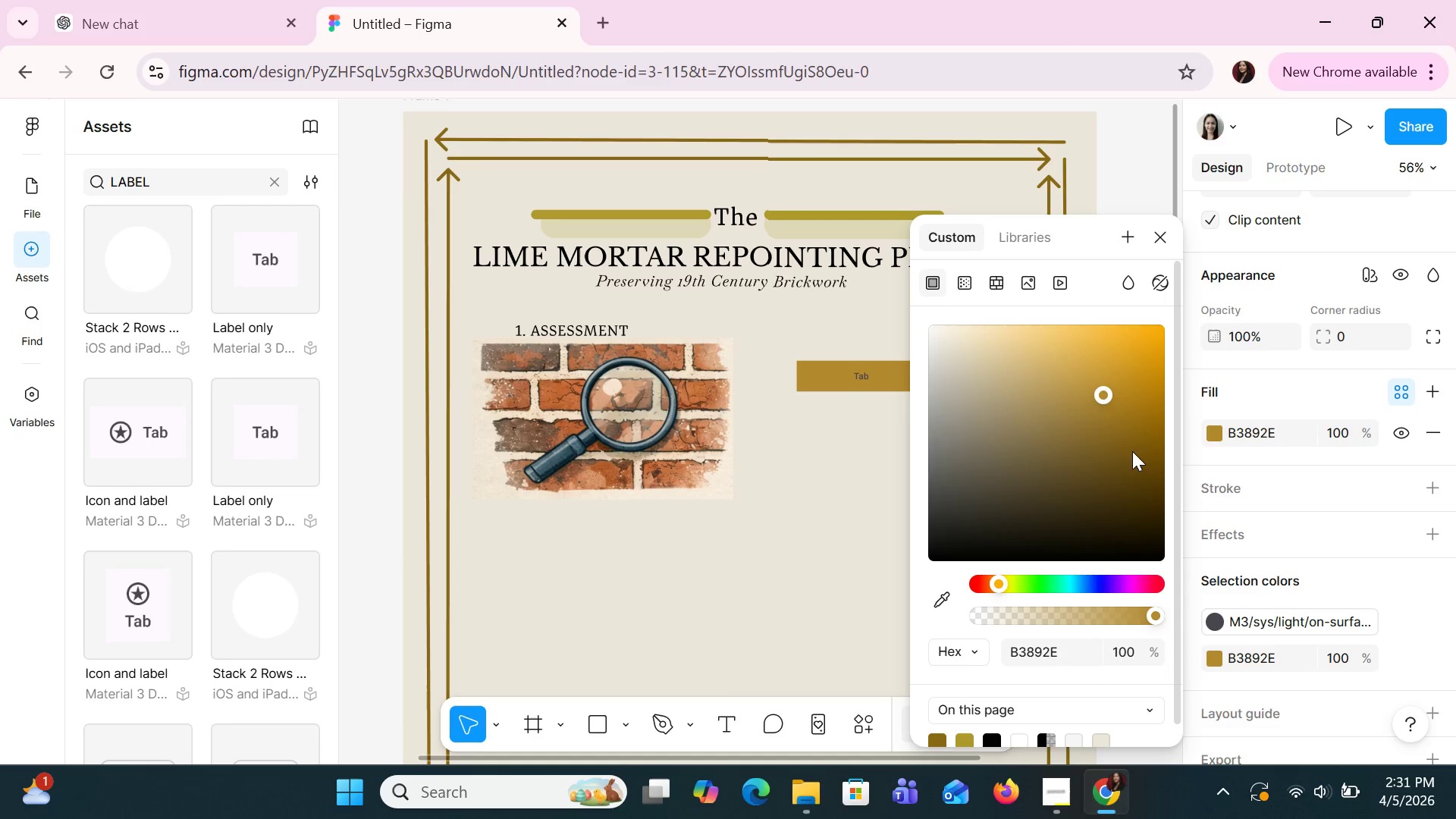 
left_click([1134, 455])
 